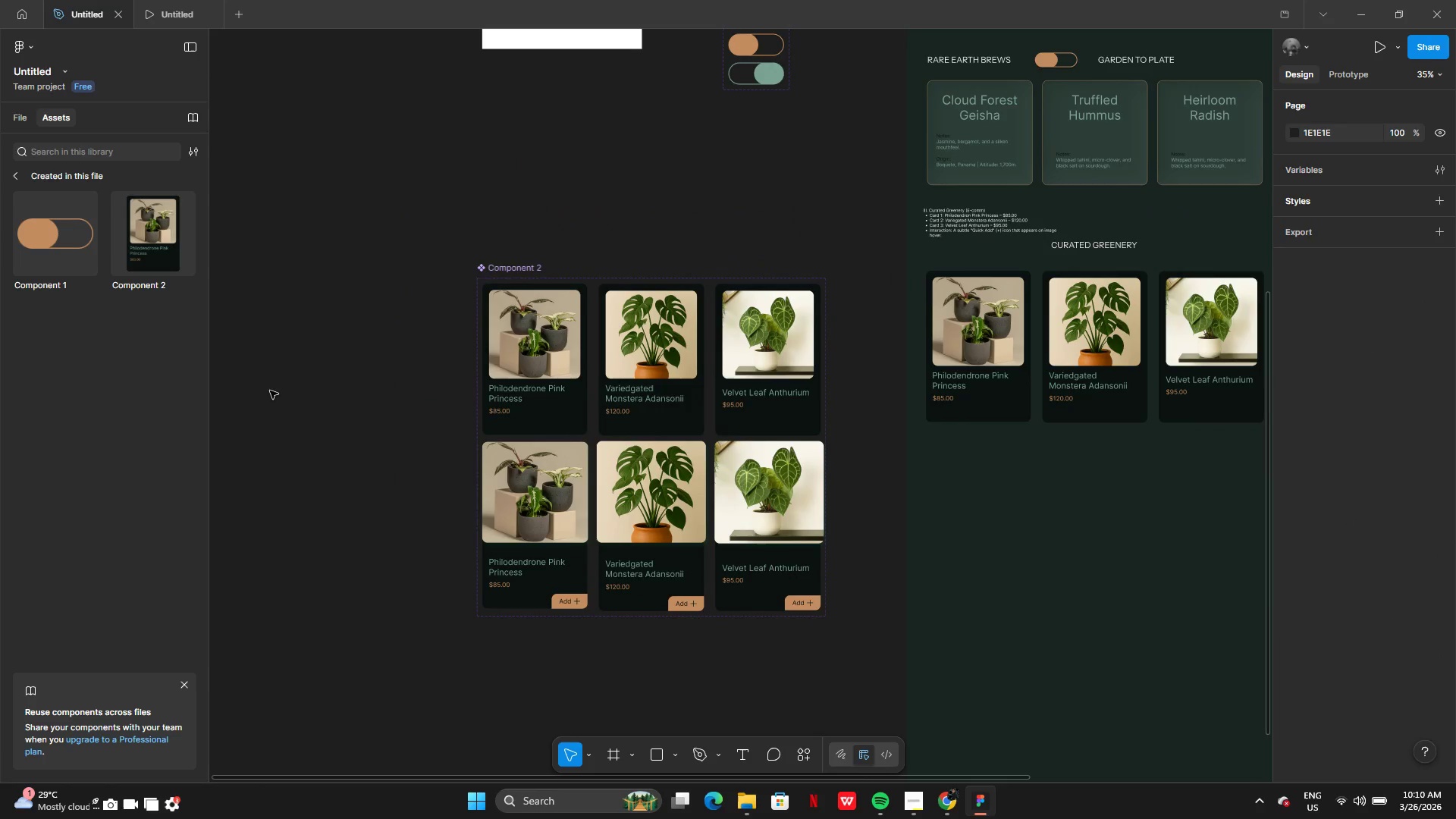 
left_click_drag(start_coordinate=[136, 228], to_coordinate=[992, 537])
 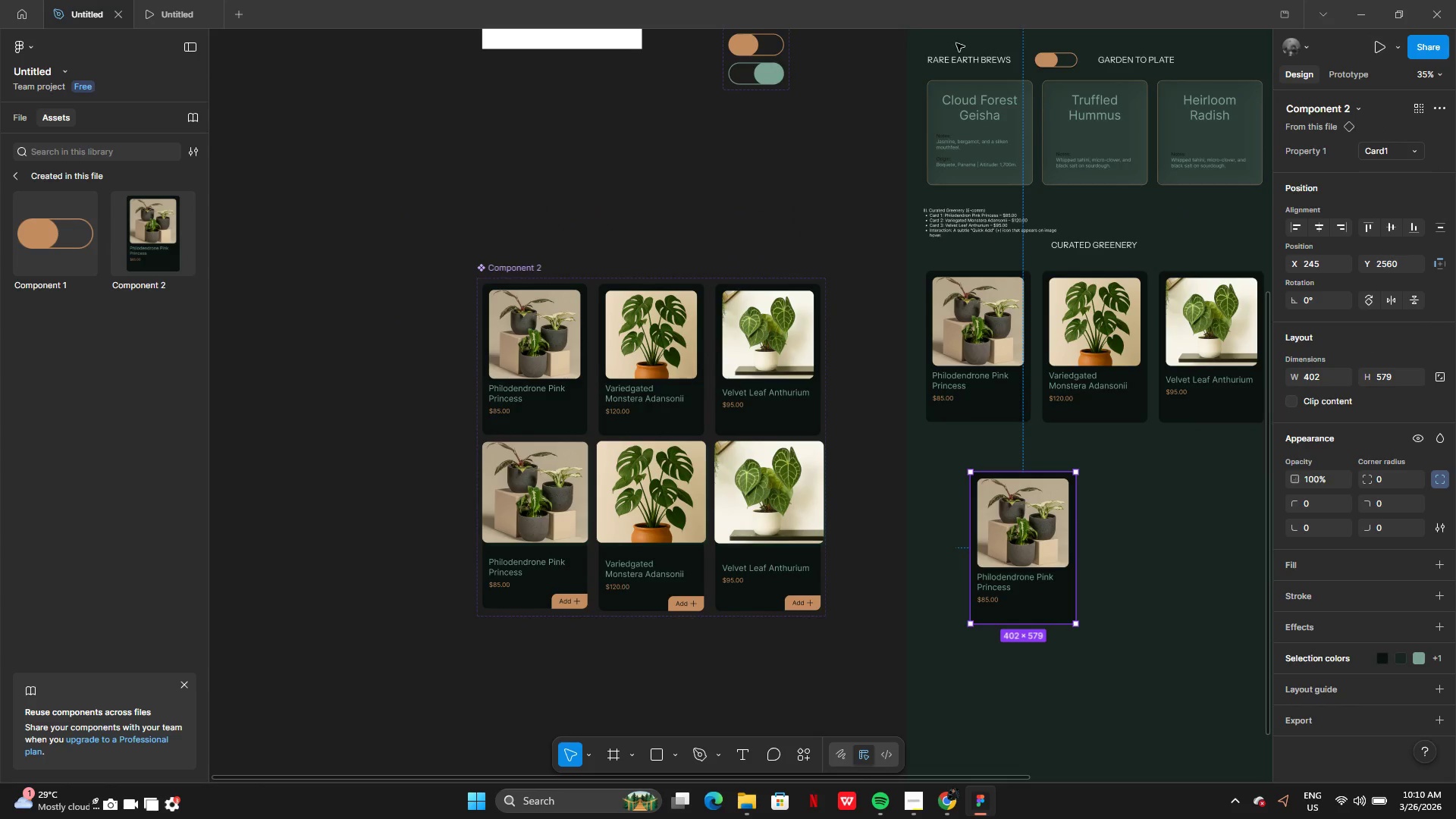 
left_click([154, 6])
 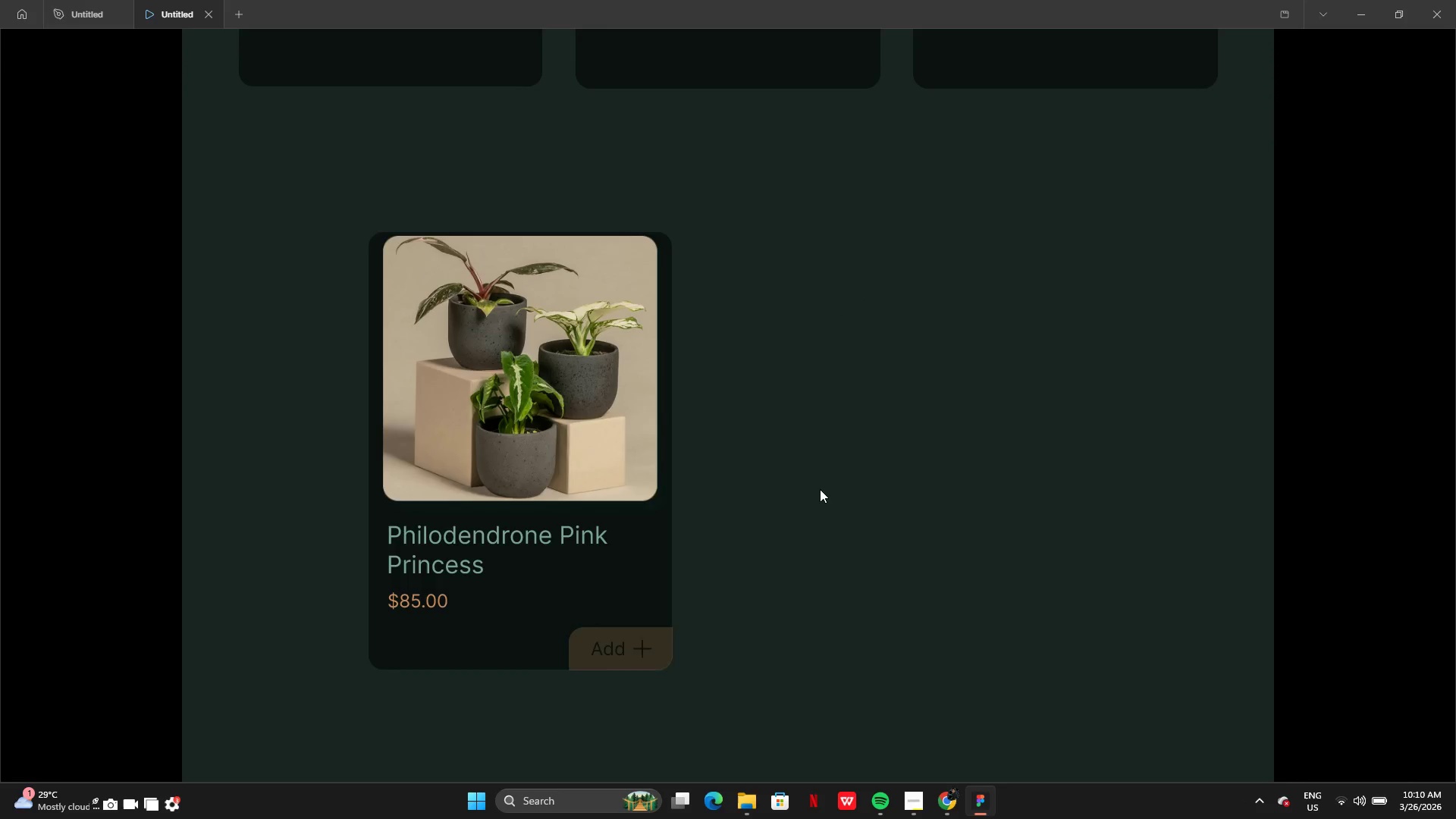 
wait(15.05)
 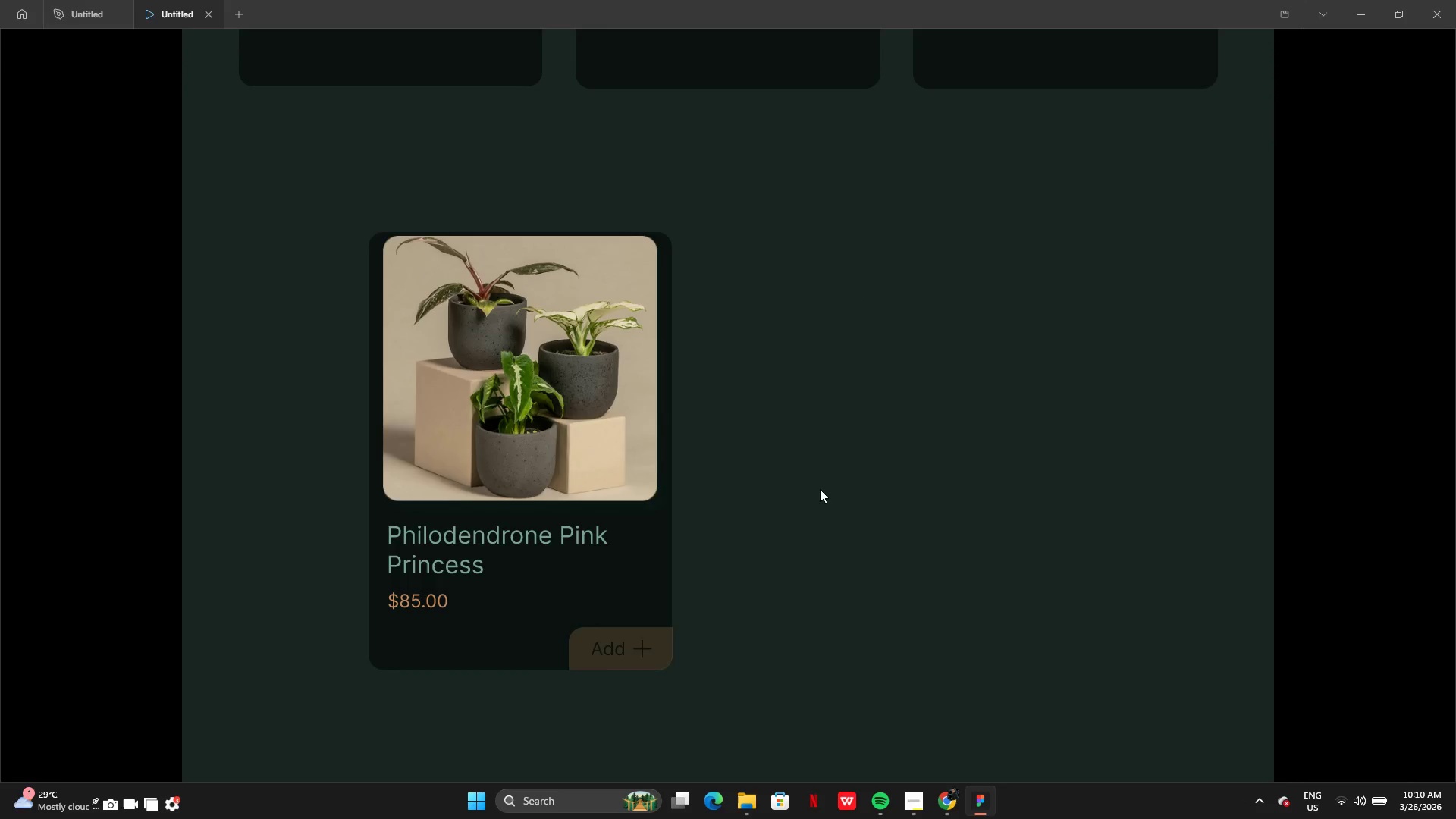 
mouse_move([601, 570])
 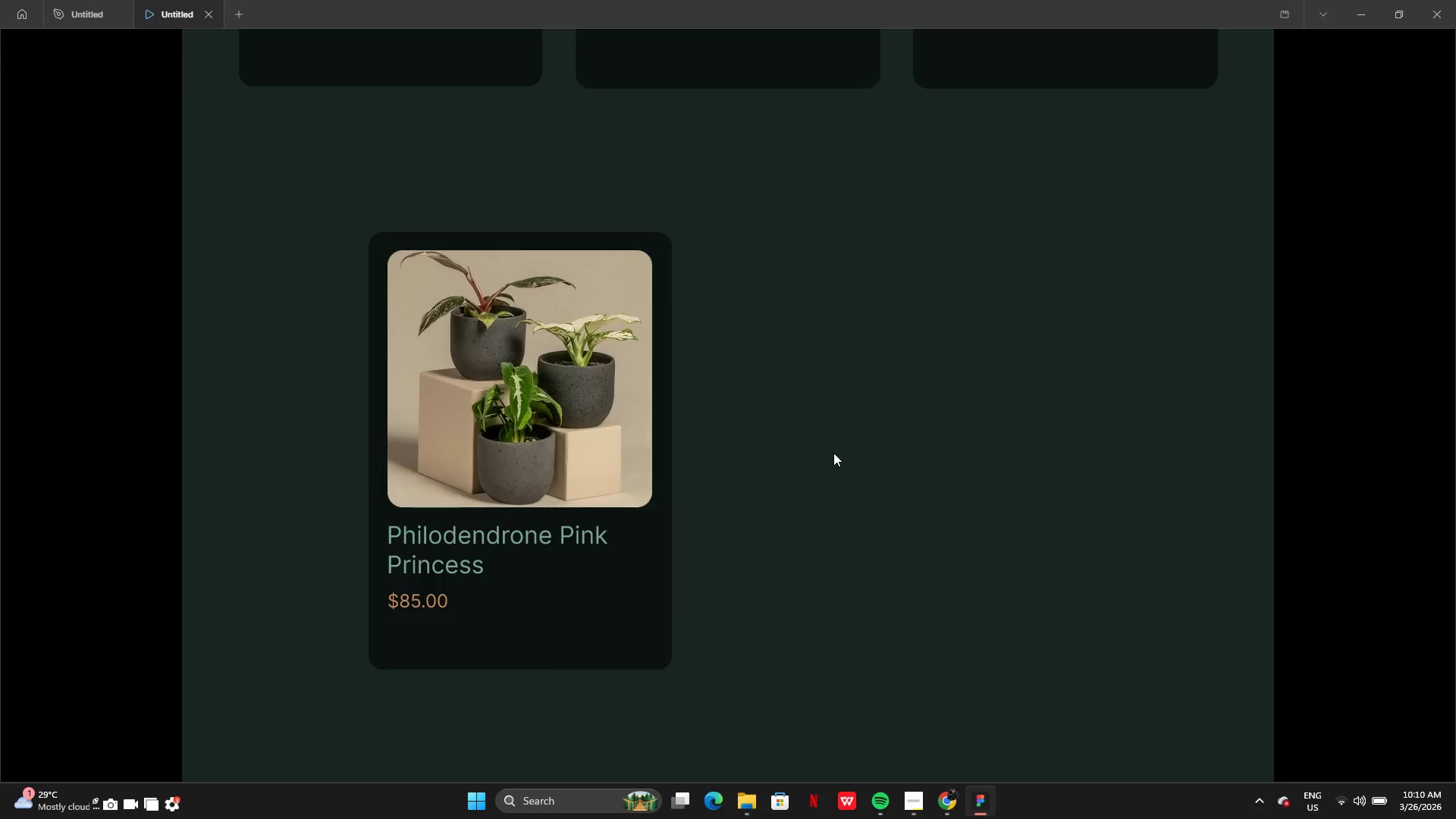 
mouse_move([598, 531])
 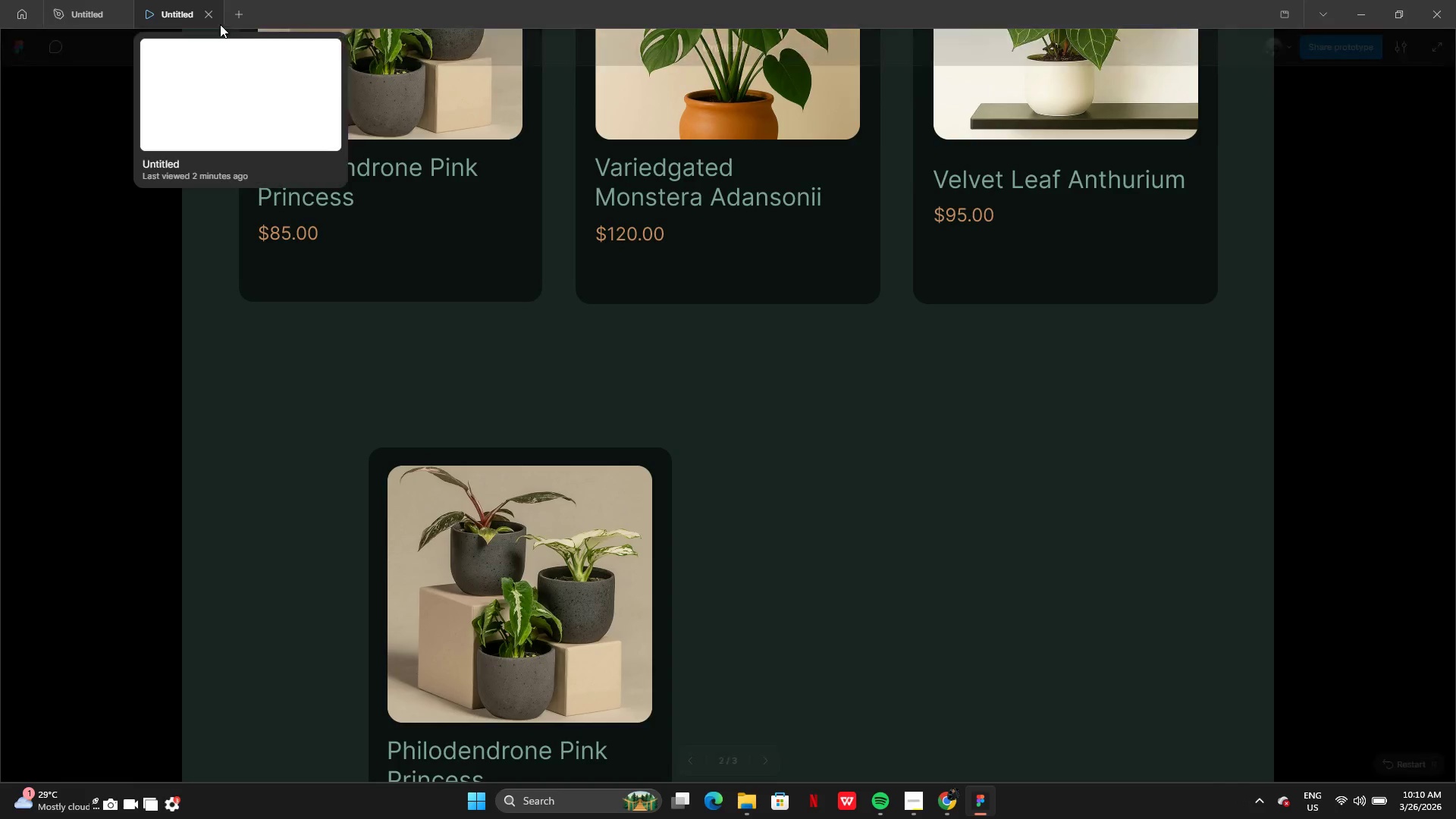 
left_click([83, 17])
 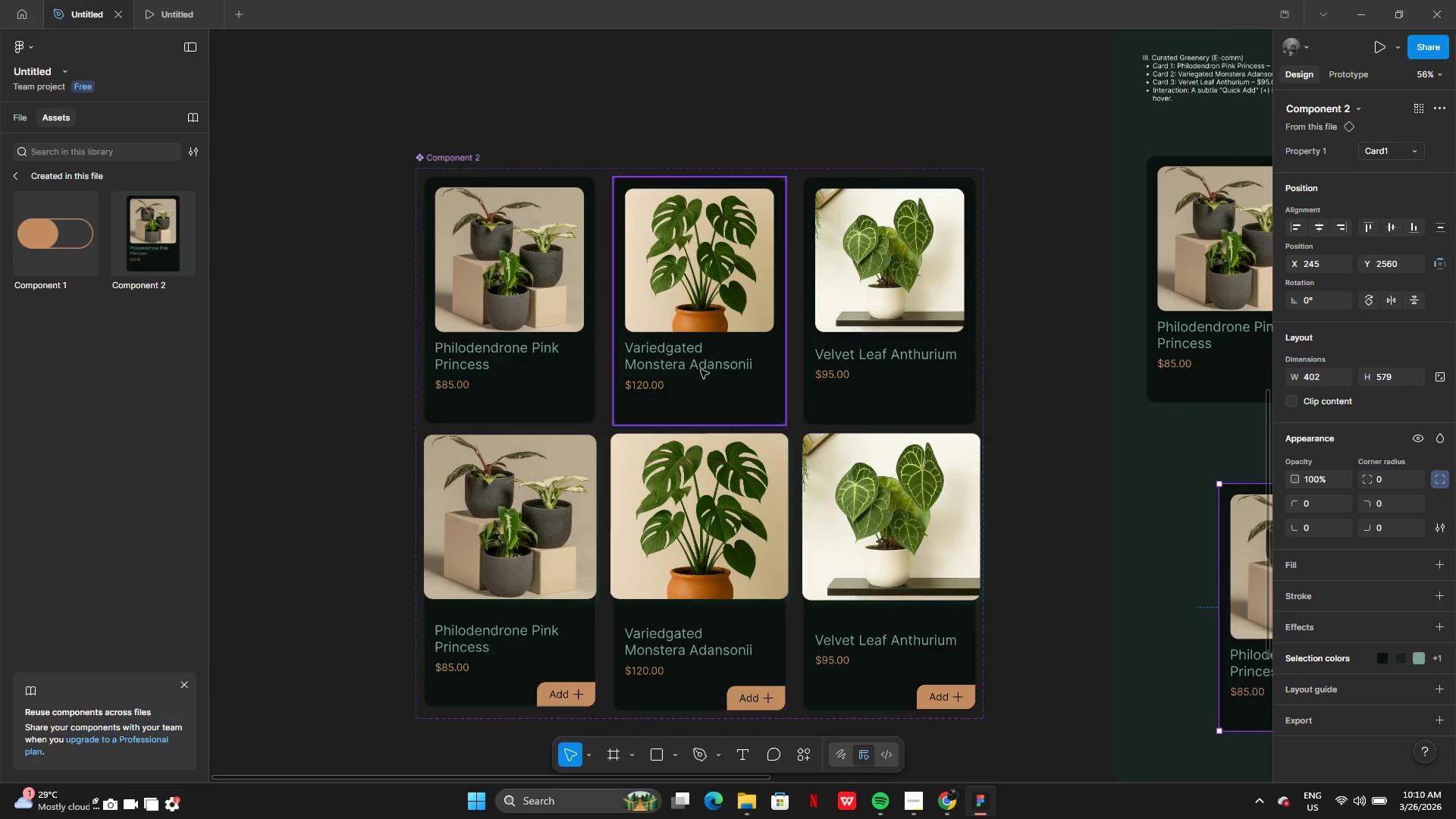 
left_click([694, 374])
 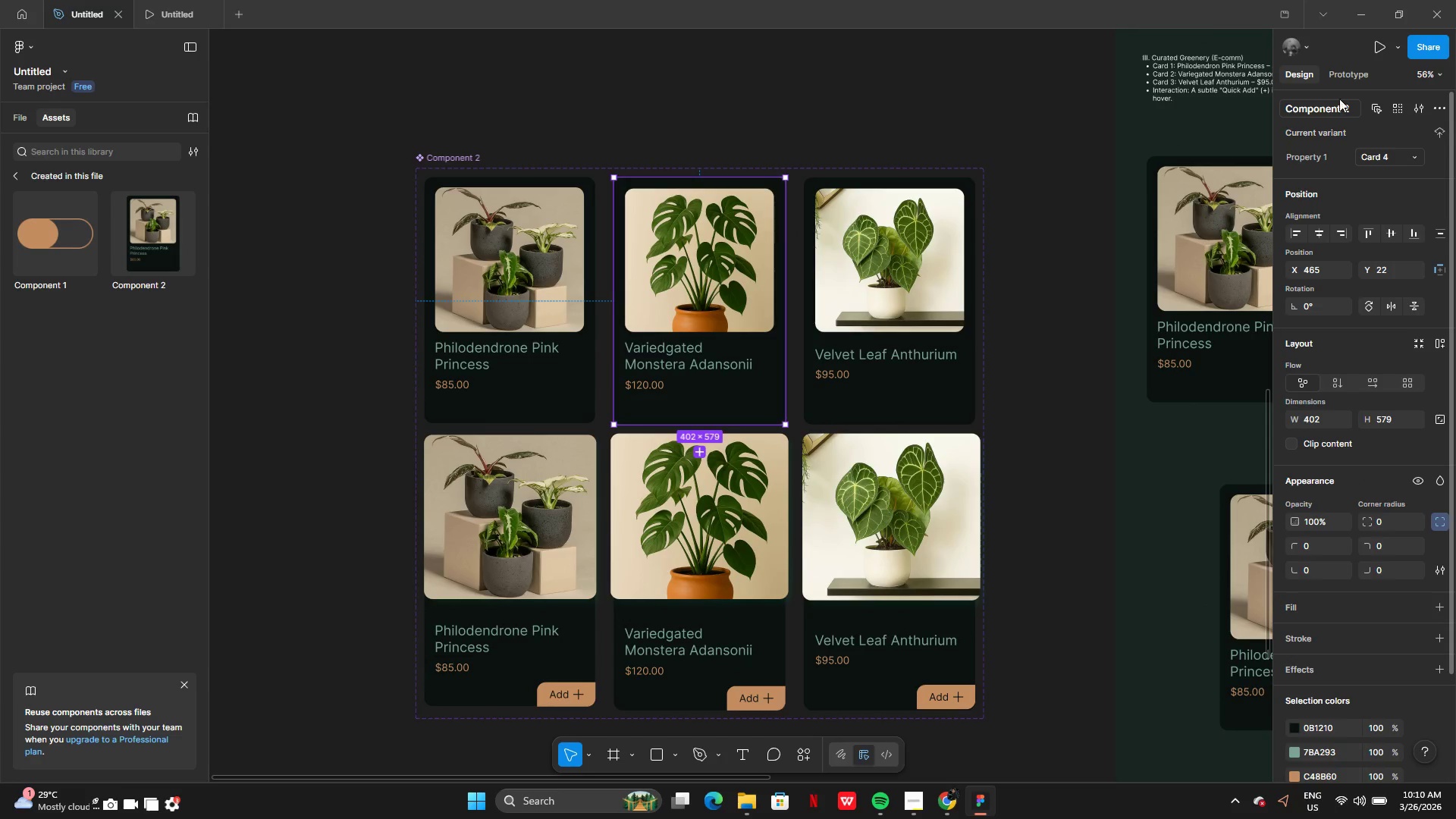 
left_click([1348, 67])
 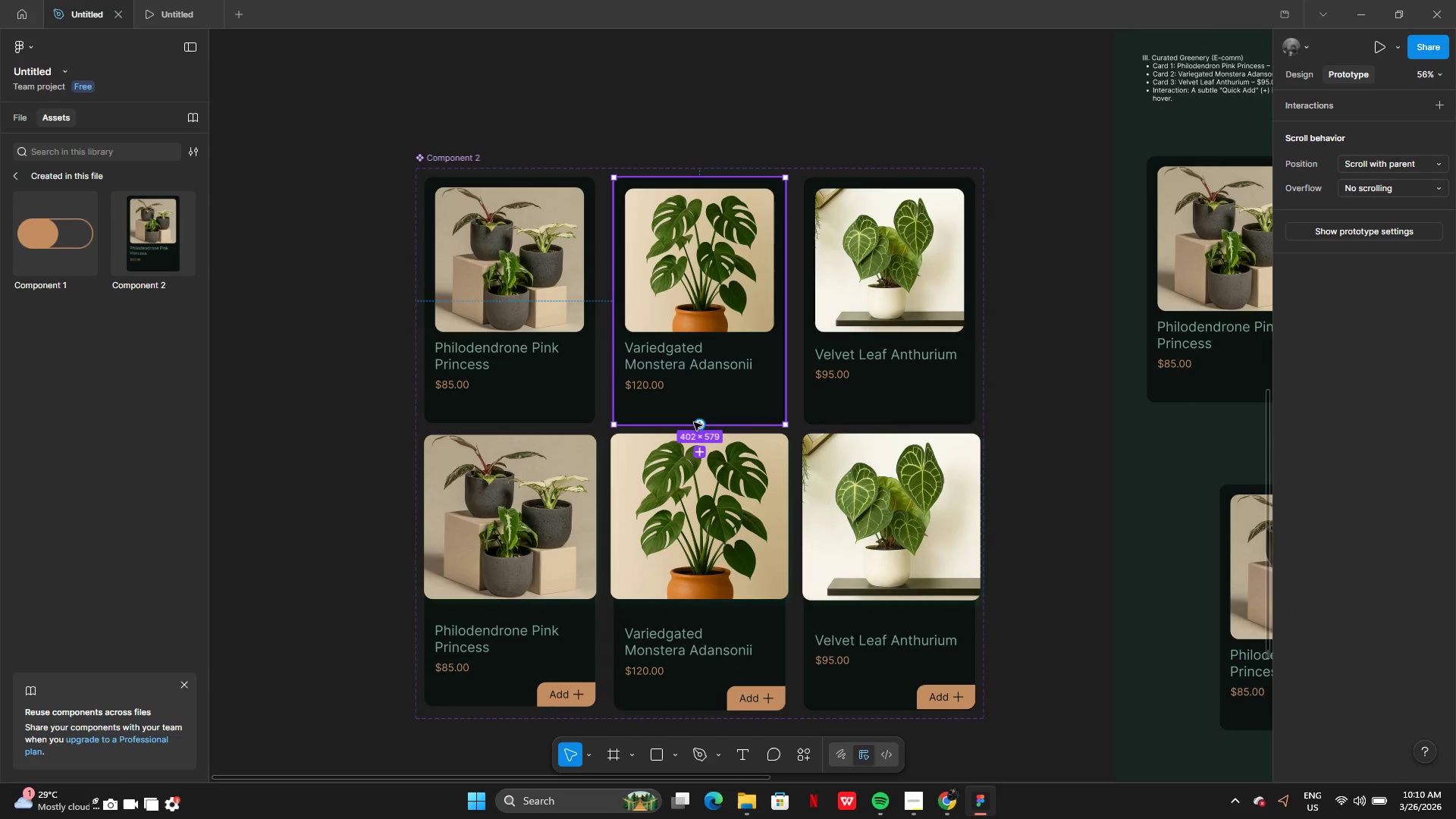 
left_click_drag(start_coordinate=[700, 425], to_coordinate=[702, 457])
 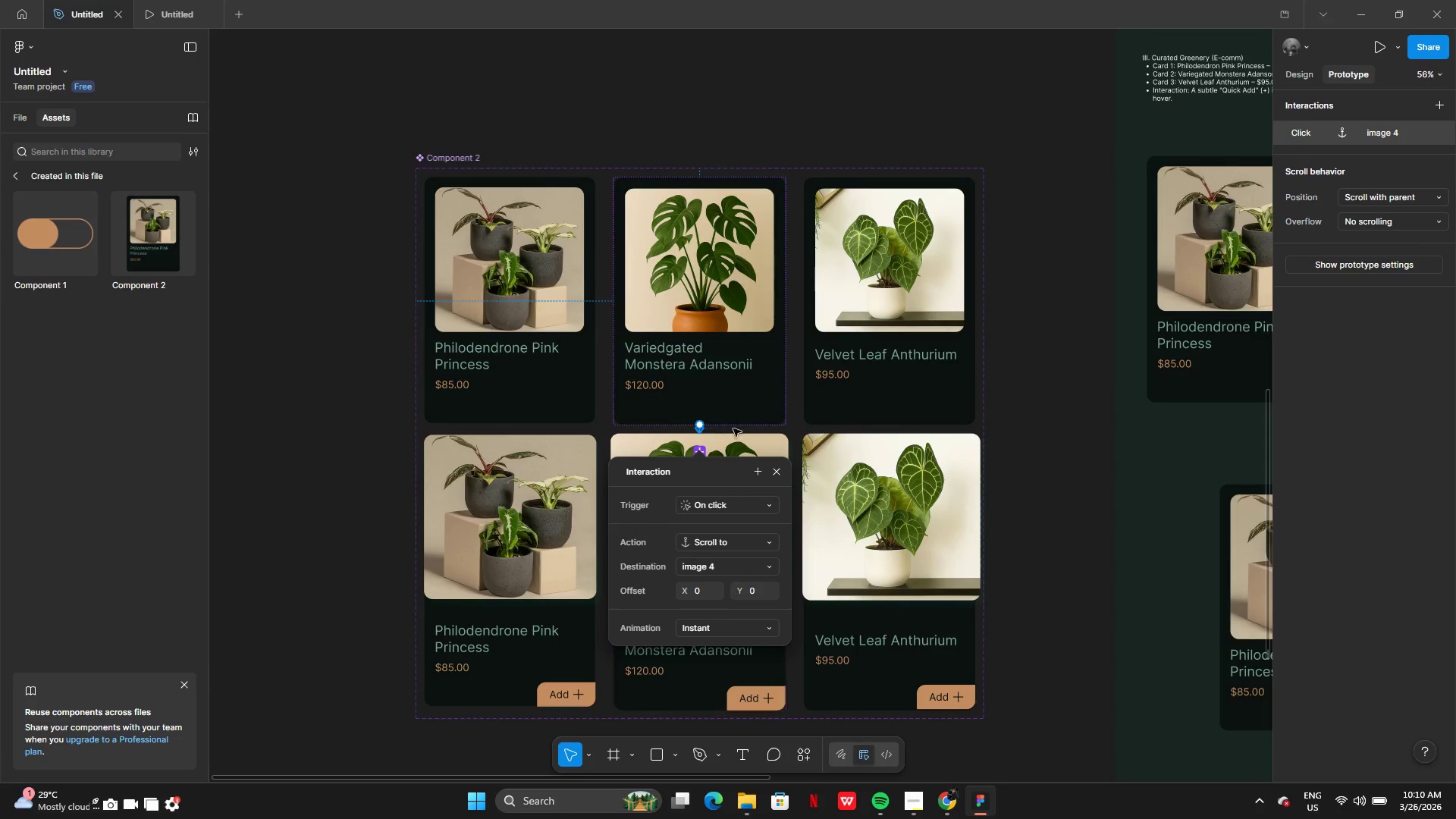 
wait(5.2)
 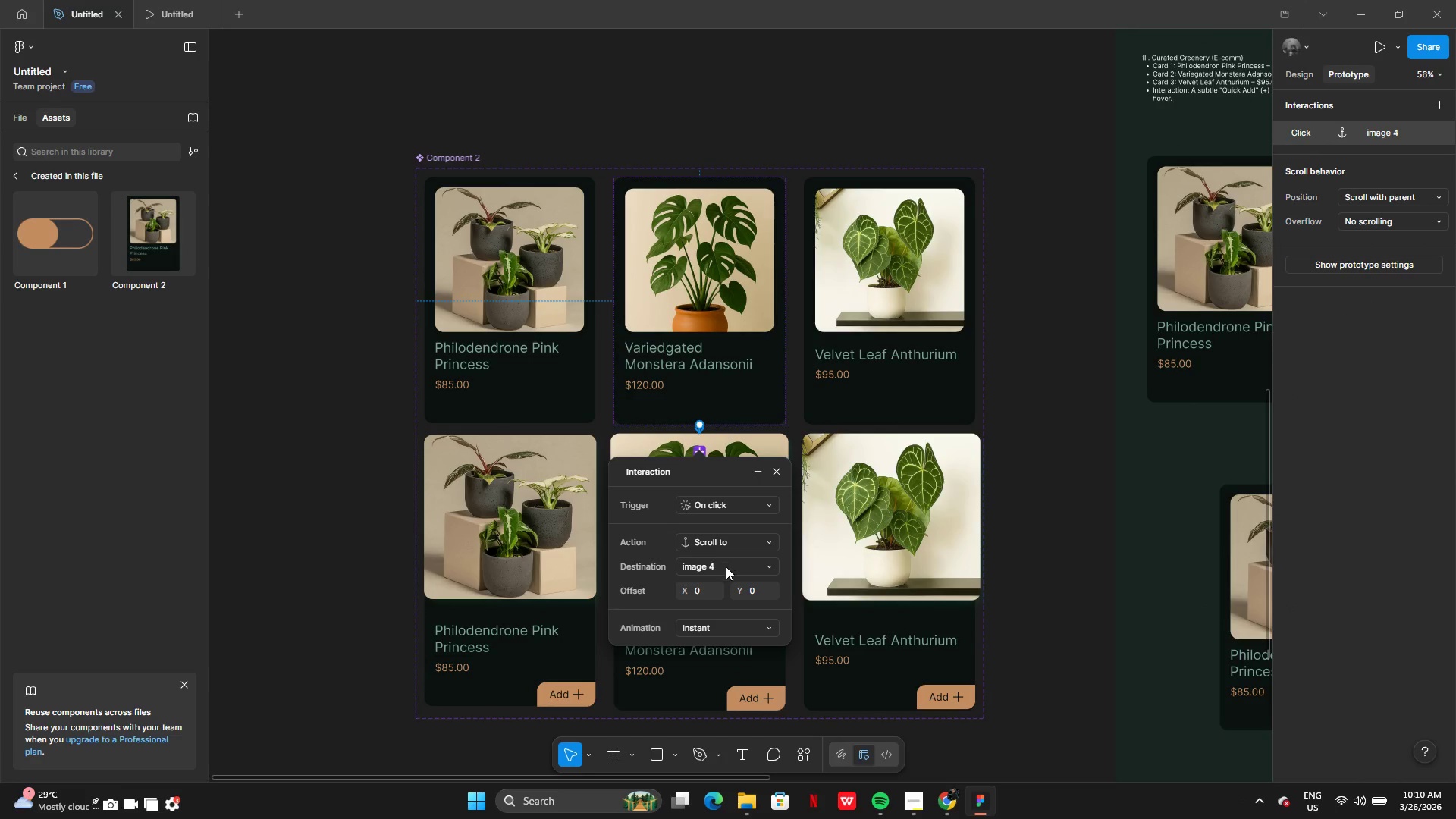 
key(Control+Z)
 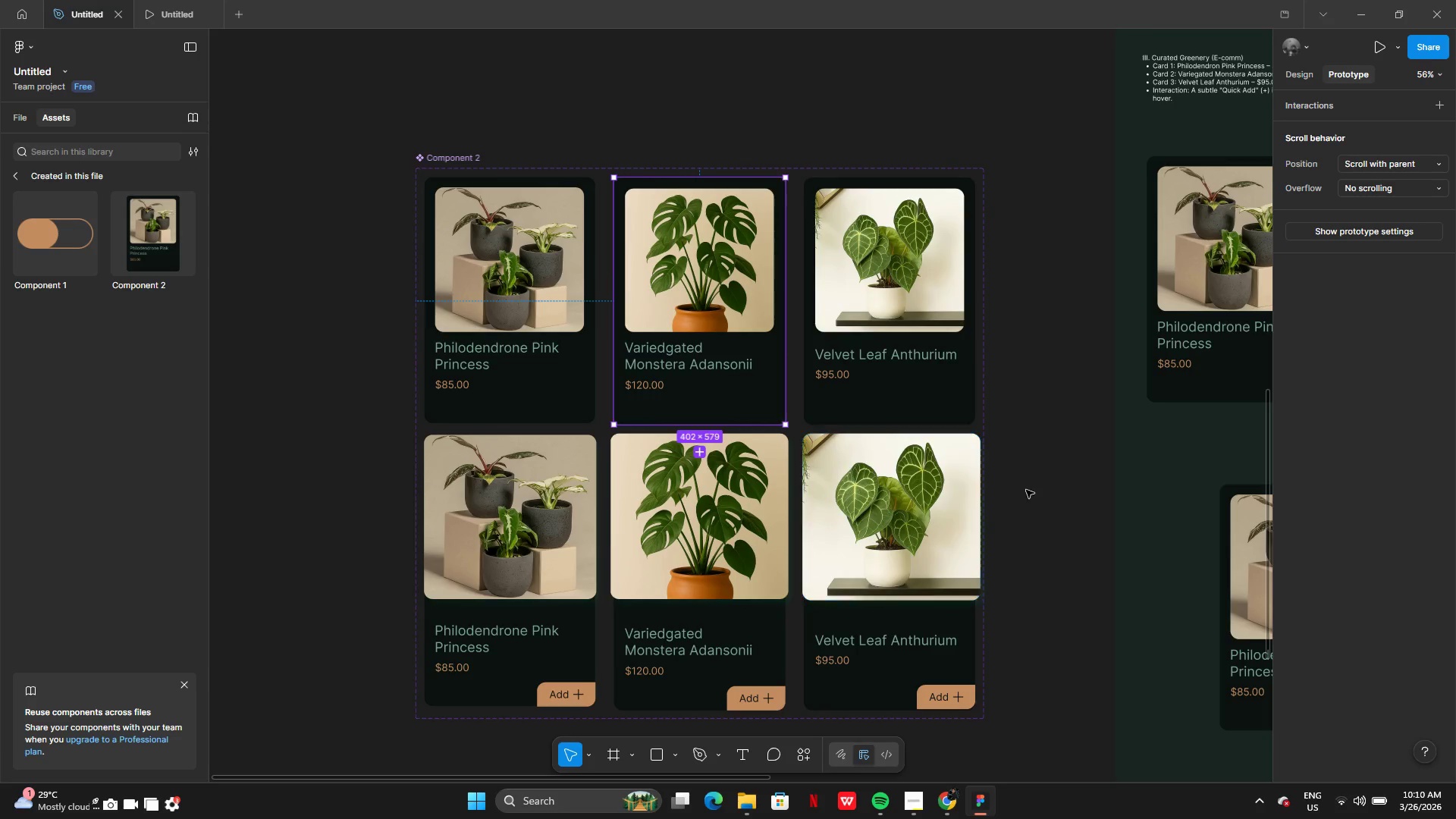 
left_click([1026, 490])
 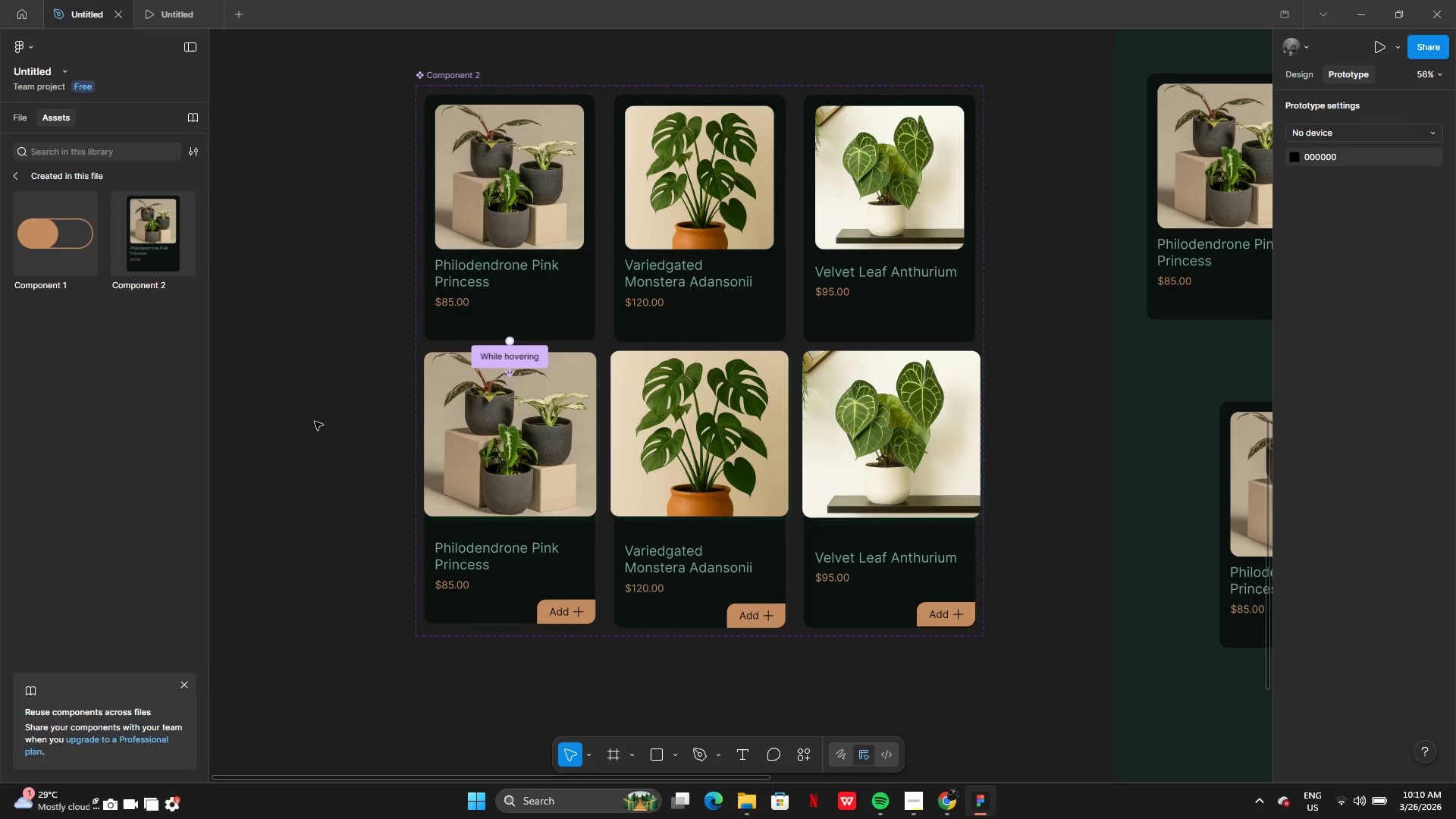 
left_click_drag(start_coordinate=[322, 422], to_coordinate=[954, 642])
 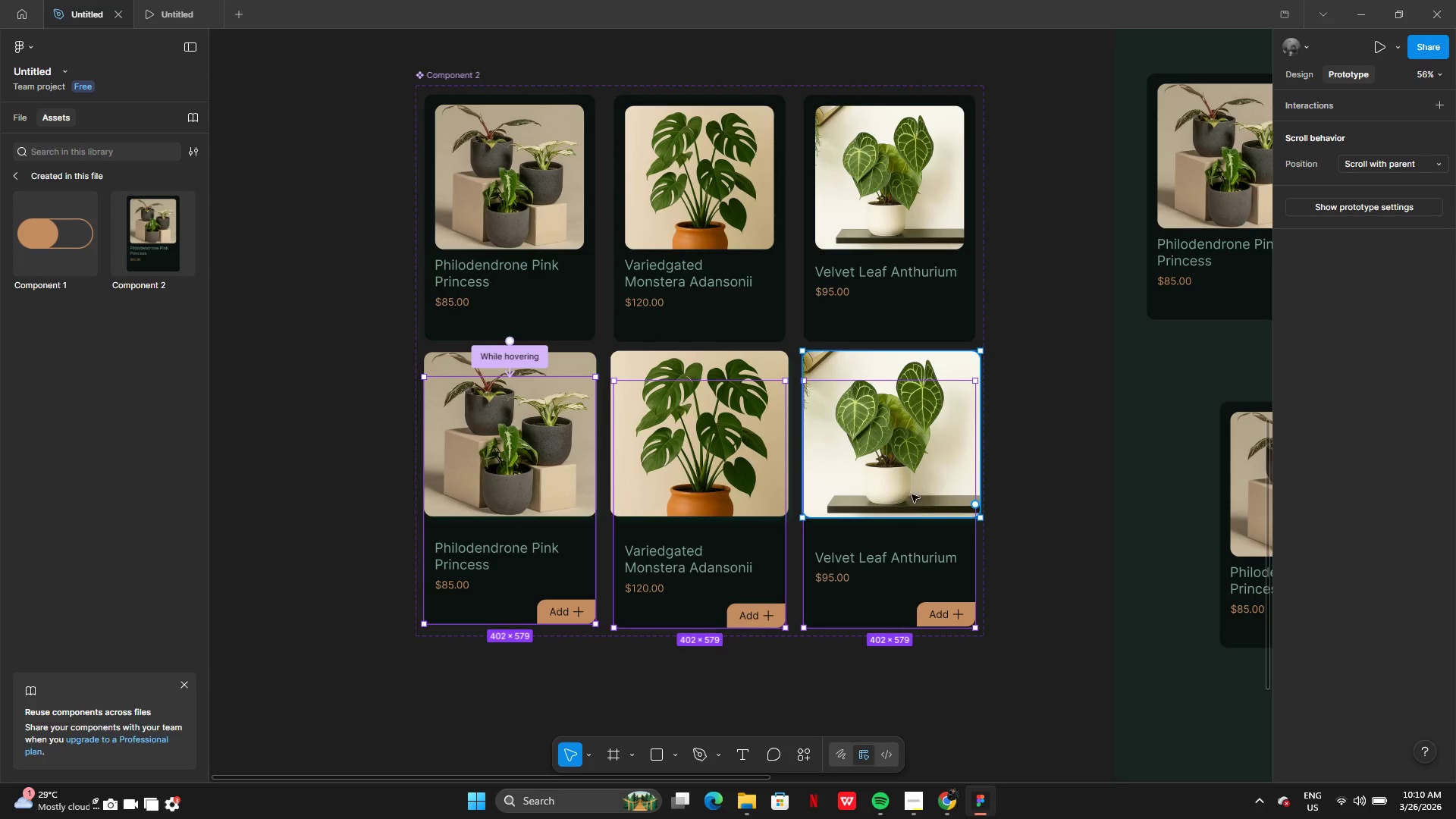 
left_click_drag(start_coordinate=[912, 494], to_coordinate=[915, 550])
 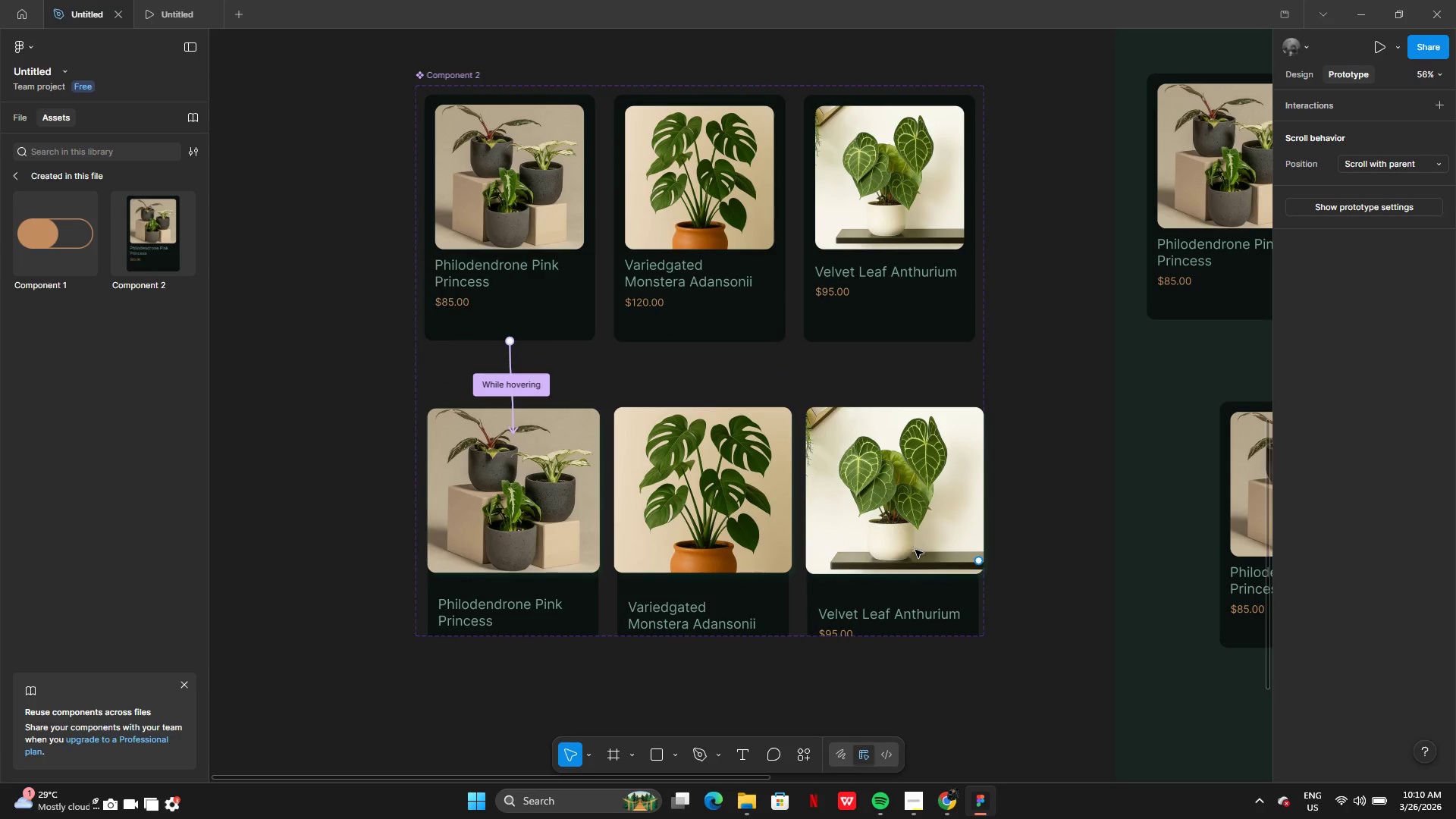 
key(Control+Z)
 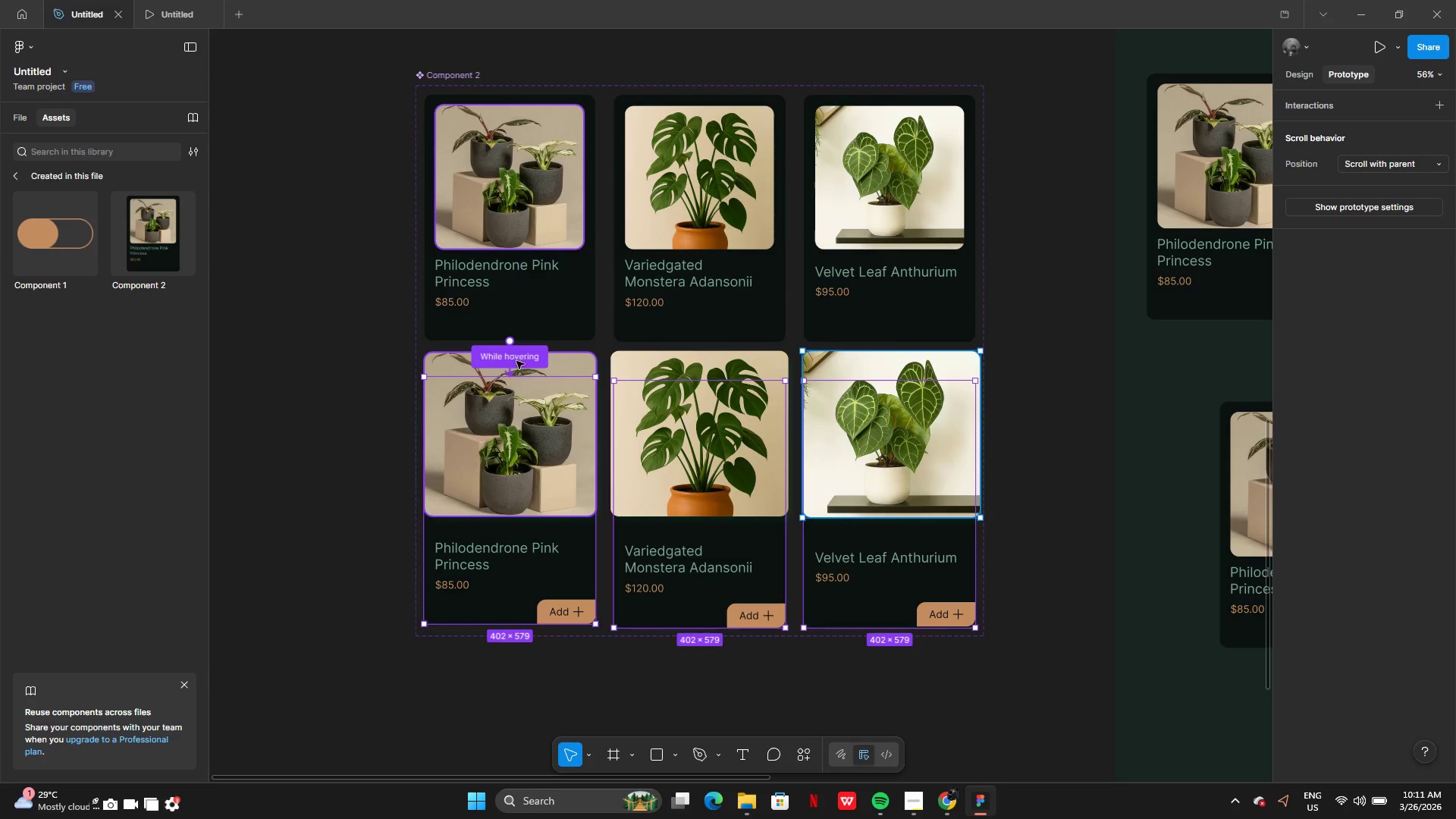 
left_click([296, 419])
 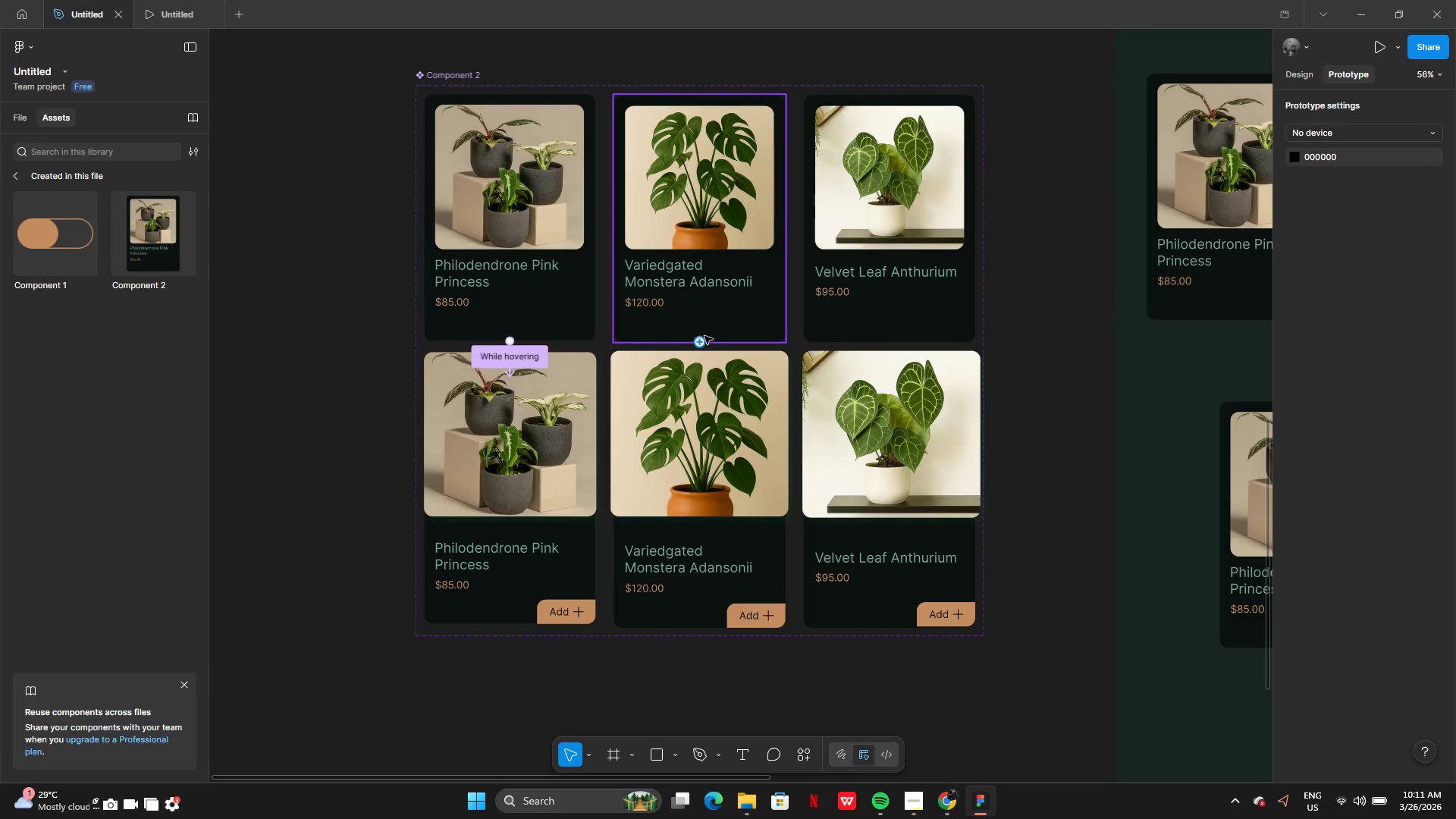 
left_click_drag(start_coordinate=[701, 344], to_coordinate=[701, 400])
 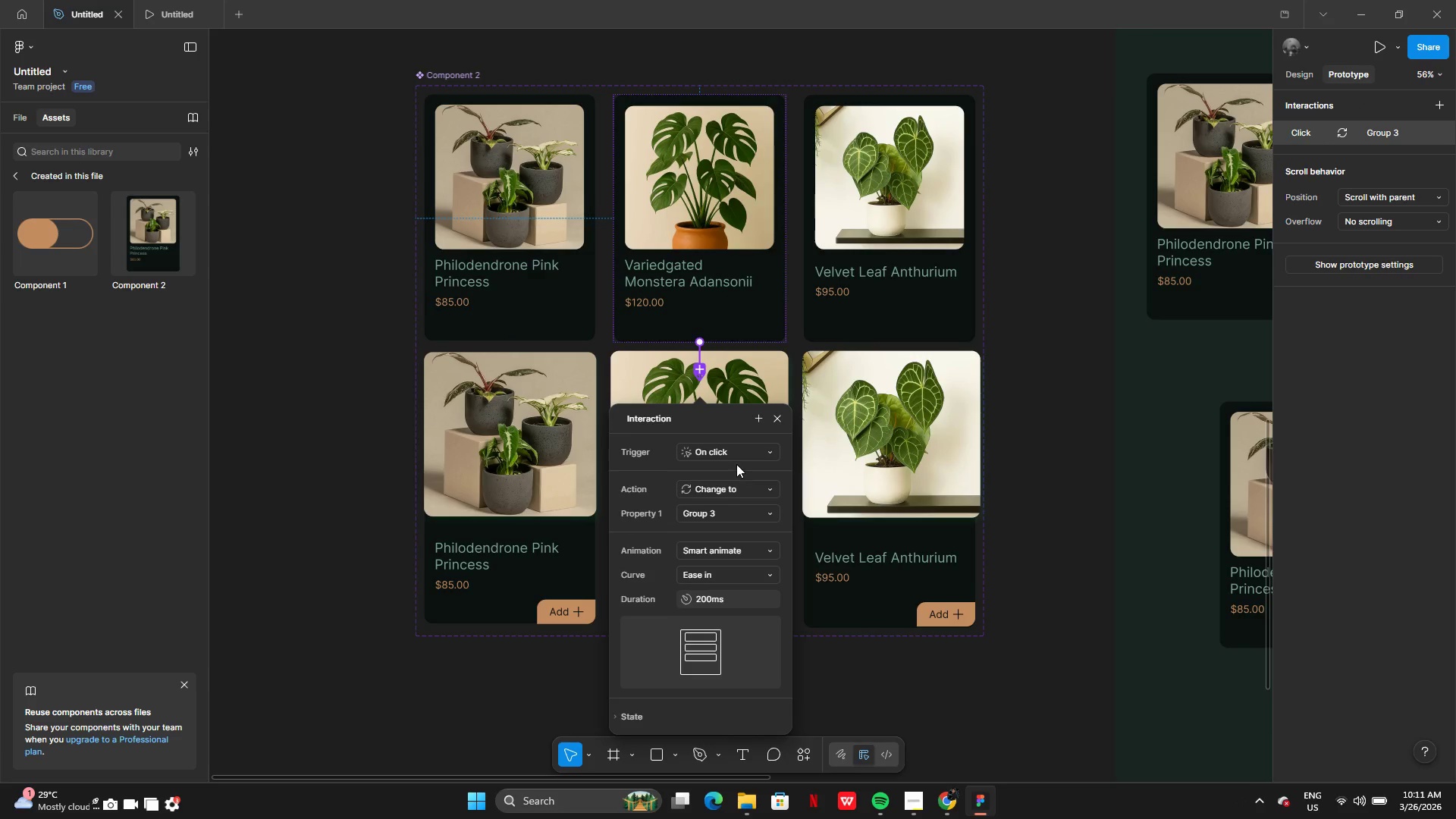 
left_click([733, 450])
 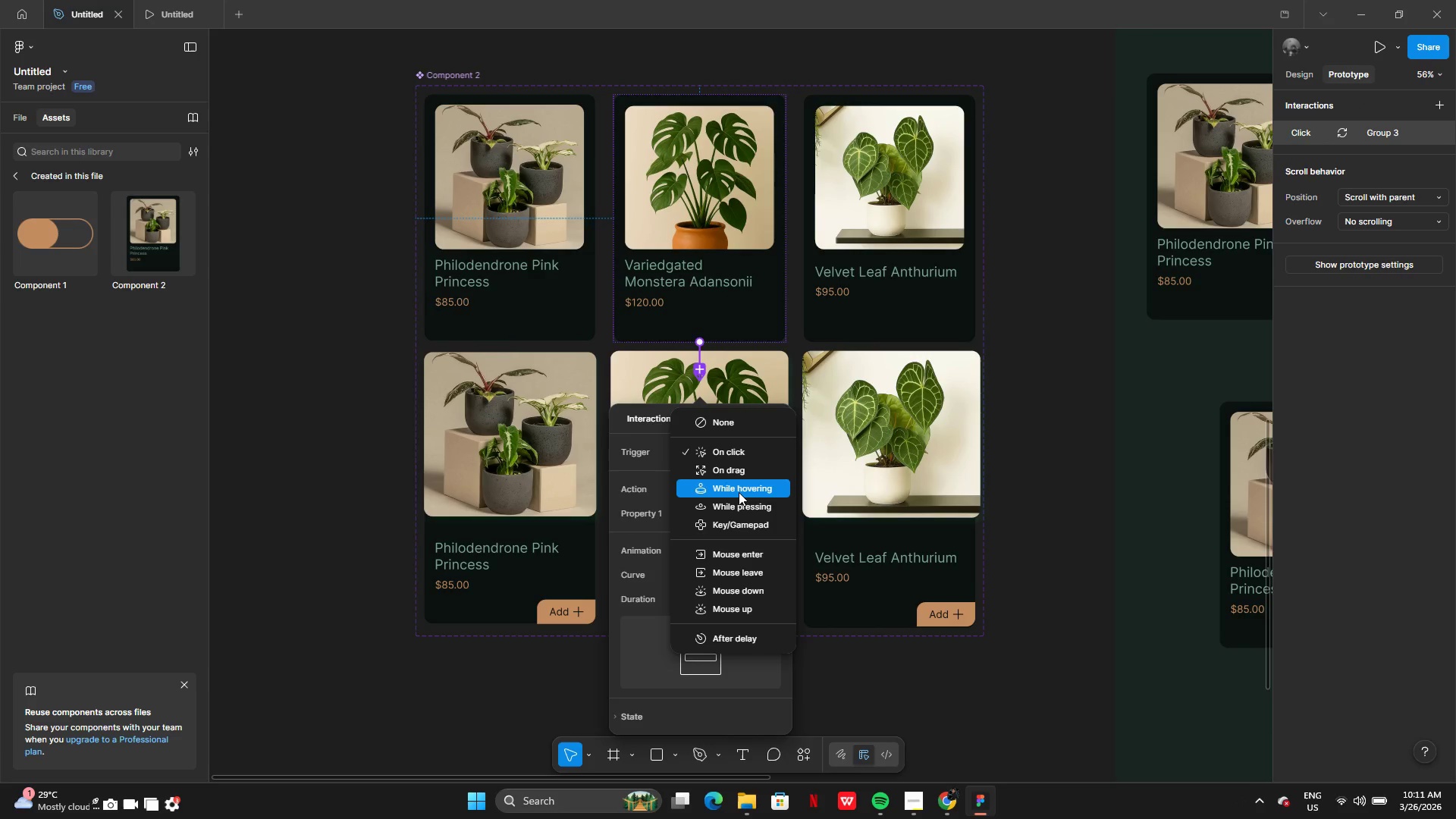 
left_click([739, 493])
 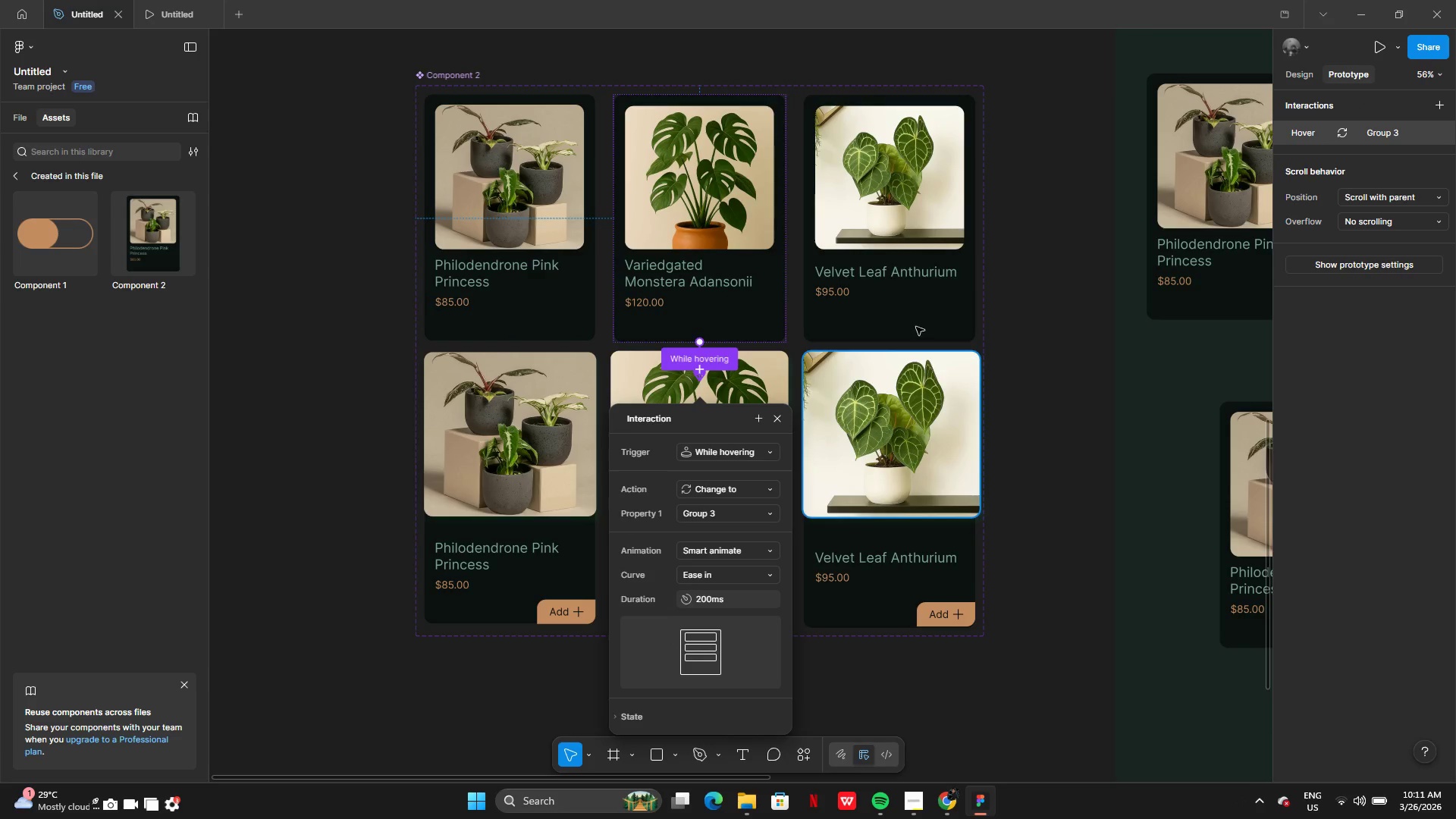 
left_click([908, 320])
 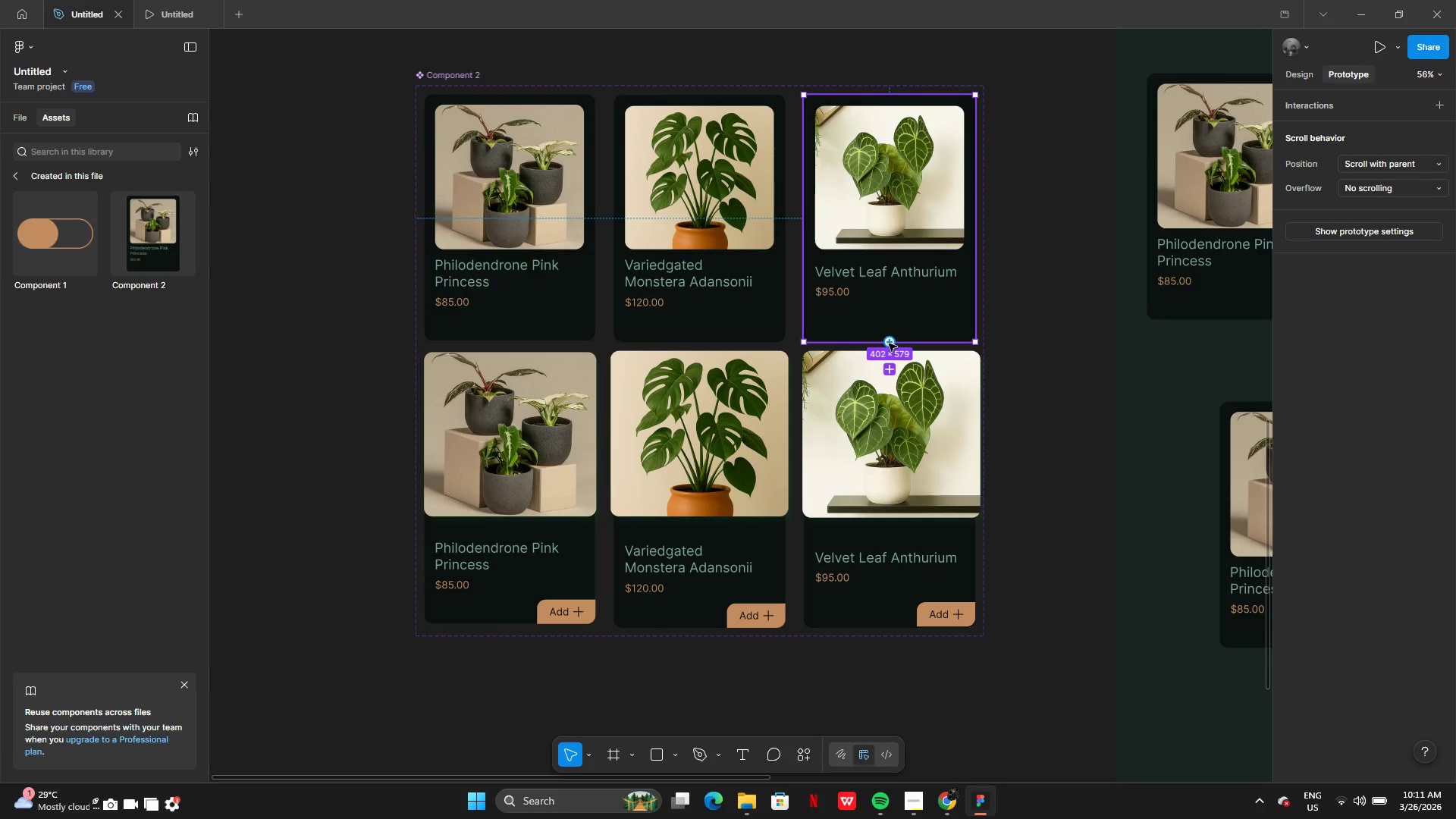 
left_click_drag(start_coordinate=[889, 340], to_coordinate=[897, 440])
 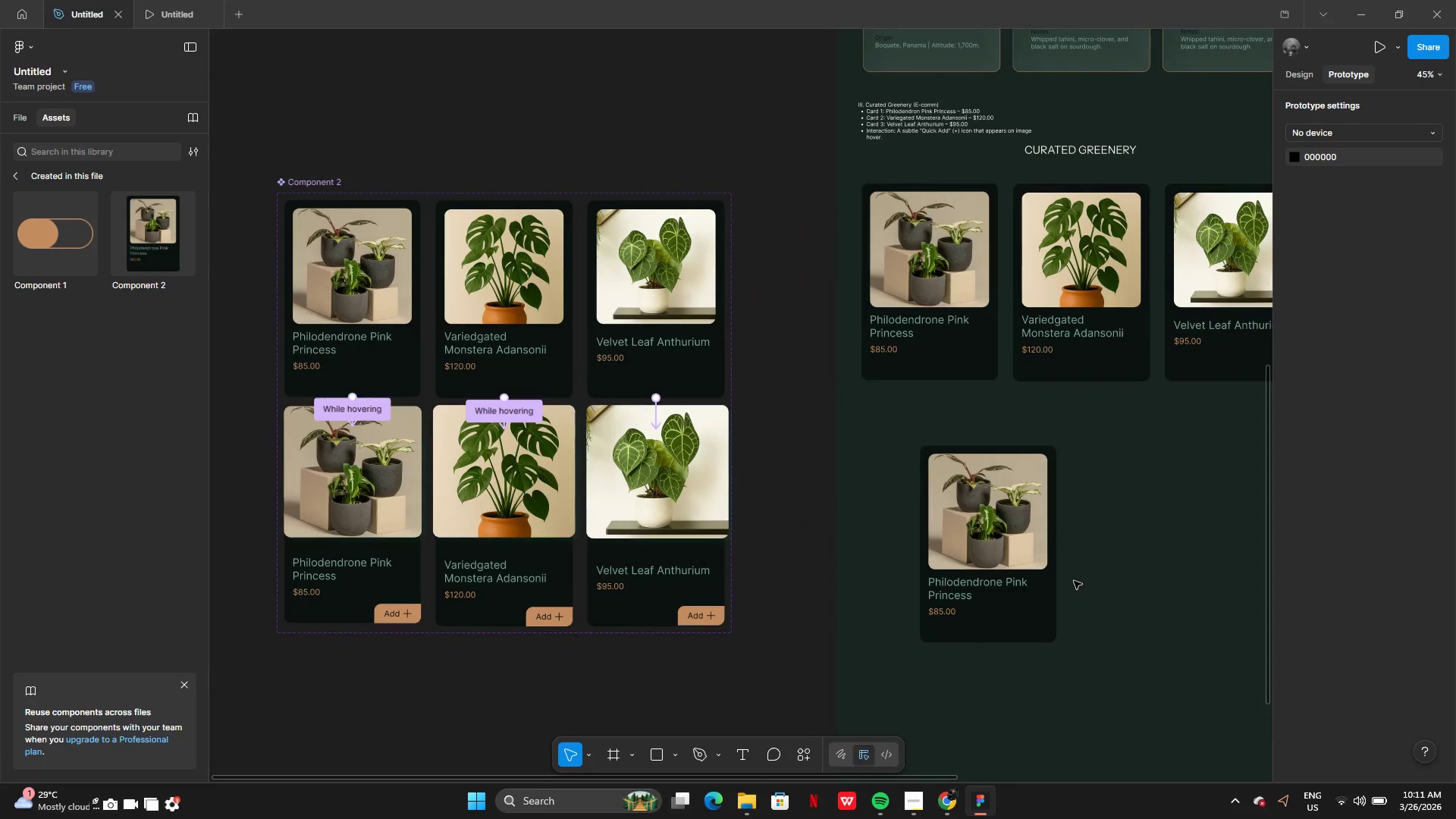 
wait(5.44)
 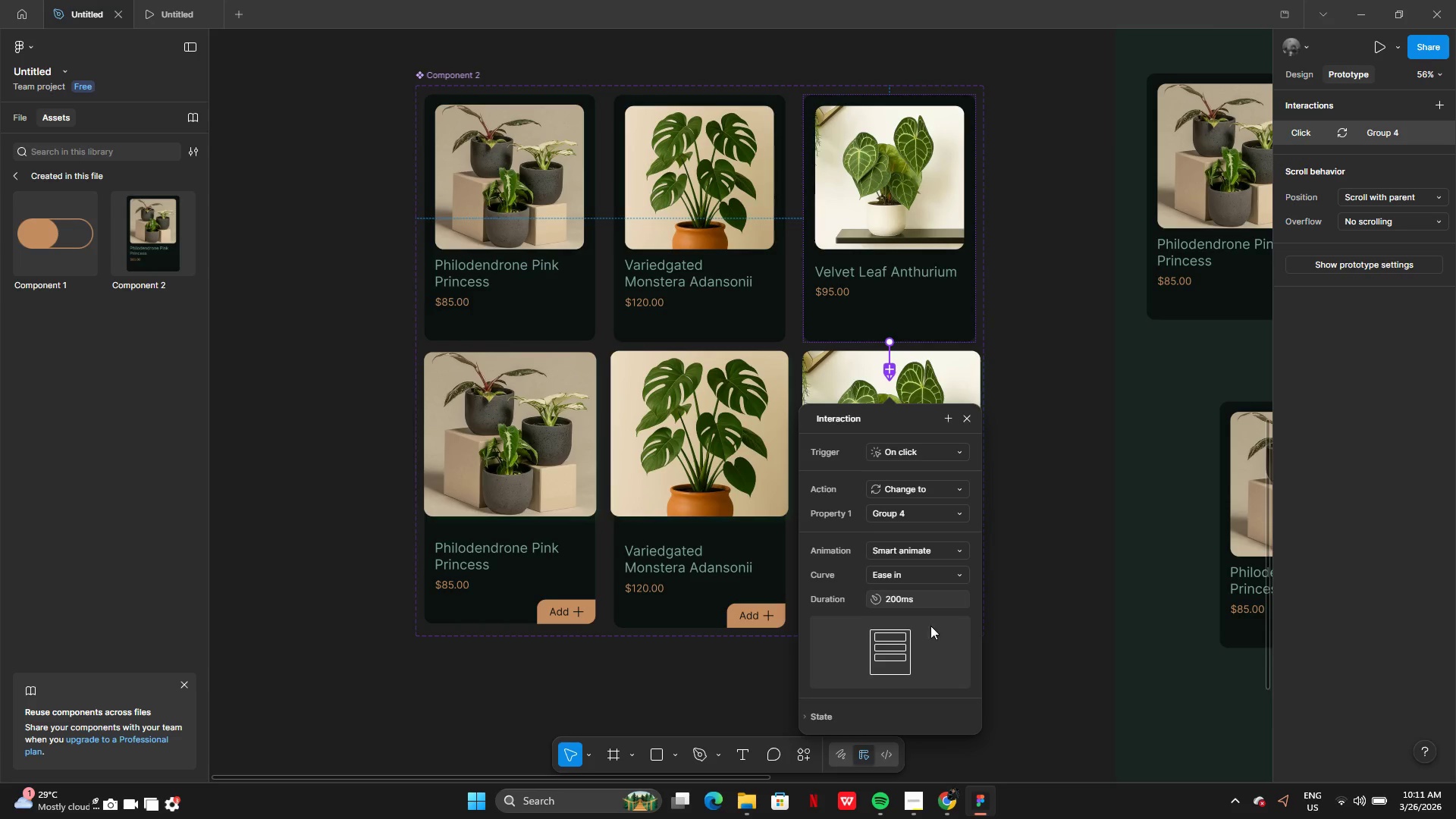 
left_click([996, 613])
 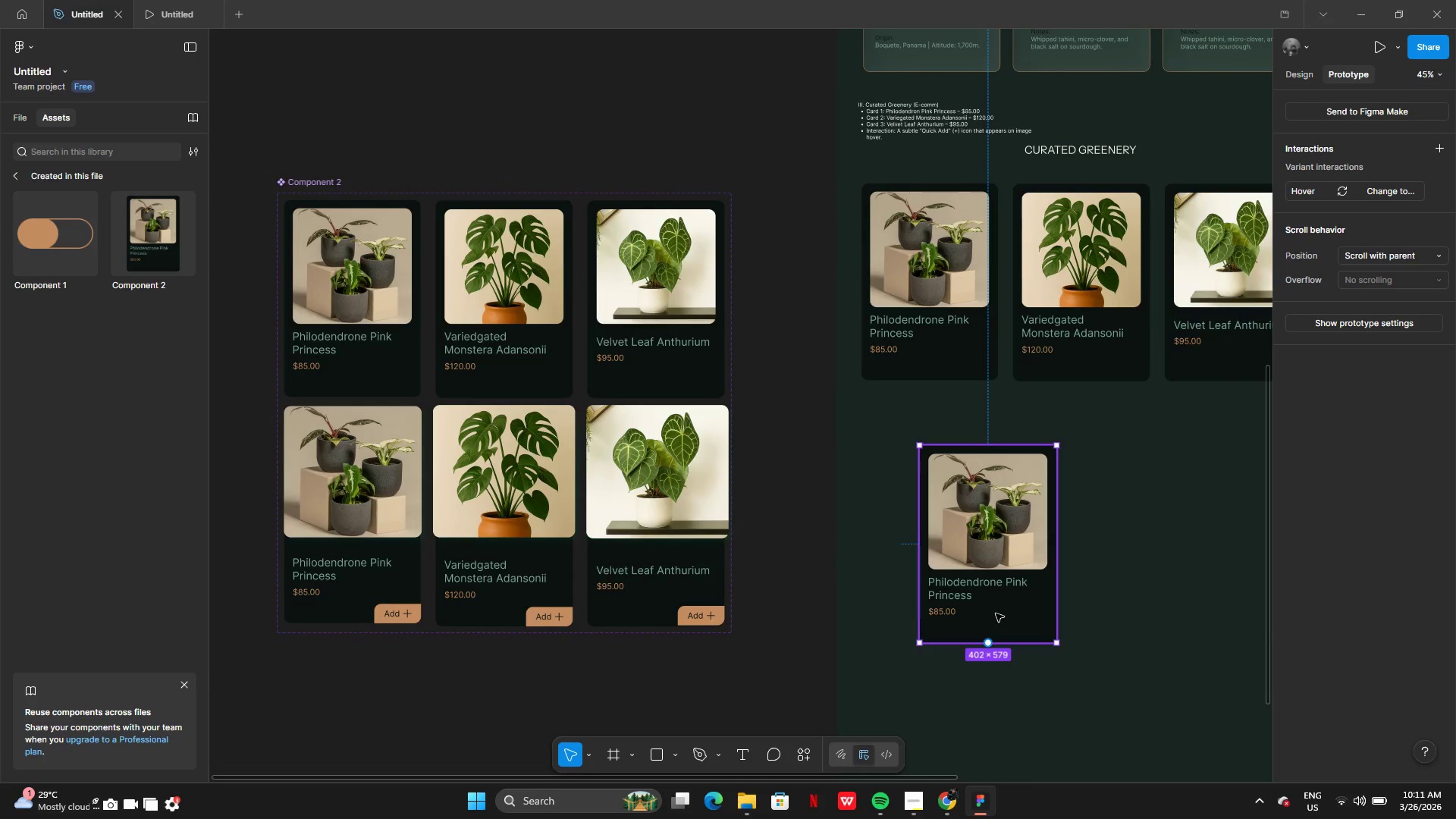 
key(Backspace)
 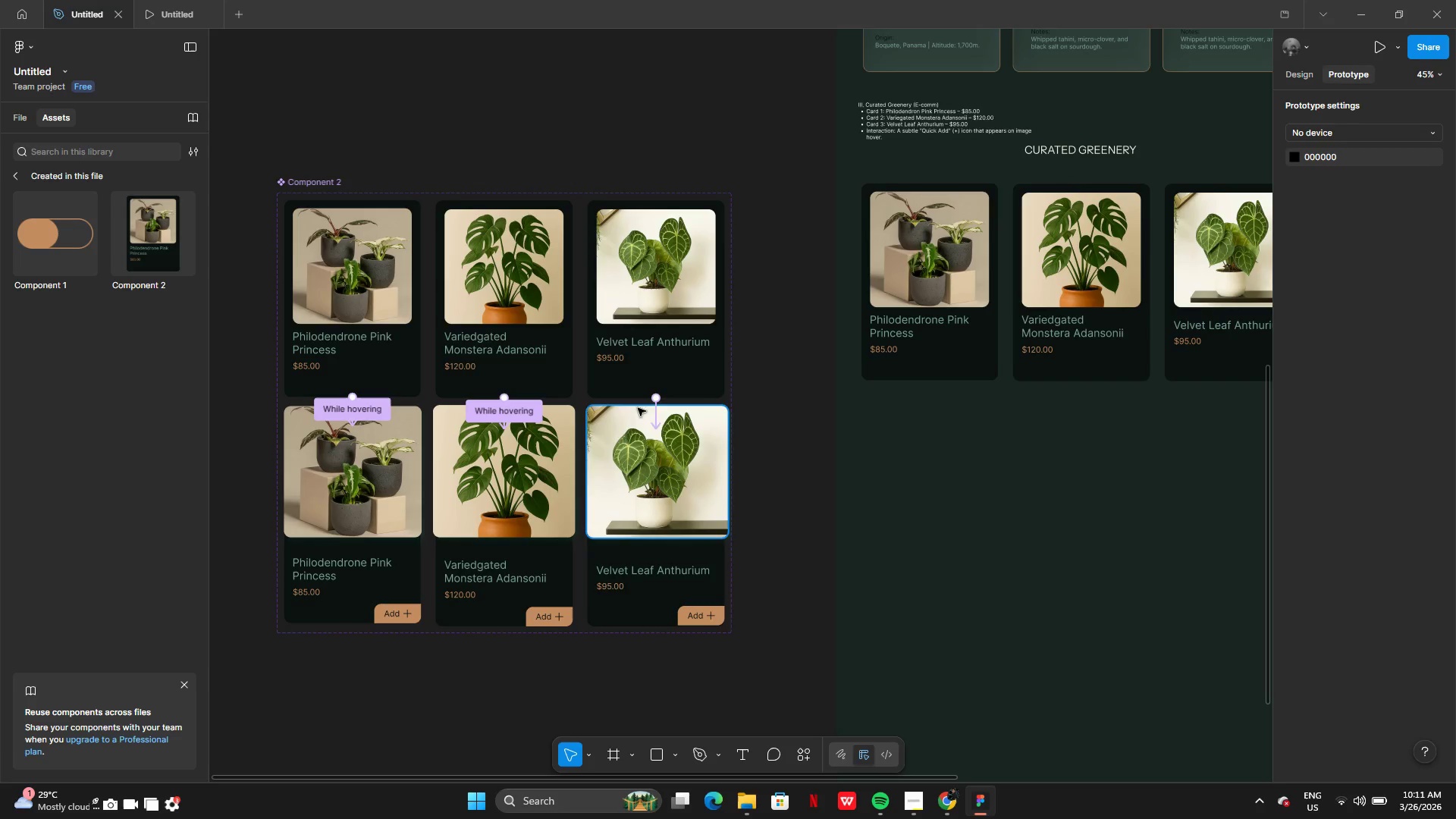 
left_click([655, 401])
 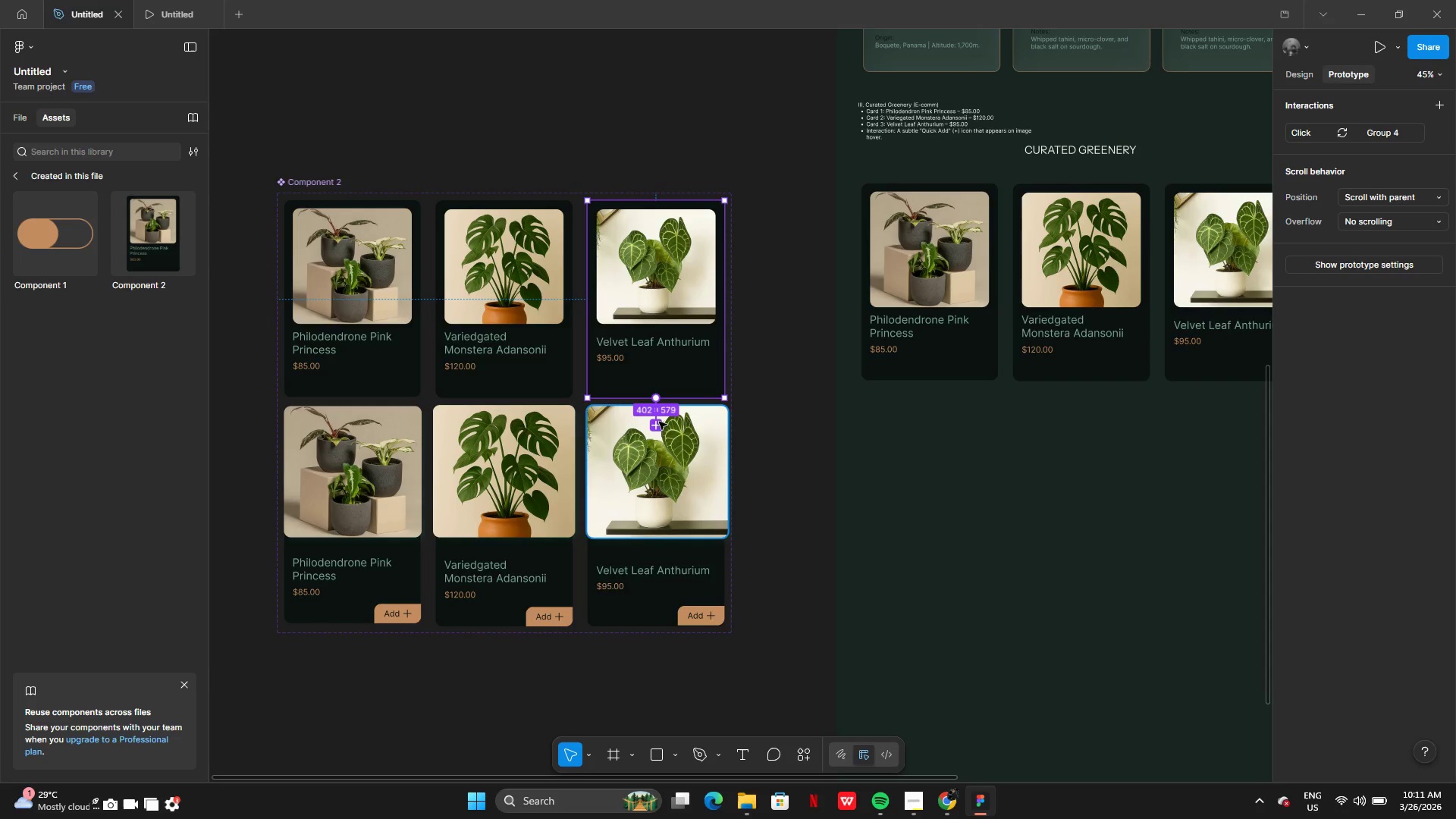 
left_click([660, 431])
 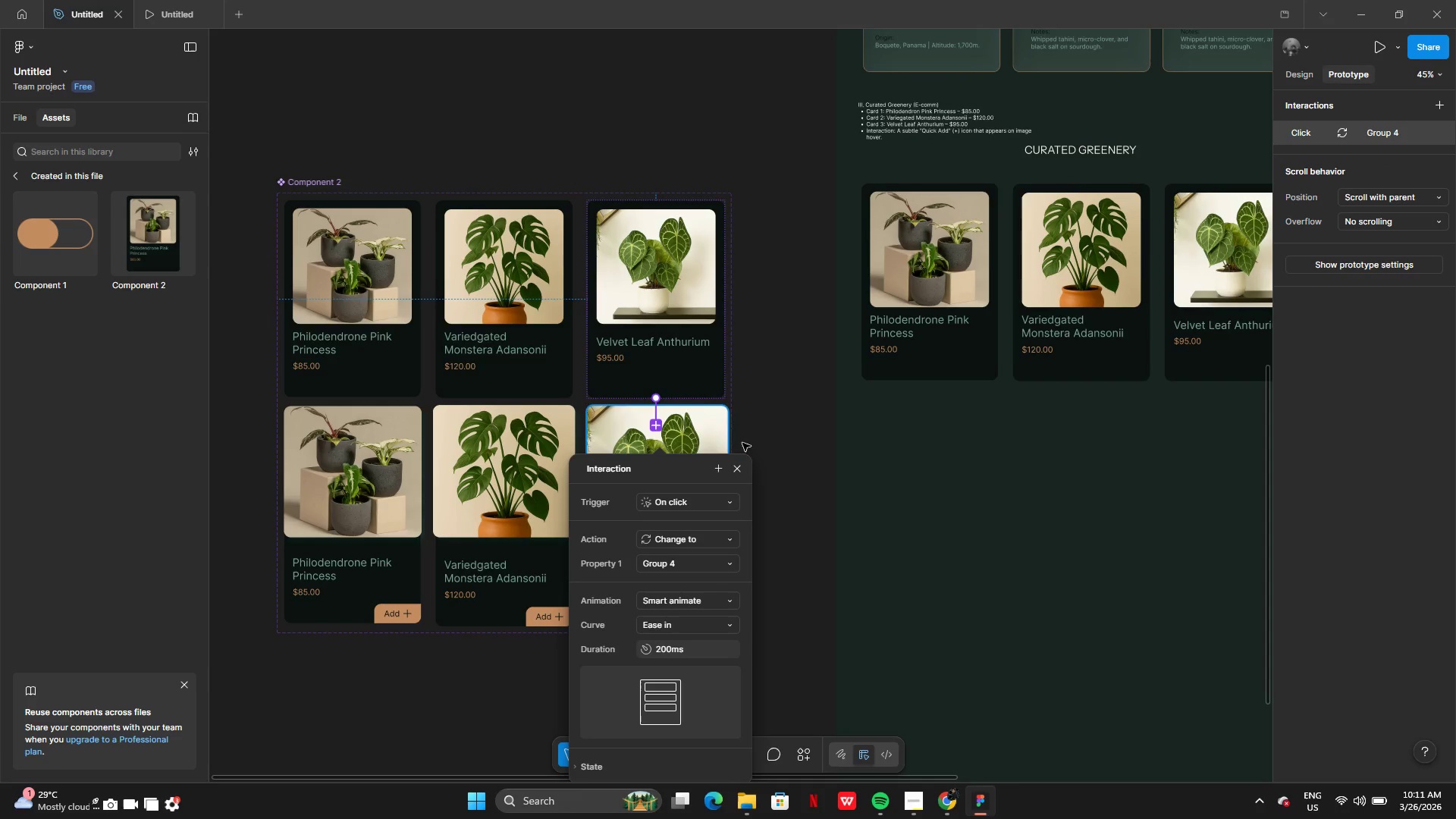 
left_click([792, 441])
 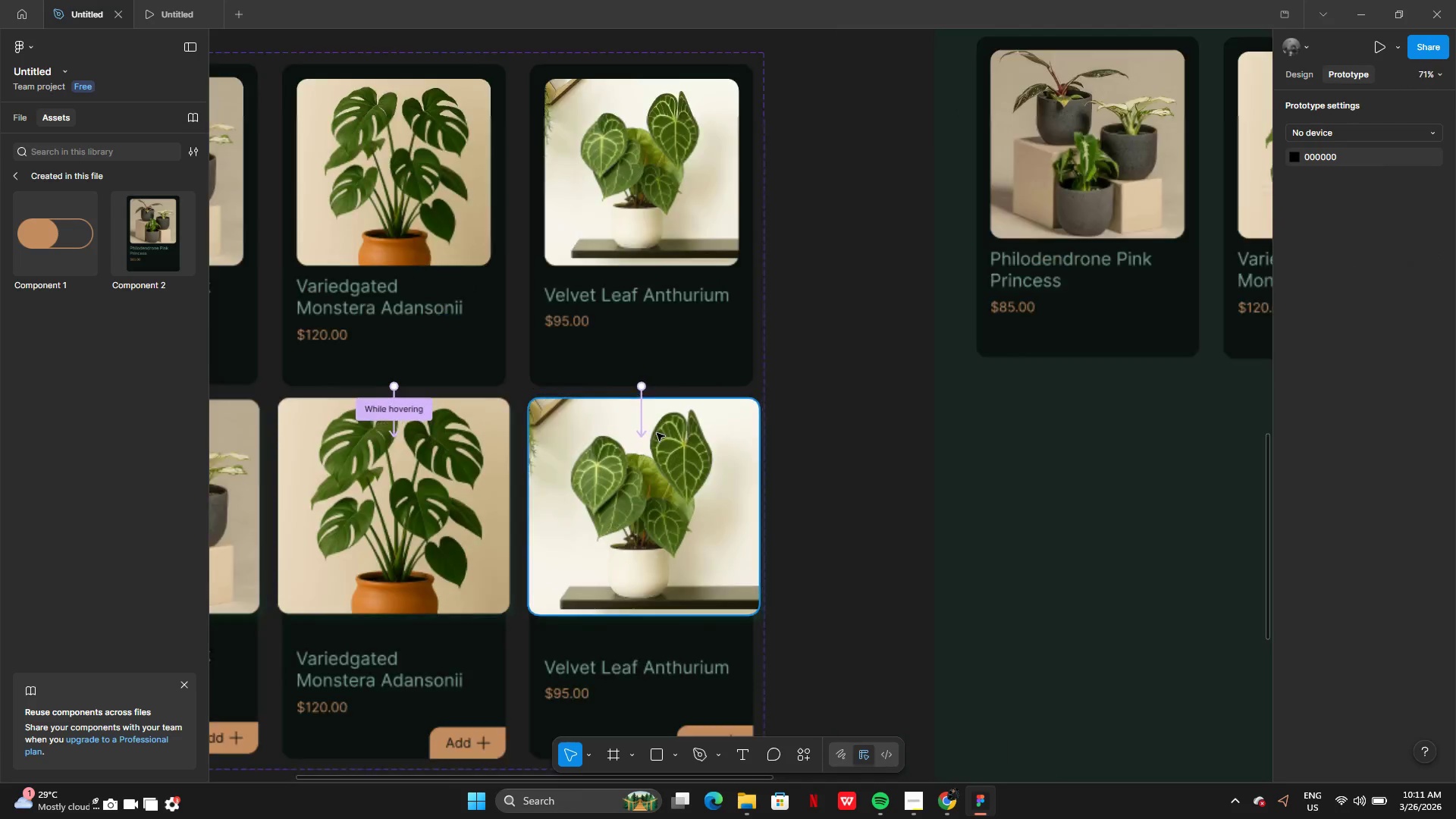 
left_click_drag(start_coordinate=[640, 433], to_coordinate=[635, 384])
 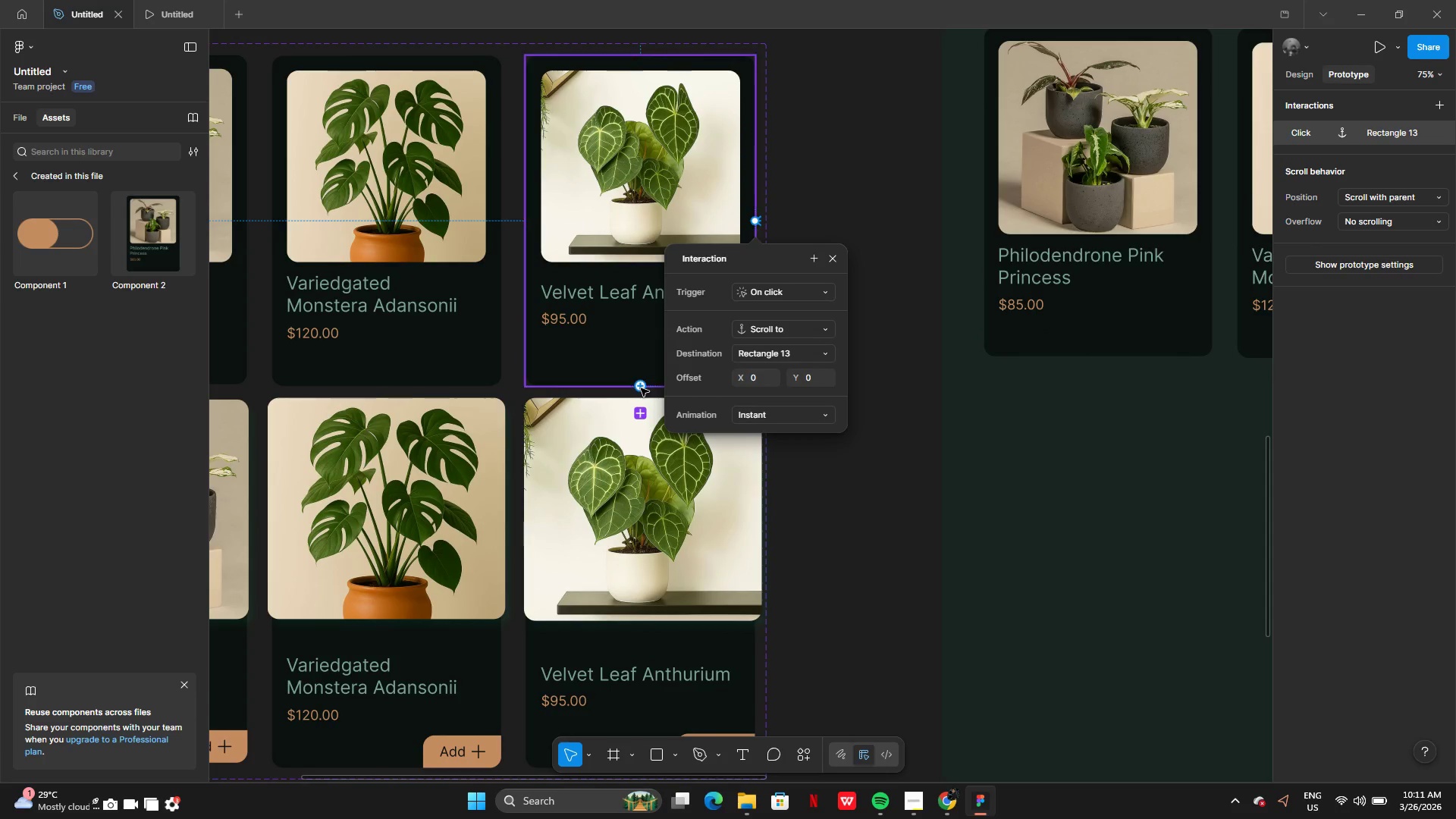 
left_click_drag(start_coordinate=[641, 388], to_coordinate=[639, 475])
 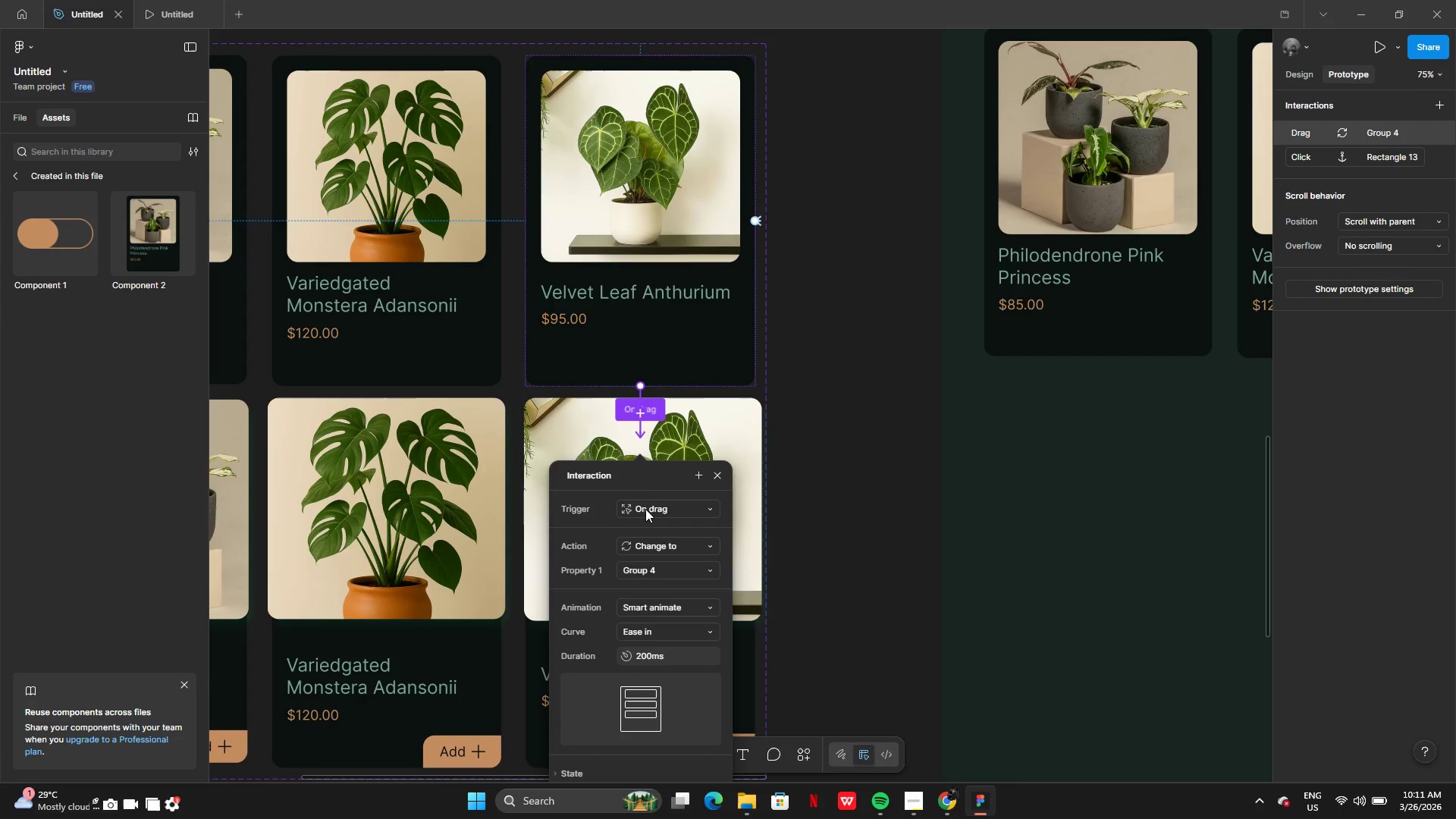 
left_click([645, 509])
 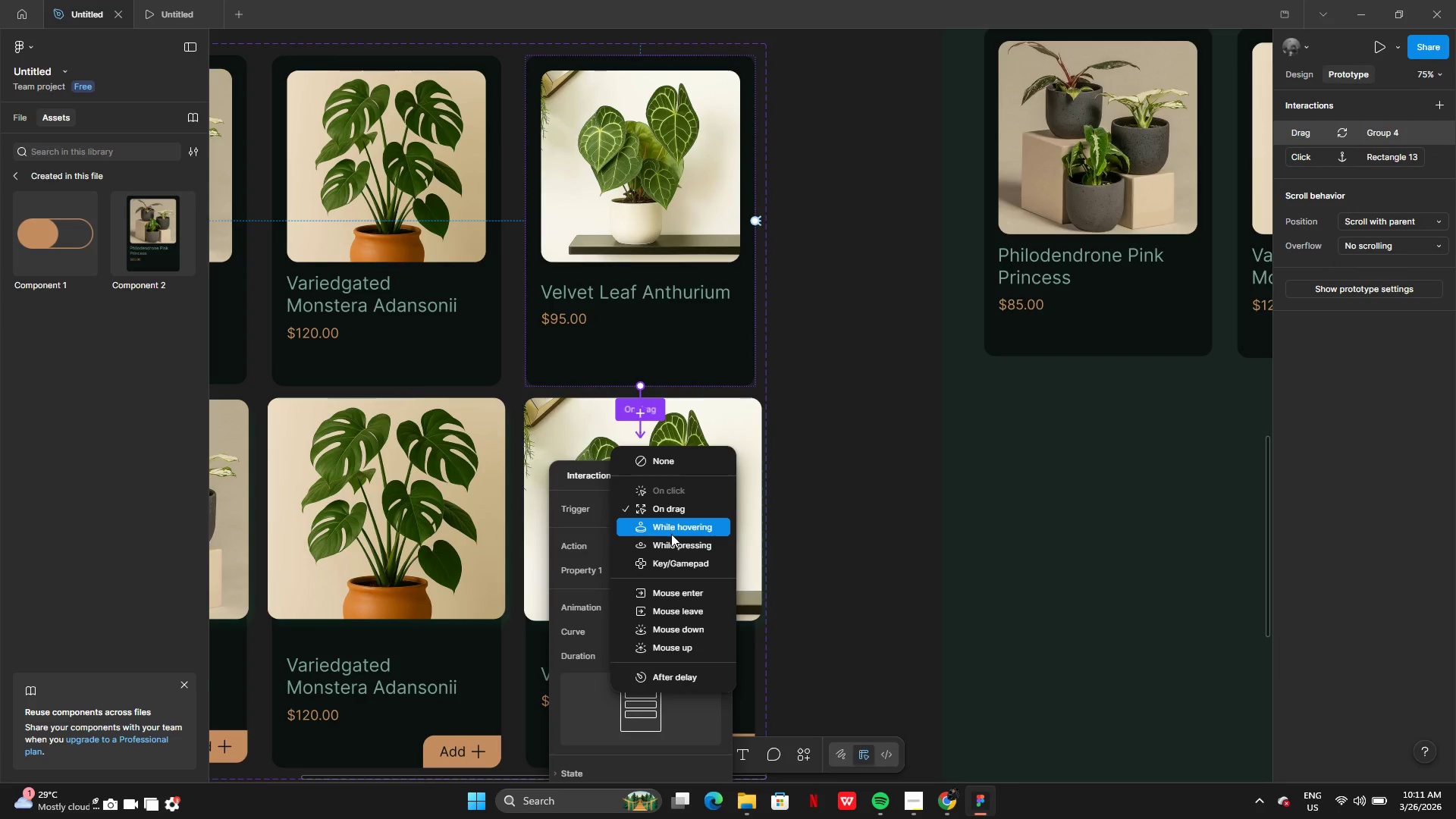 
left_click([671, 534])
 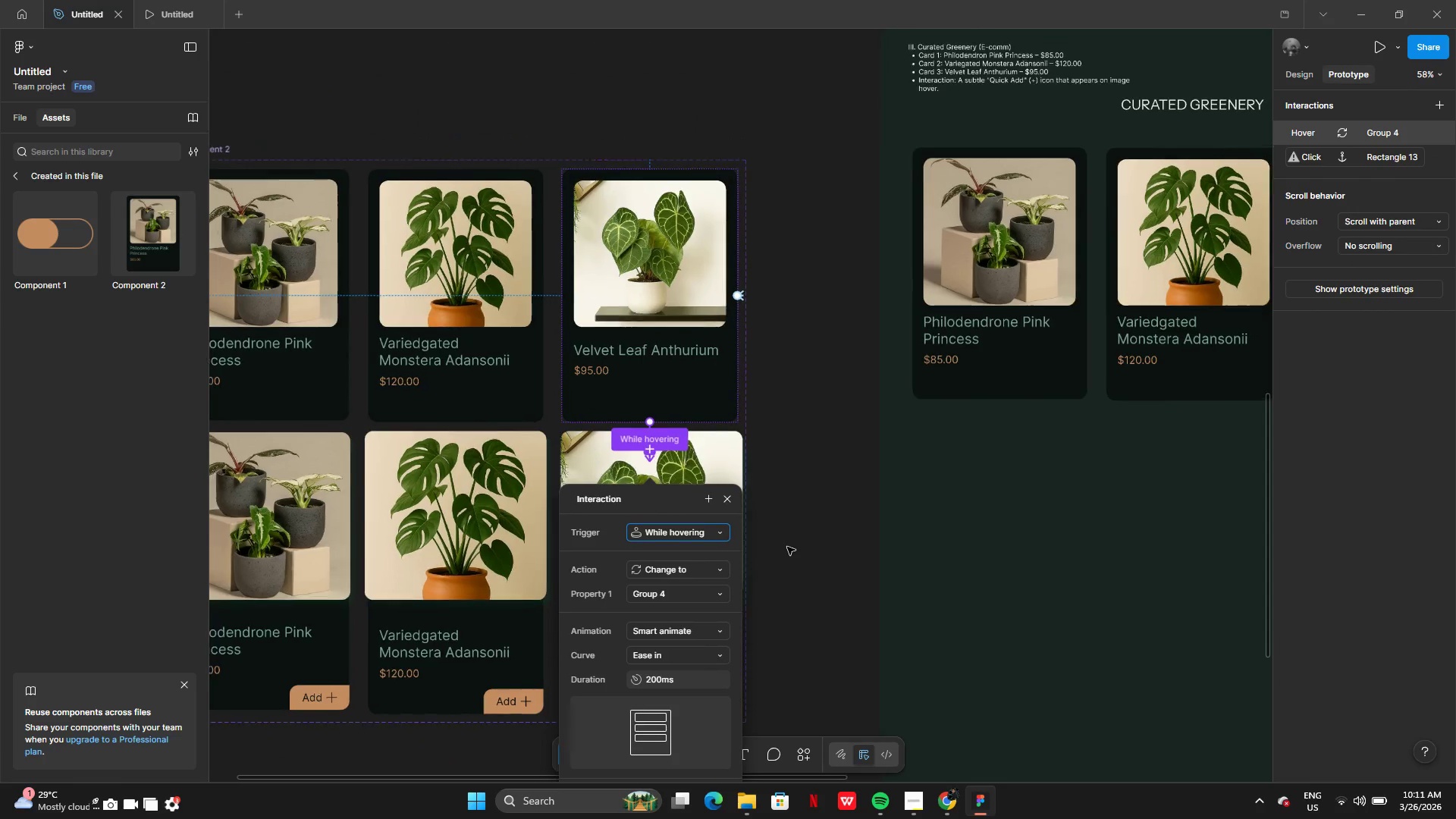 
left_click([787, 547])
 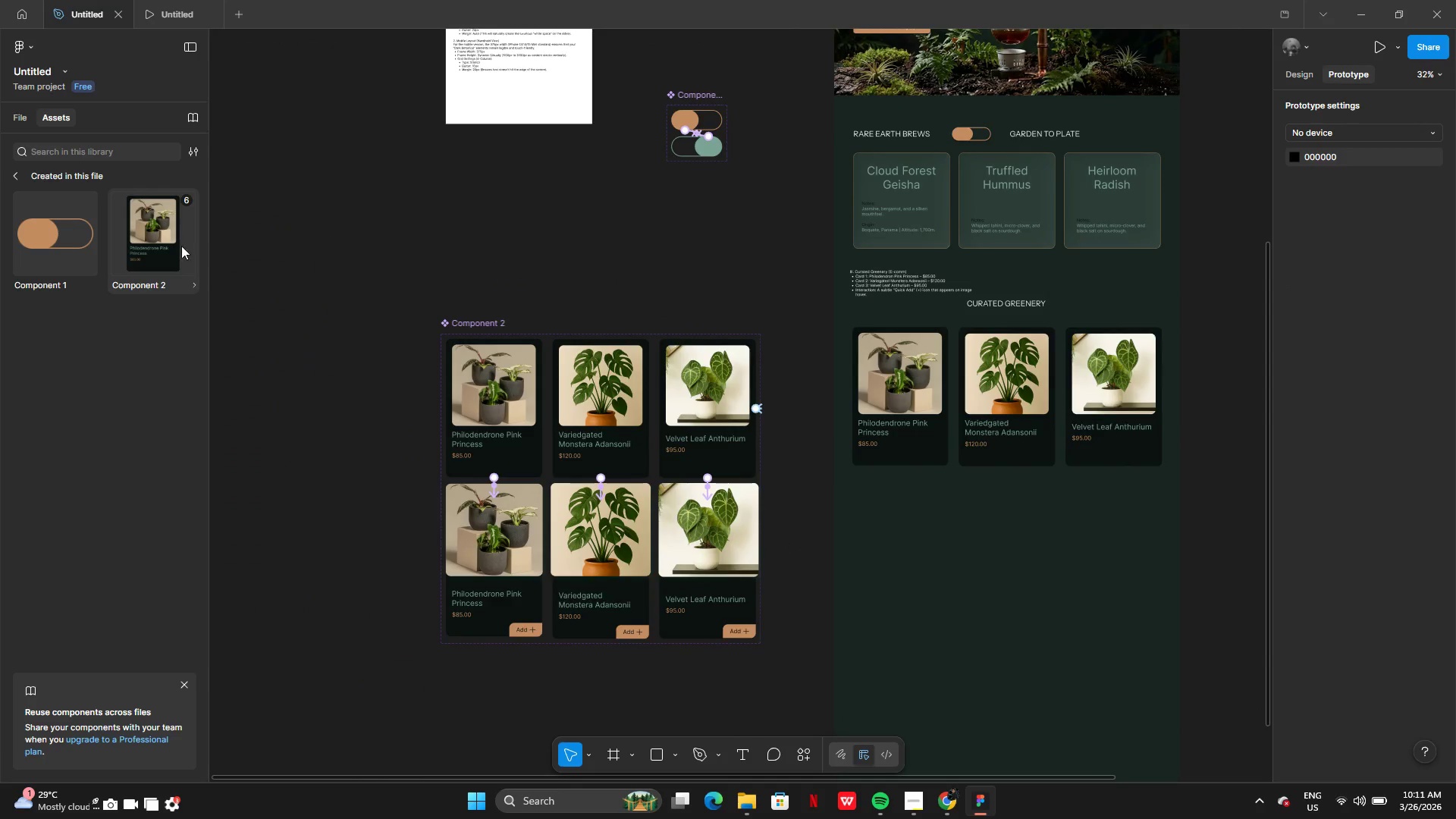 
left_click([193, 284])
 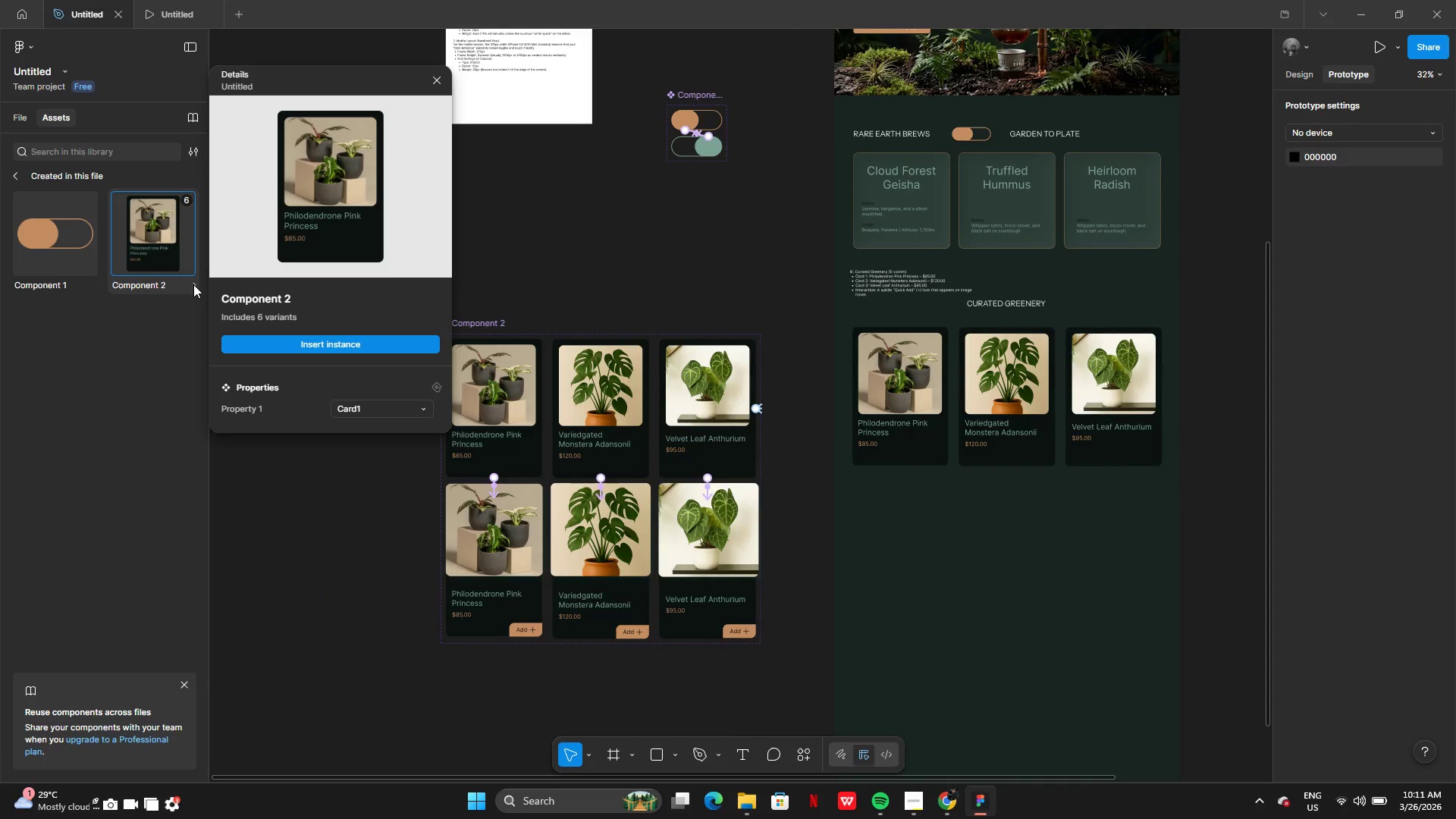 
left_click([168, 308])
 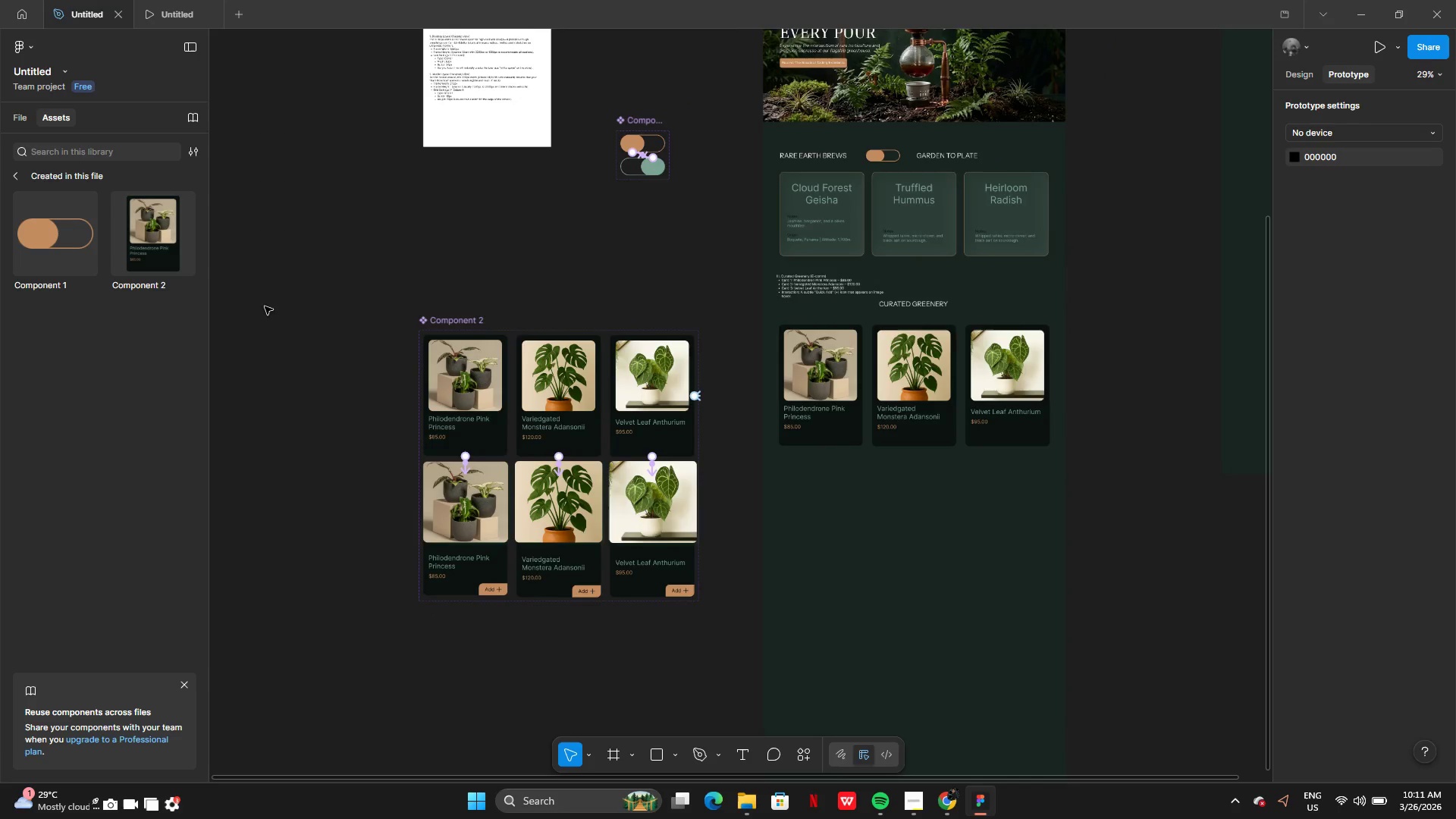 
left_click_drag(start_coordinate=[152, 238], to_coordinate=[736, 498])
 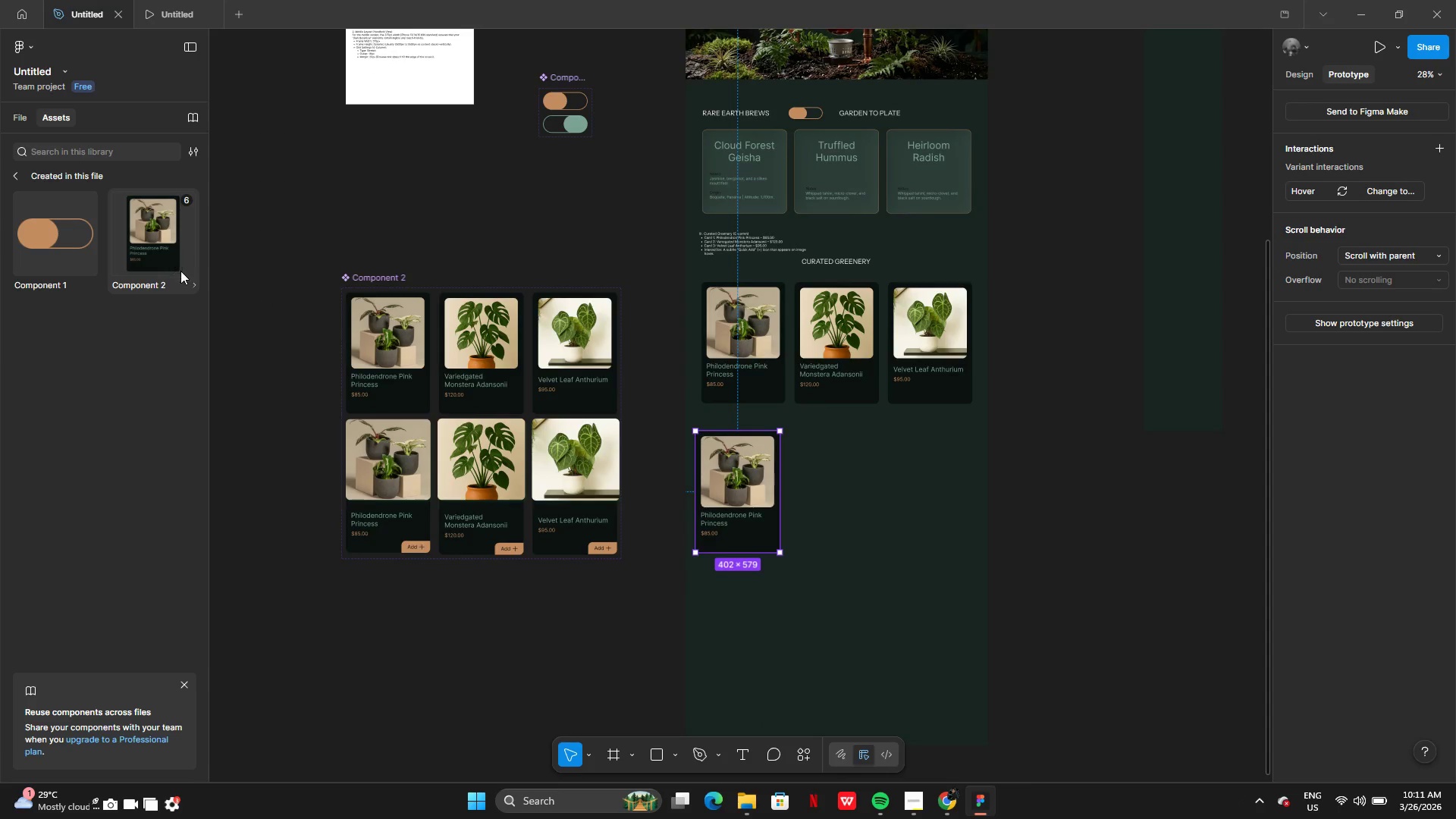 
left_click_drag(start_coordinate=[189, 282], to_coordinate=[184, 319])
 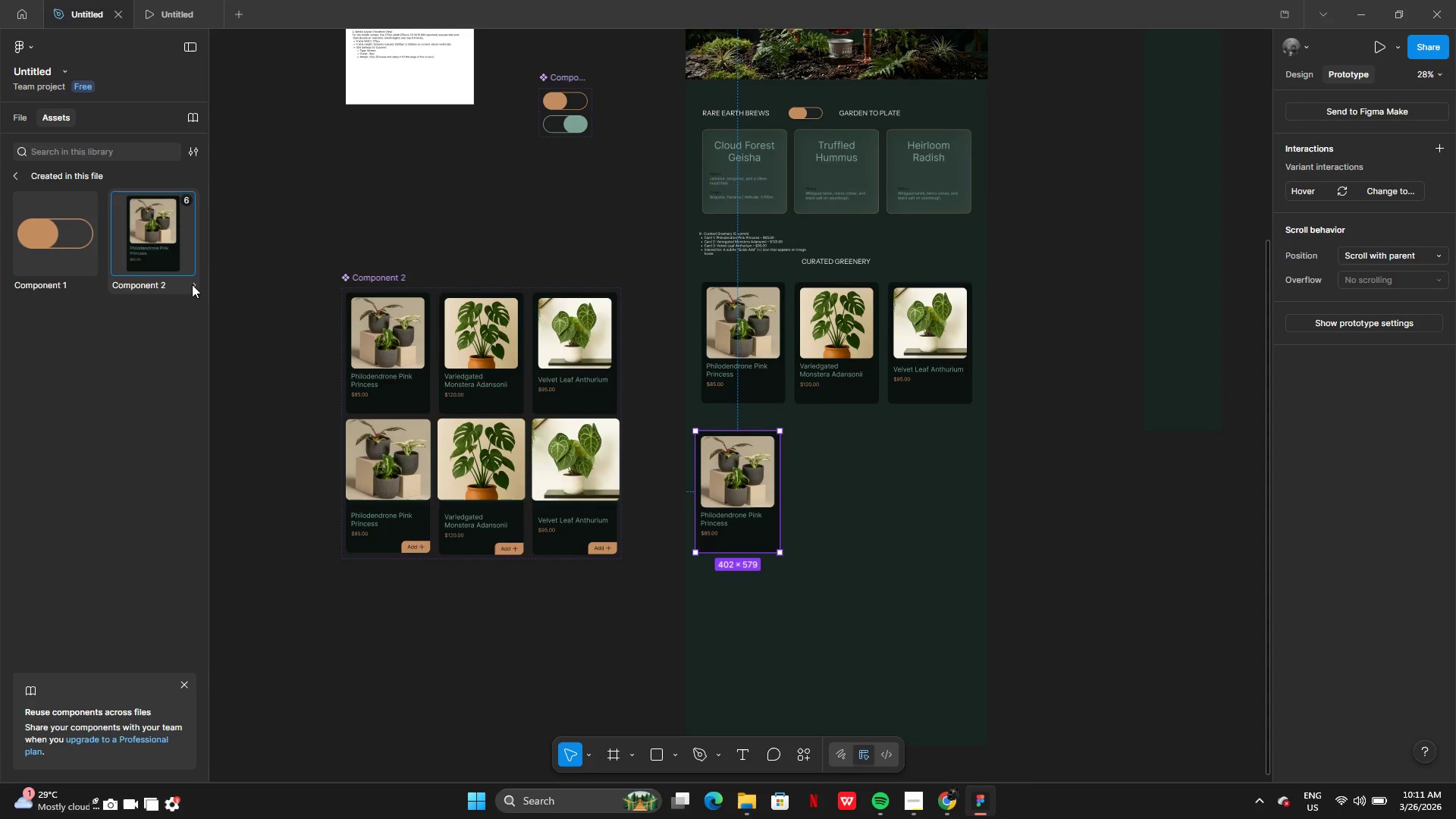 
double_click([192, 284])
 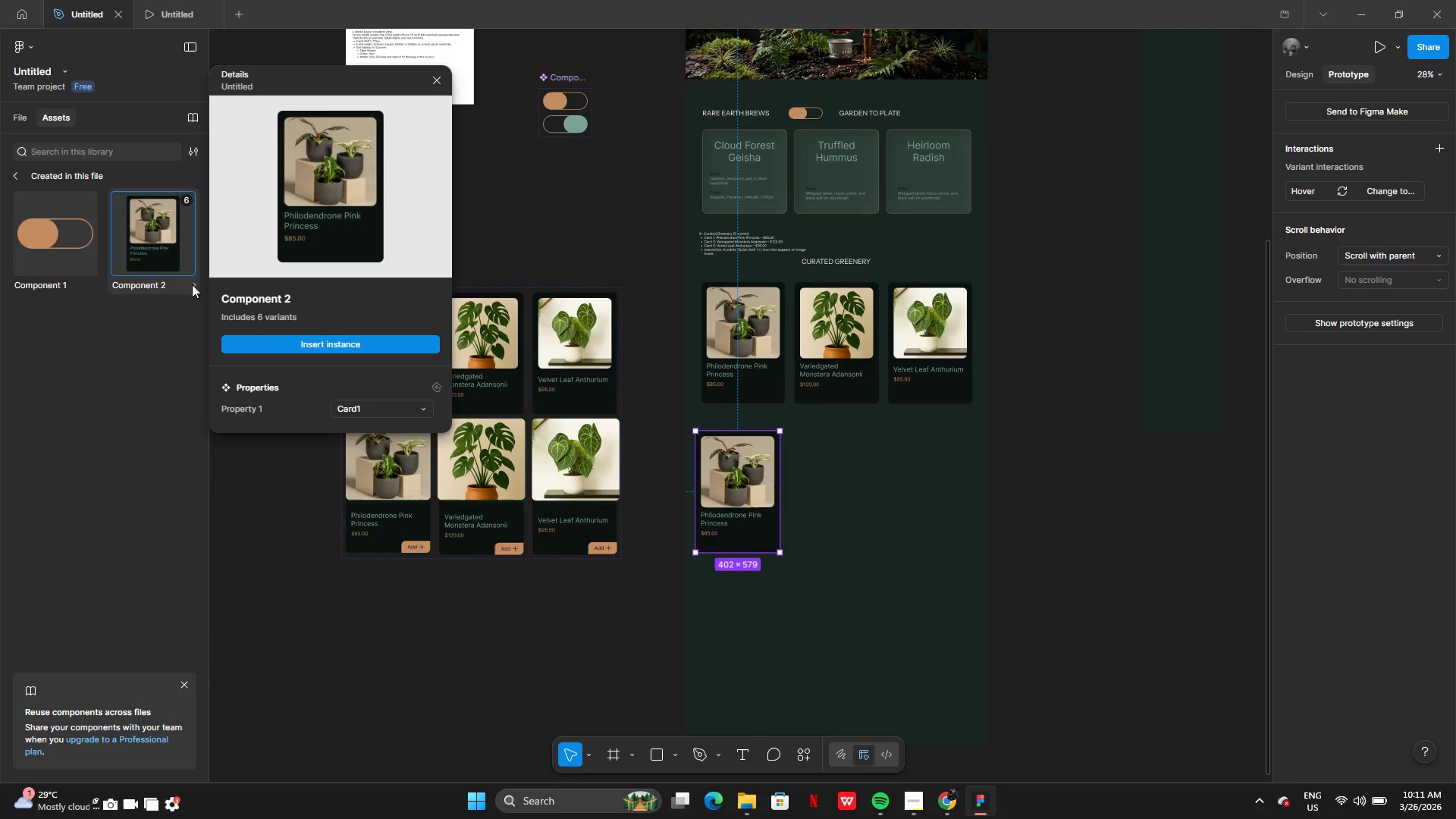 
triple_click([192, 284])
 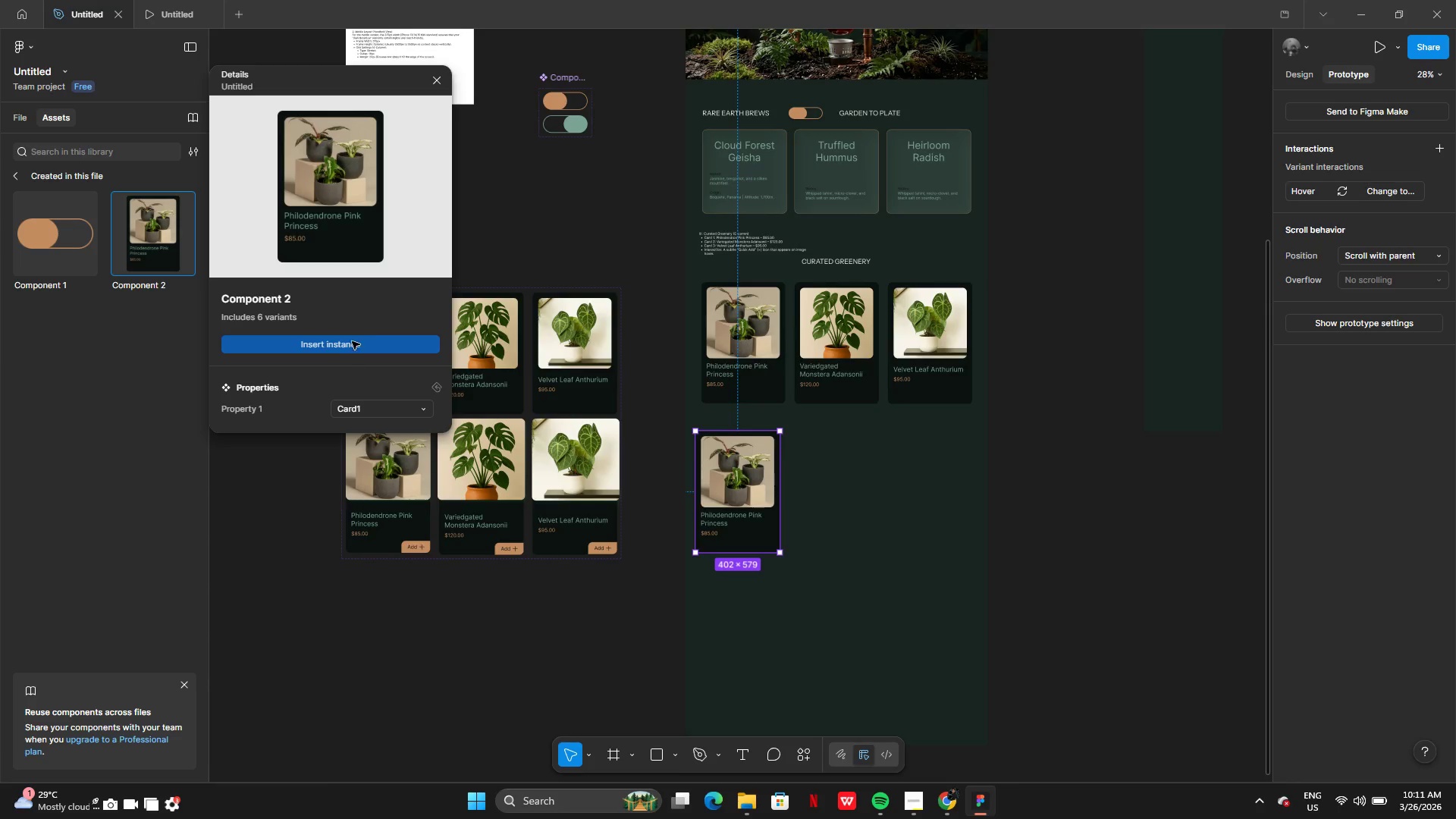 
wait(6.45)
 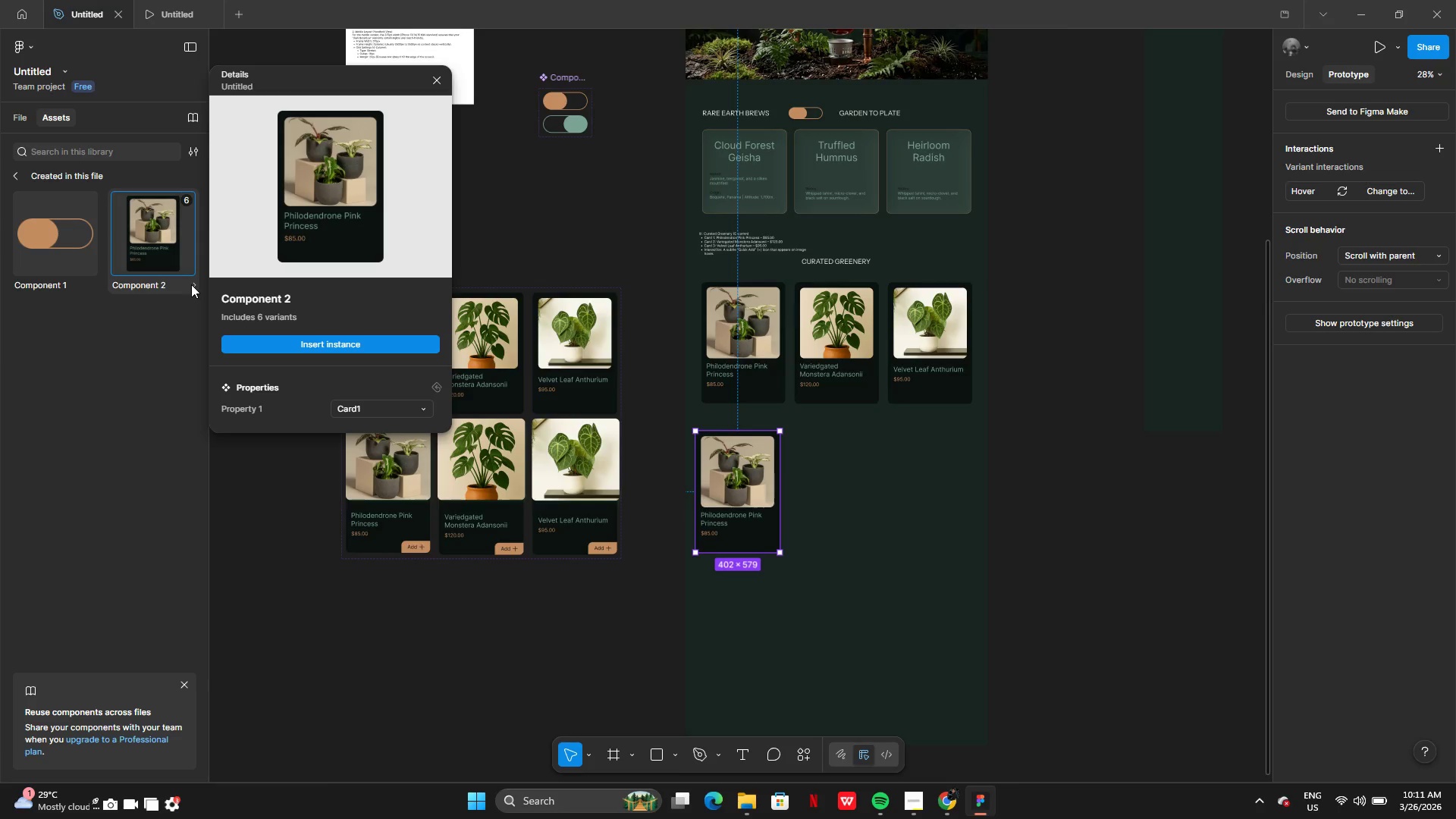 
key(Backspace)
 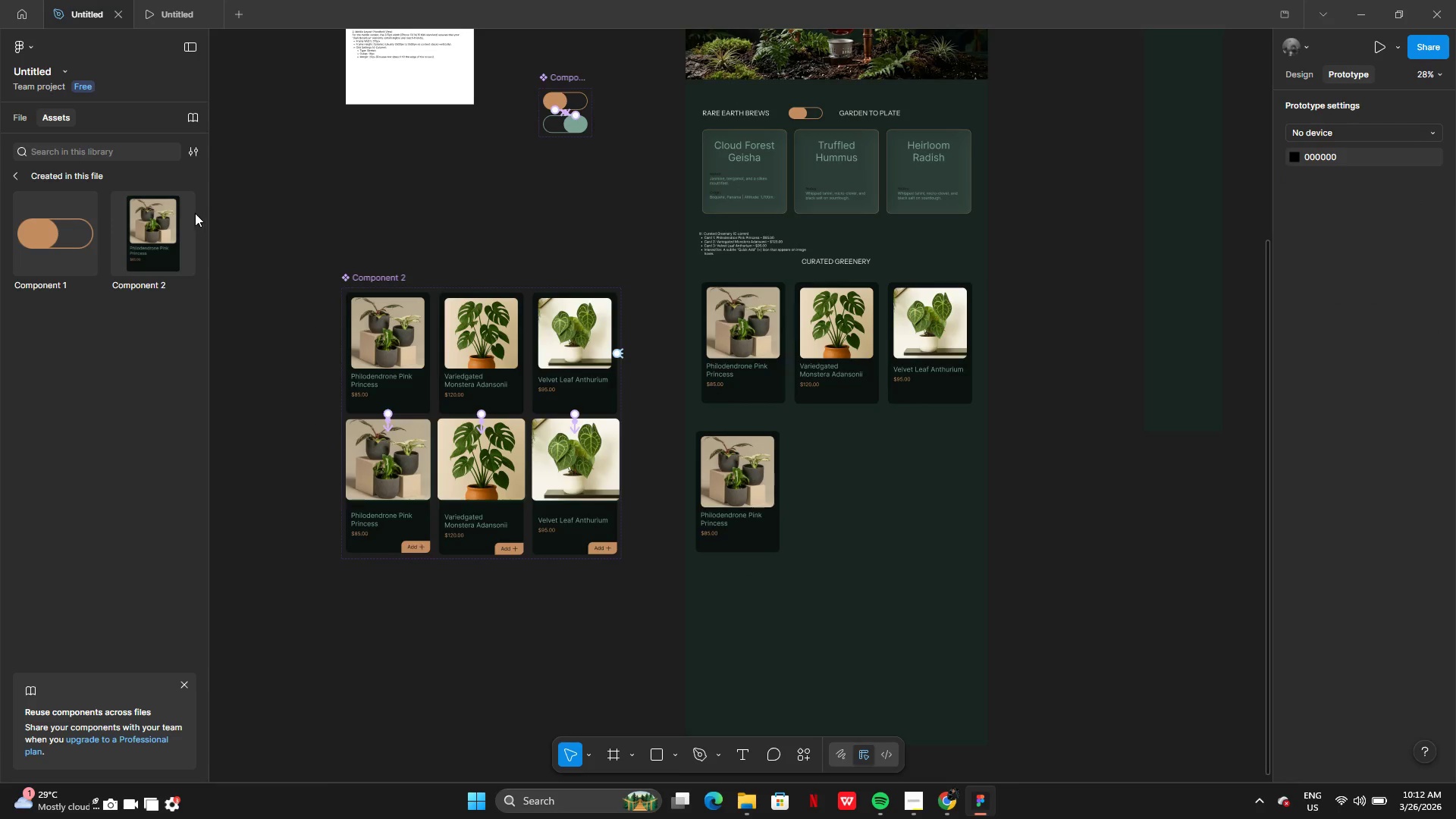 
left_click([177, 209])
 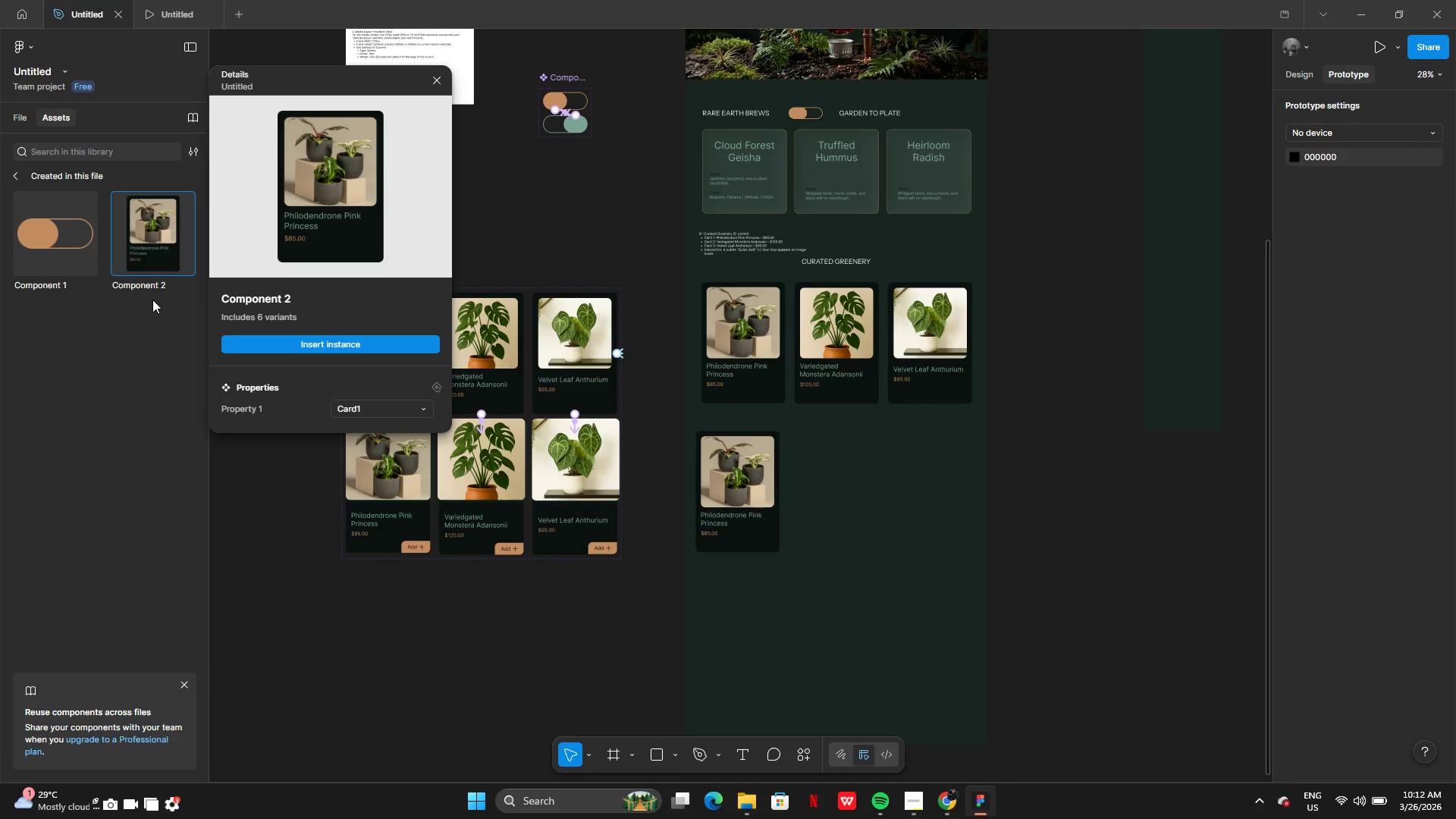 
double_click([143, 316])
 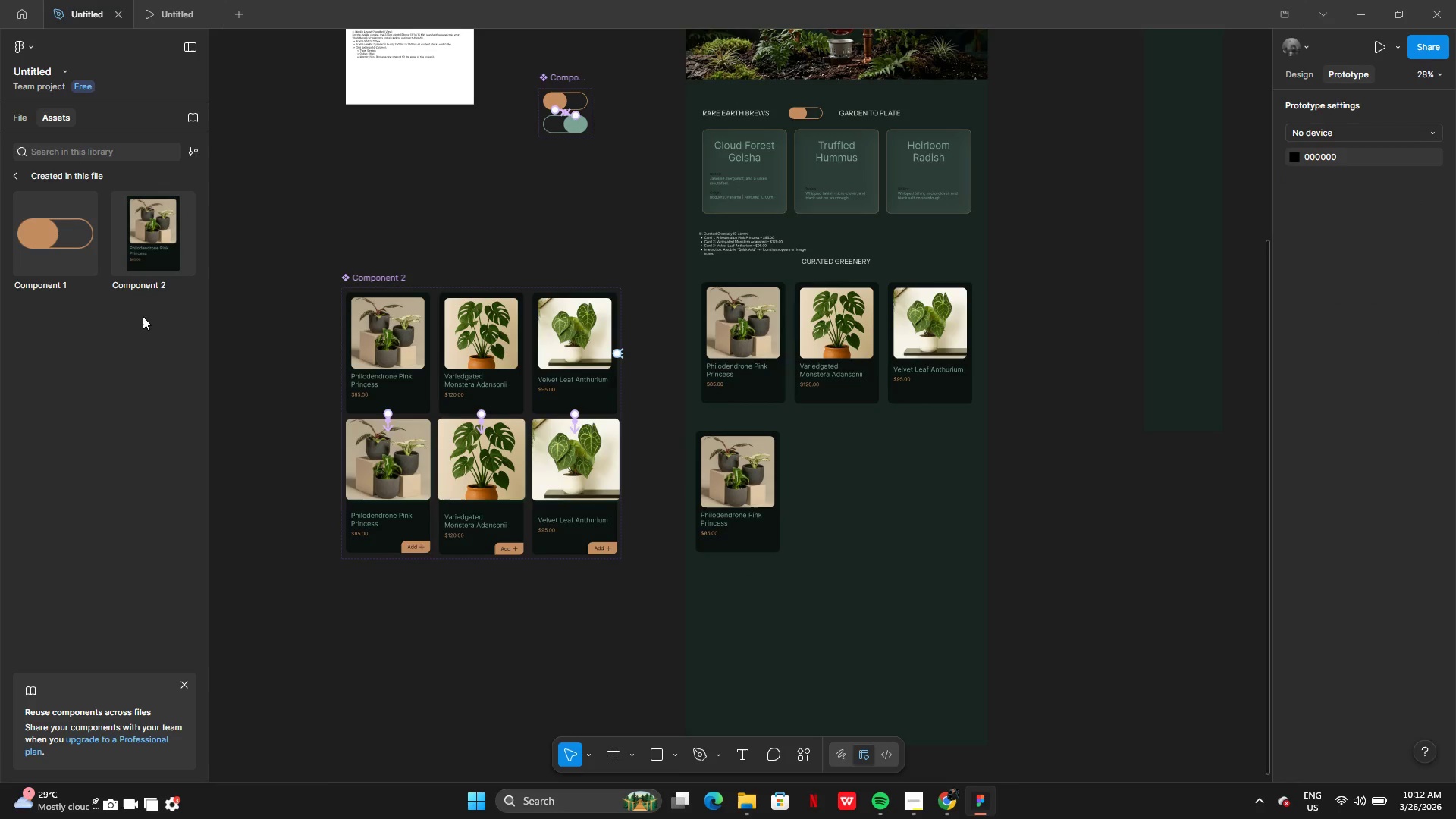 
triple_click([143, 316])
 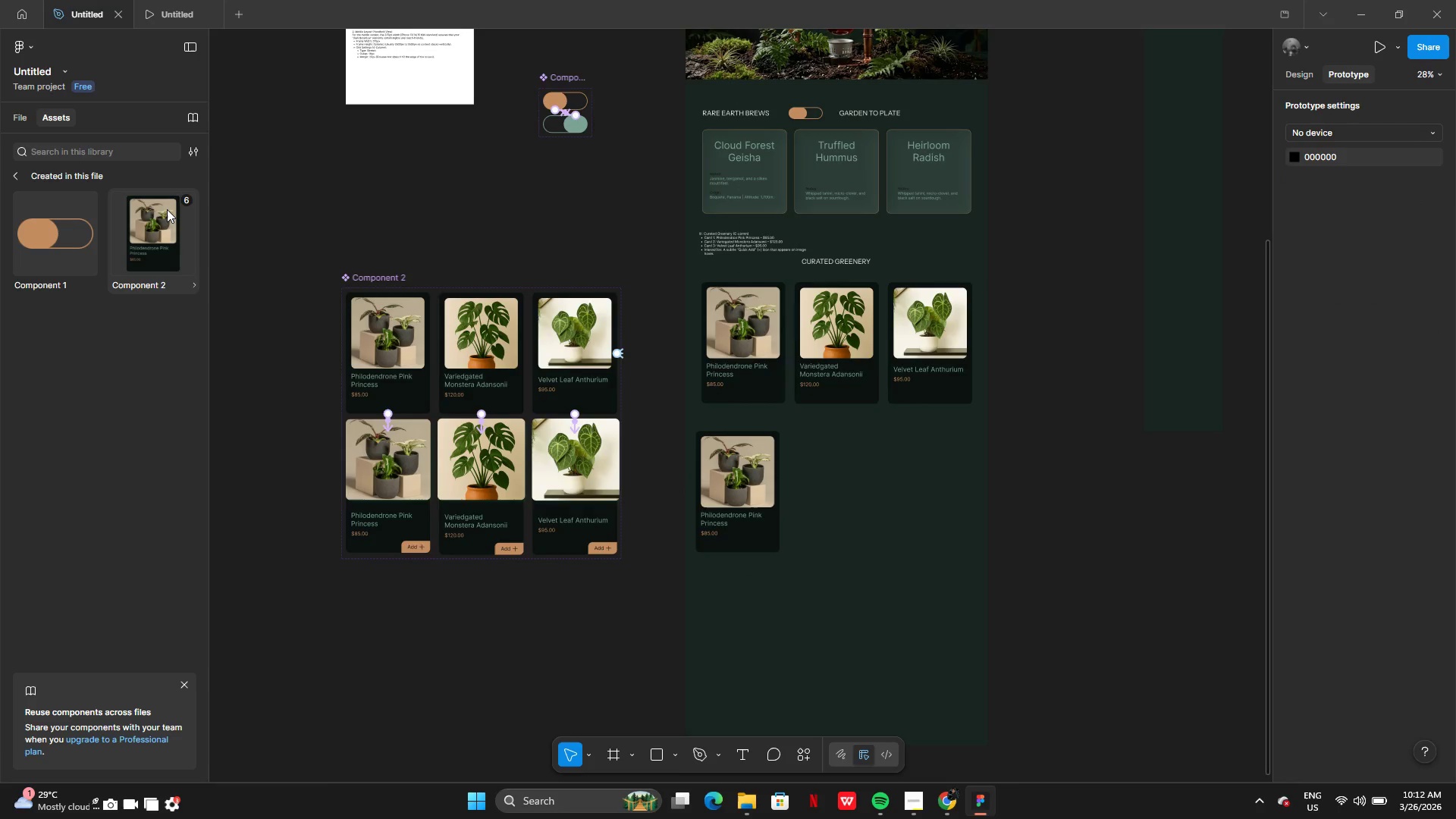 
right_click([167, 209])
 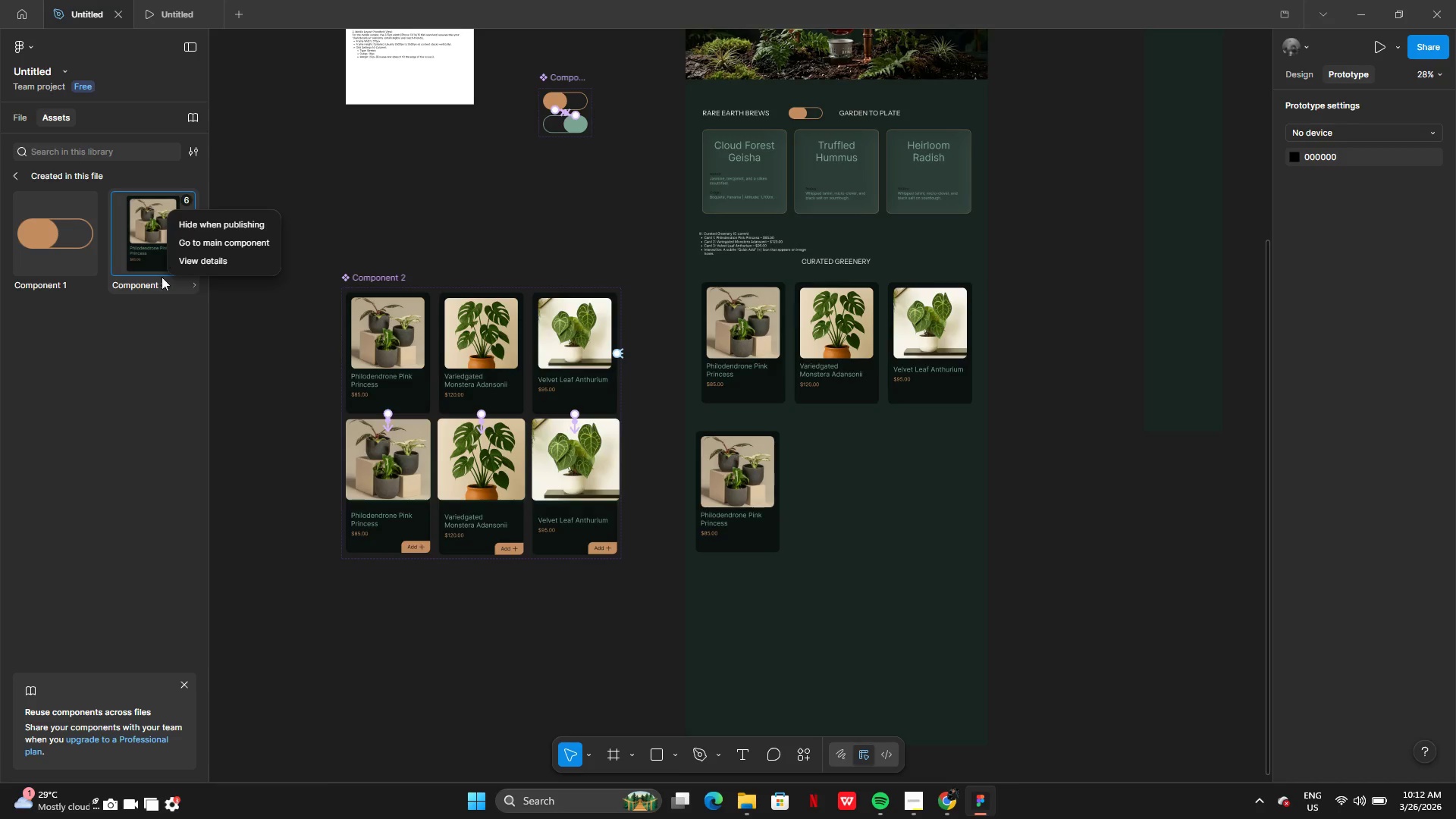 
left_click([162, 300])
 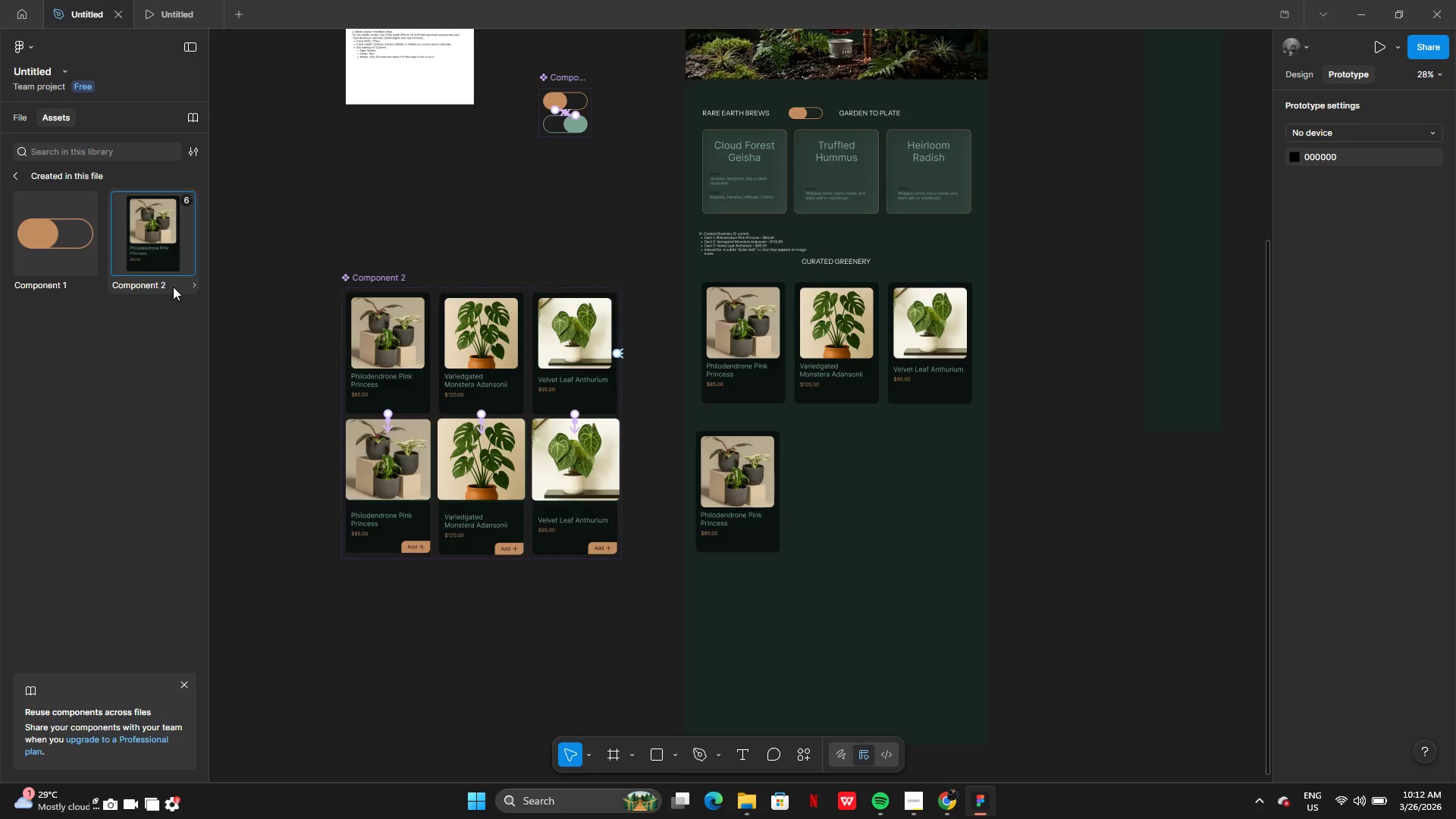 
double_click([173, 287])
 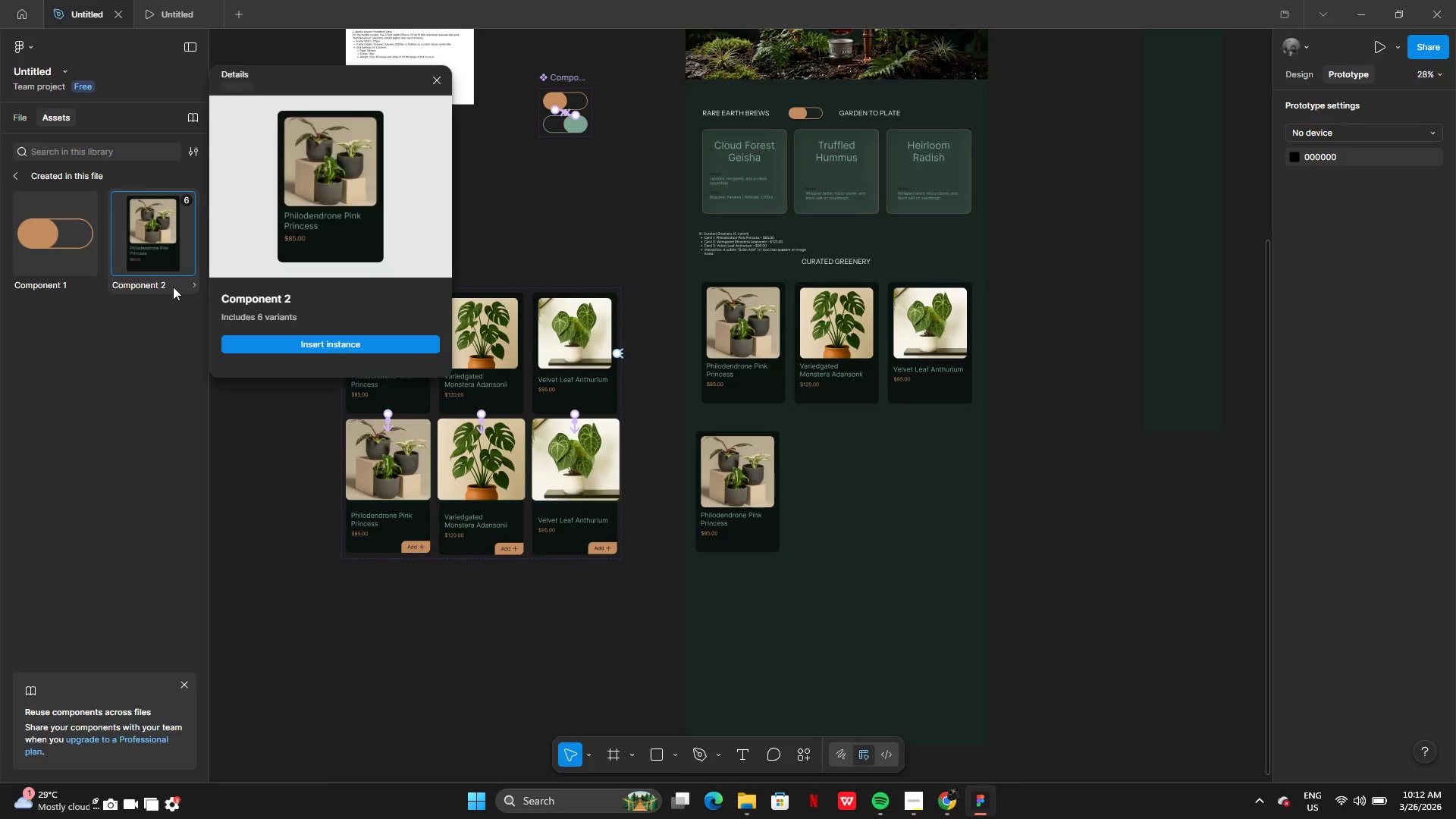 
triple_click([173, 287])
 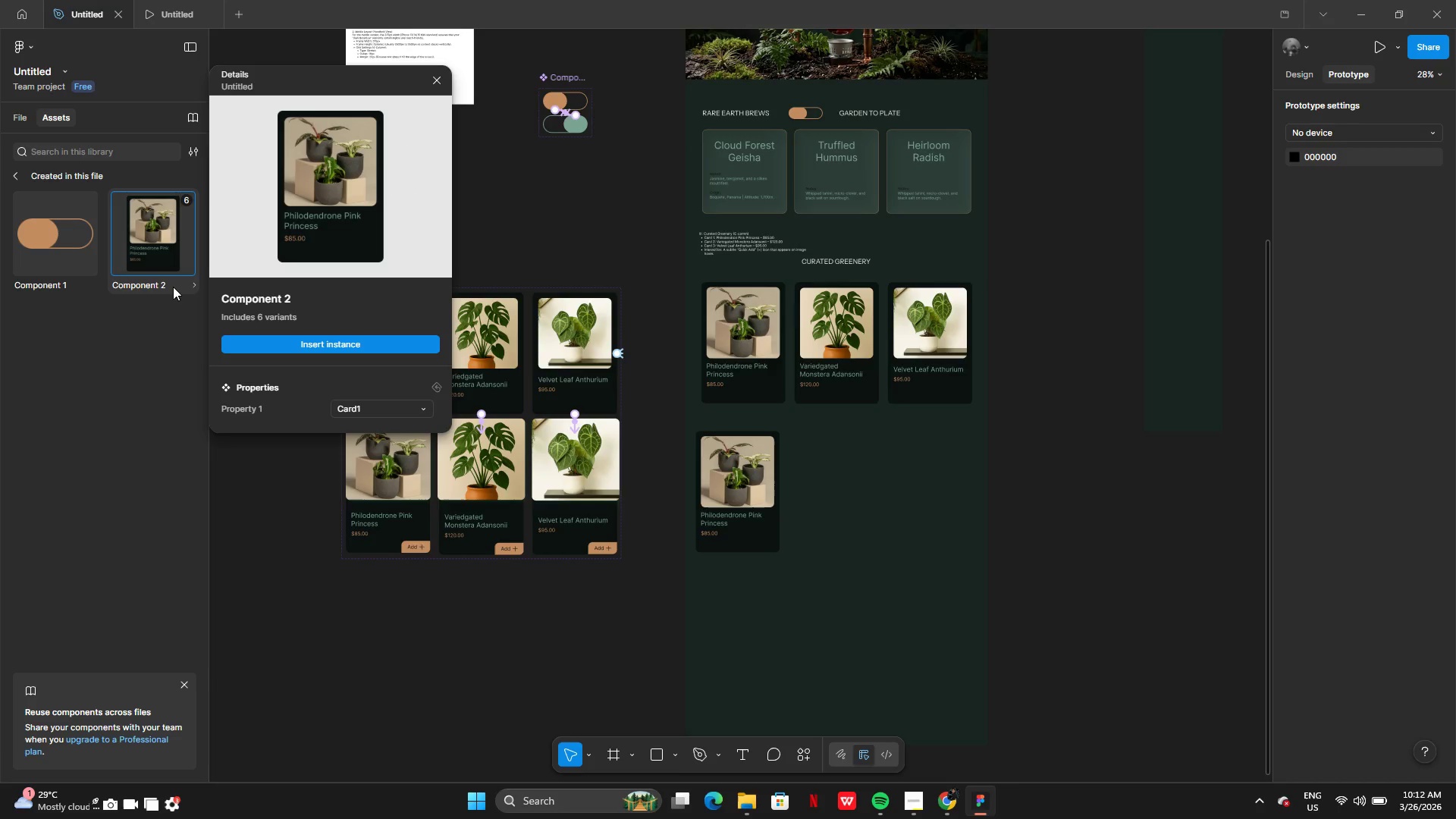 
triple_click([173, 287])
 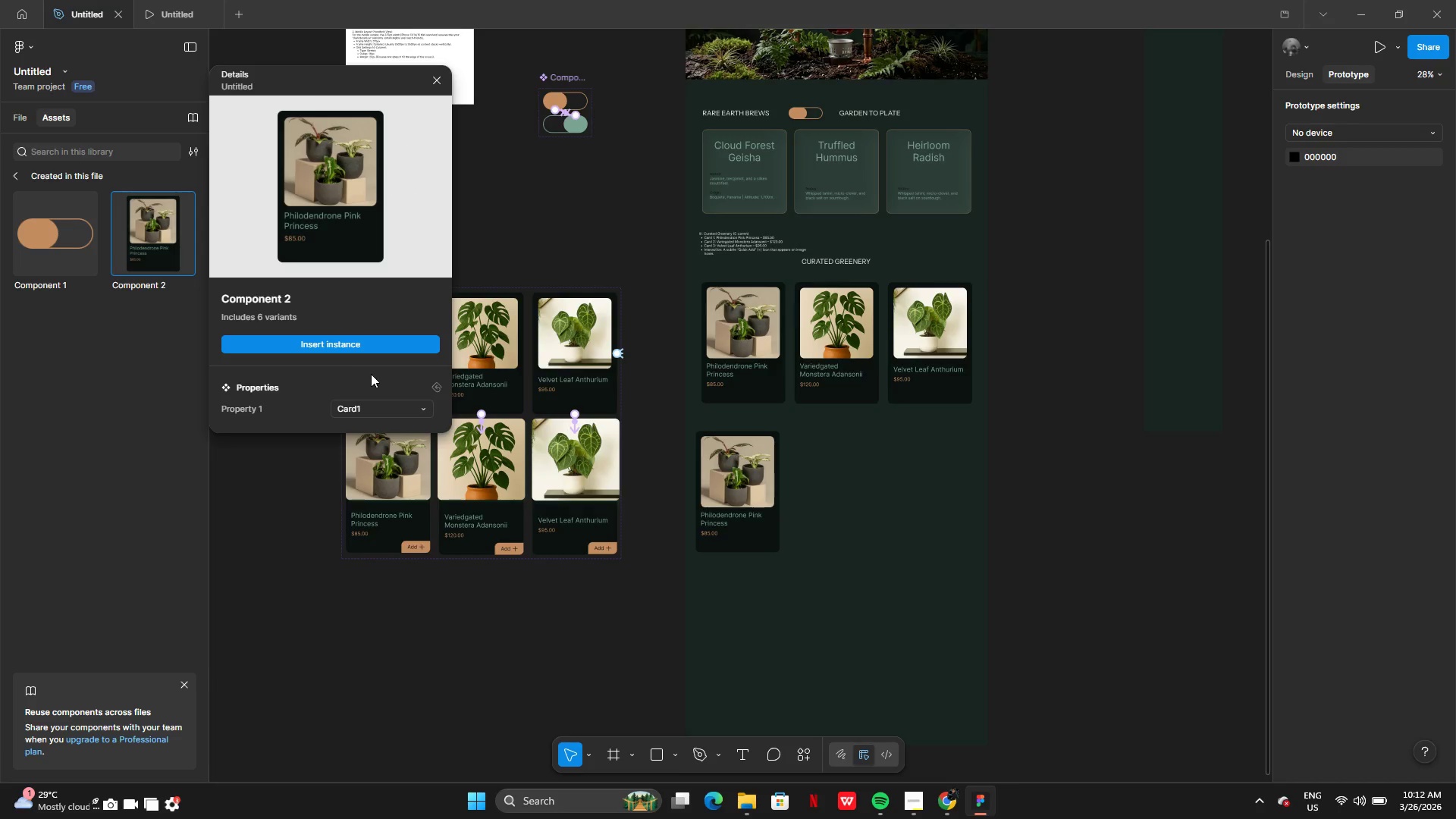 
mouse_move([388, 381])
 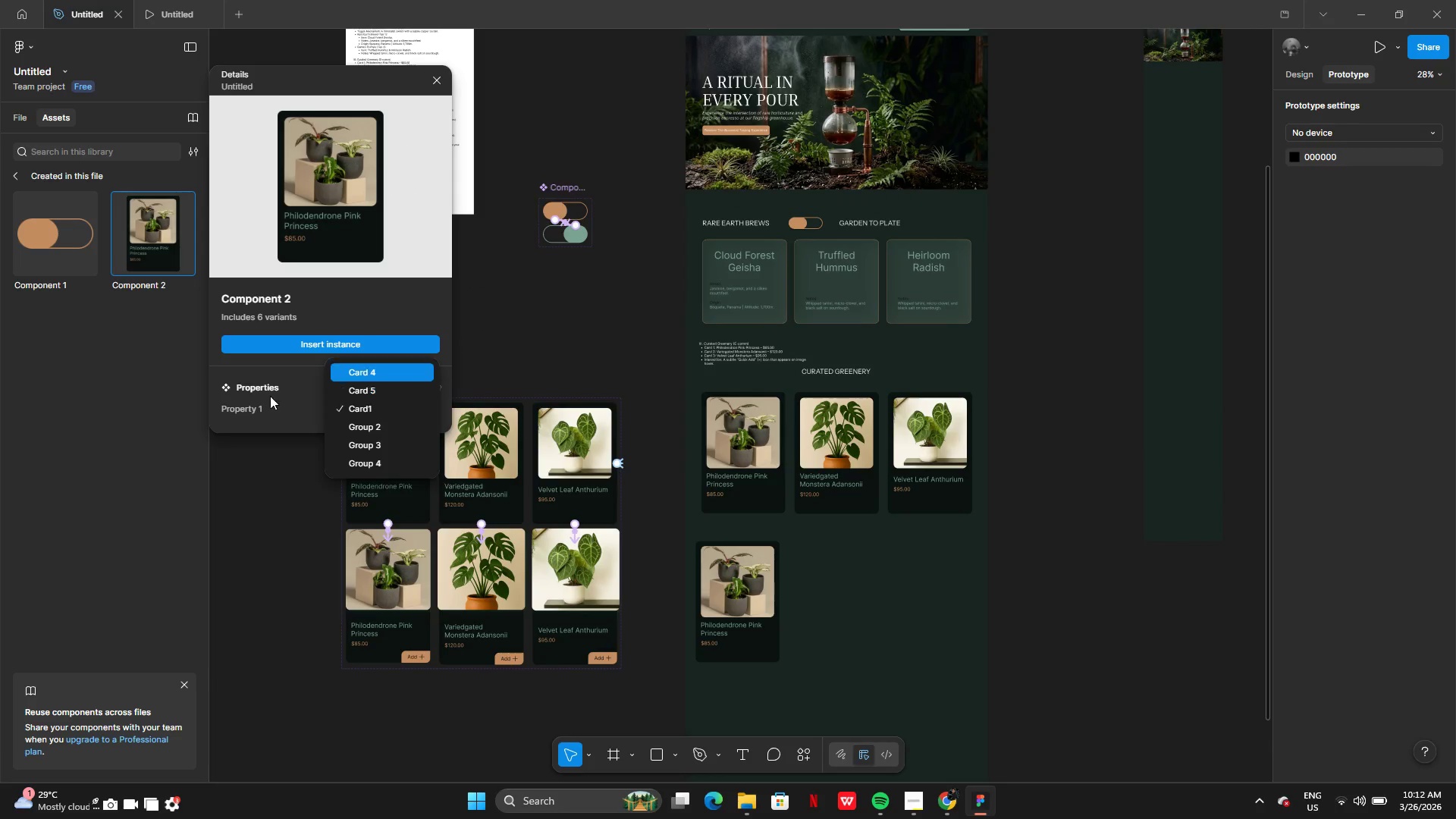 
left_click([77, 422])
 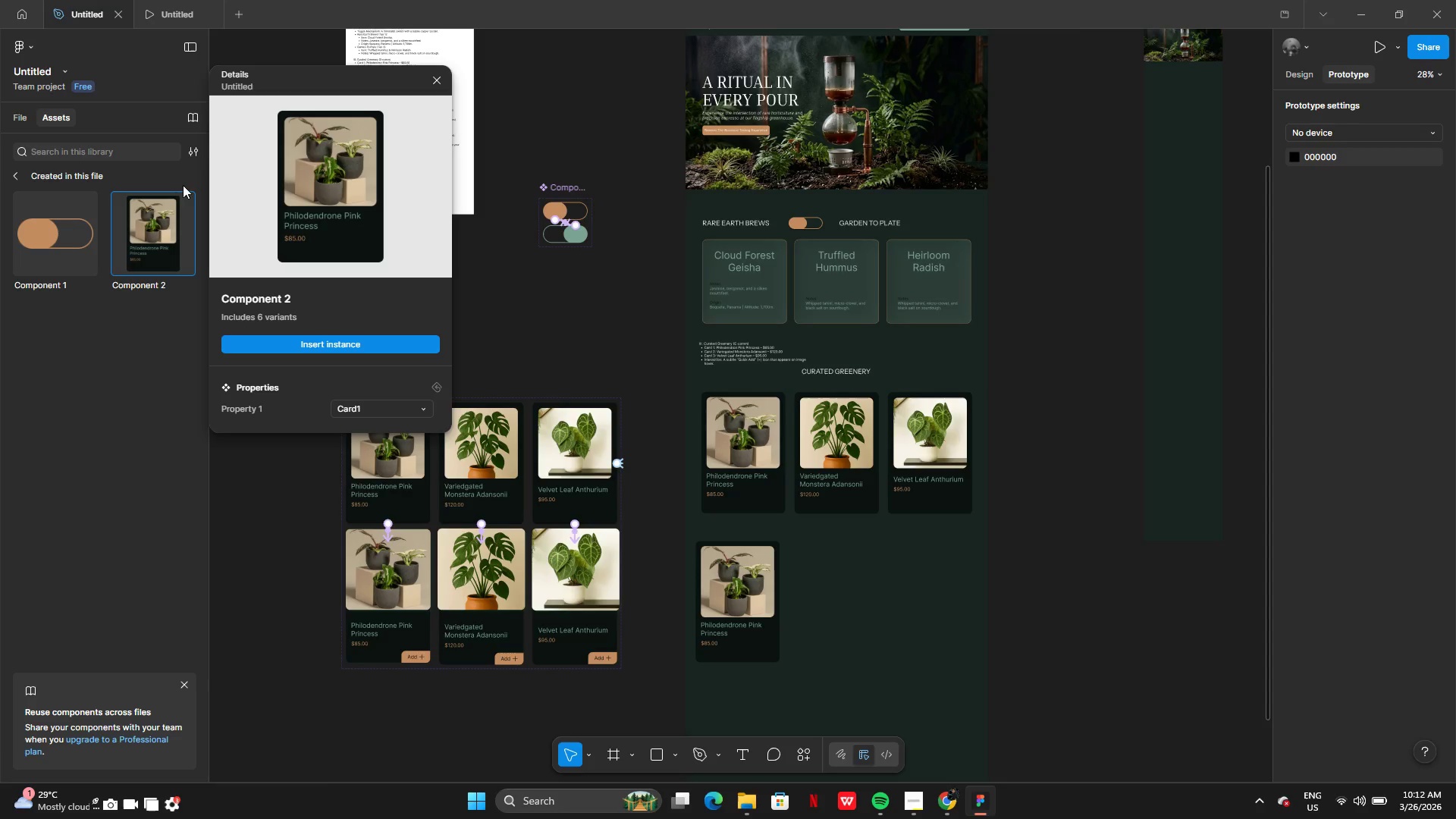 
left_click_drag(start_coordinate=[178, 199], to_coordinate=[184, 199])
 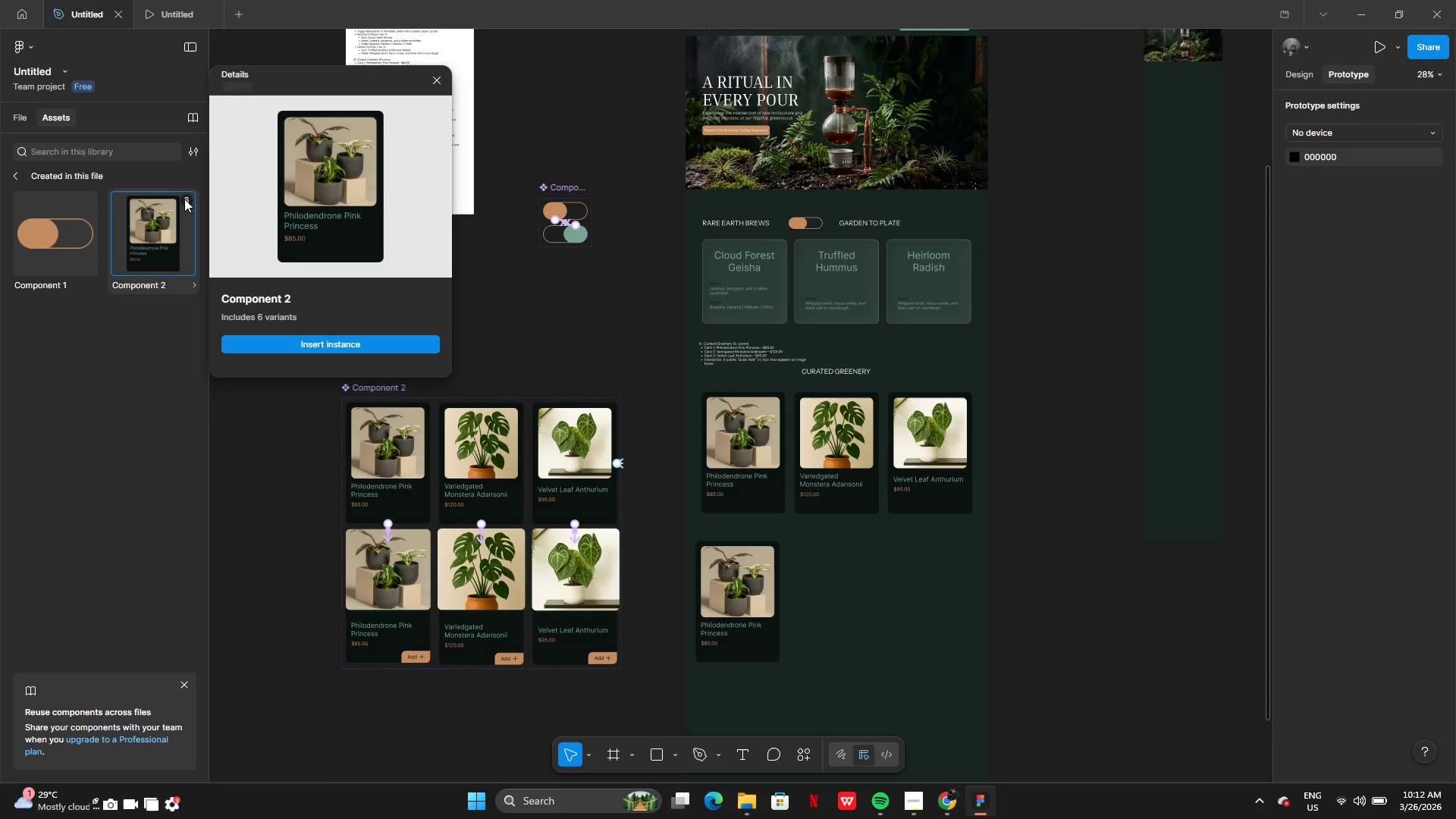 
double_click([184, 199])
 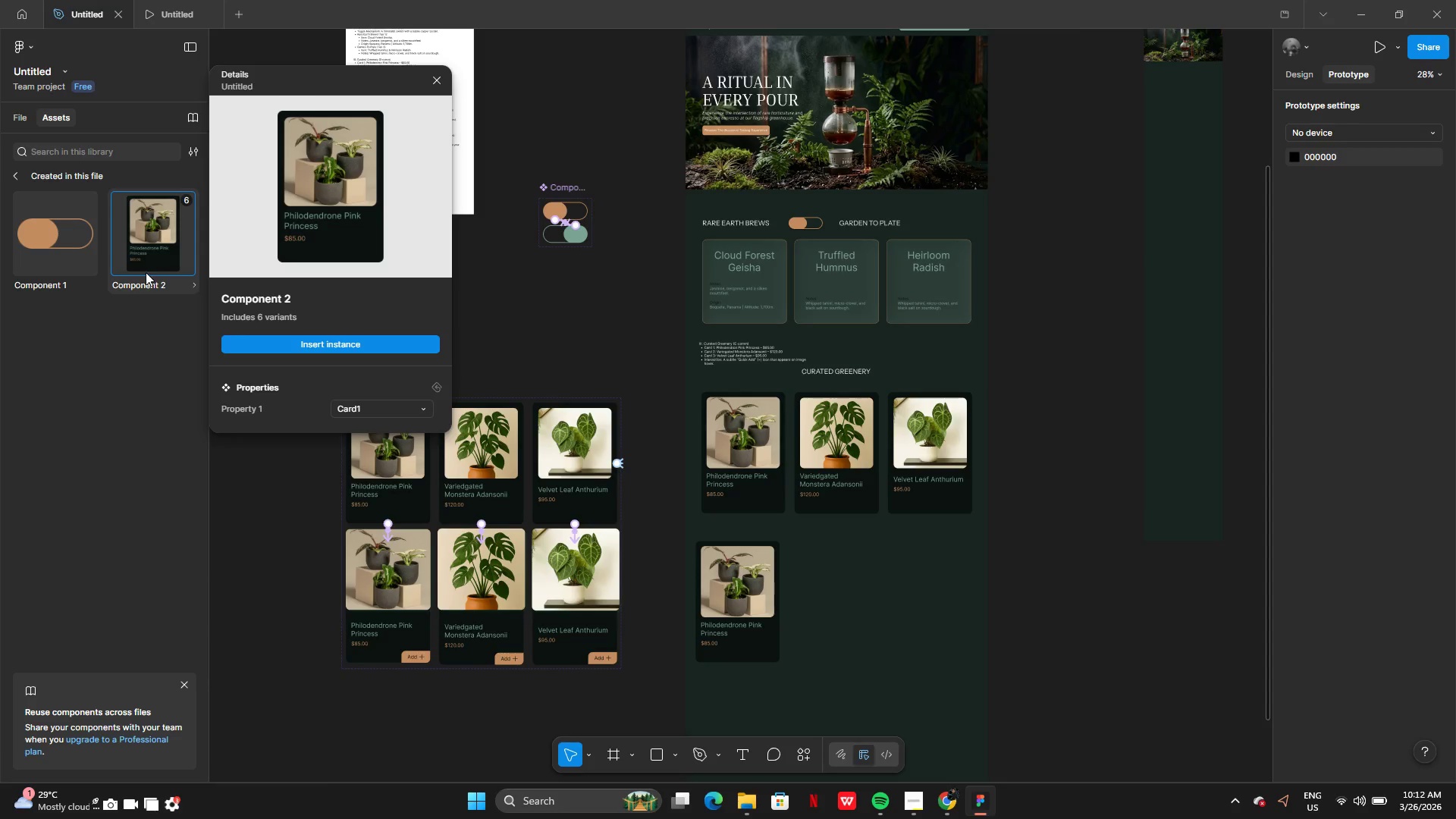 
left_click([124, 397])
 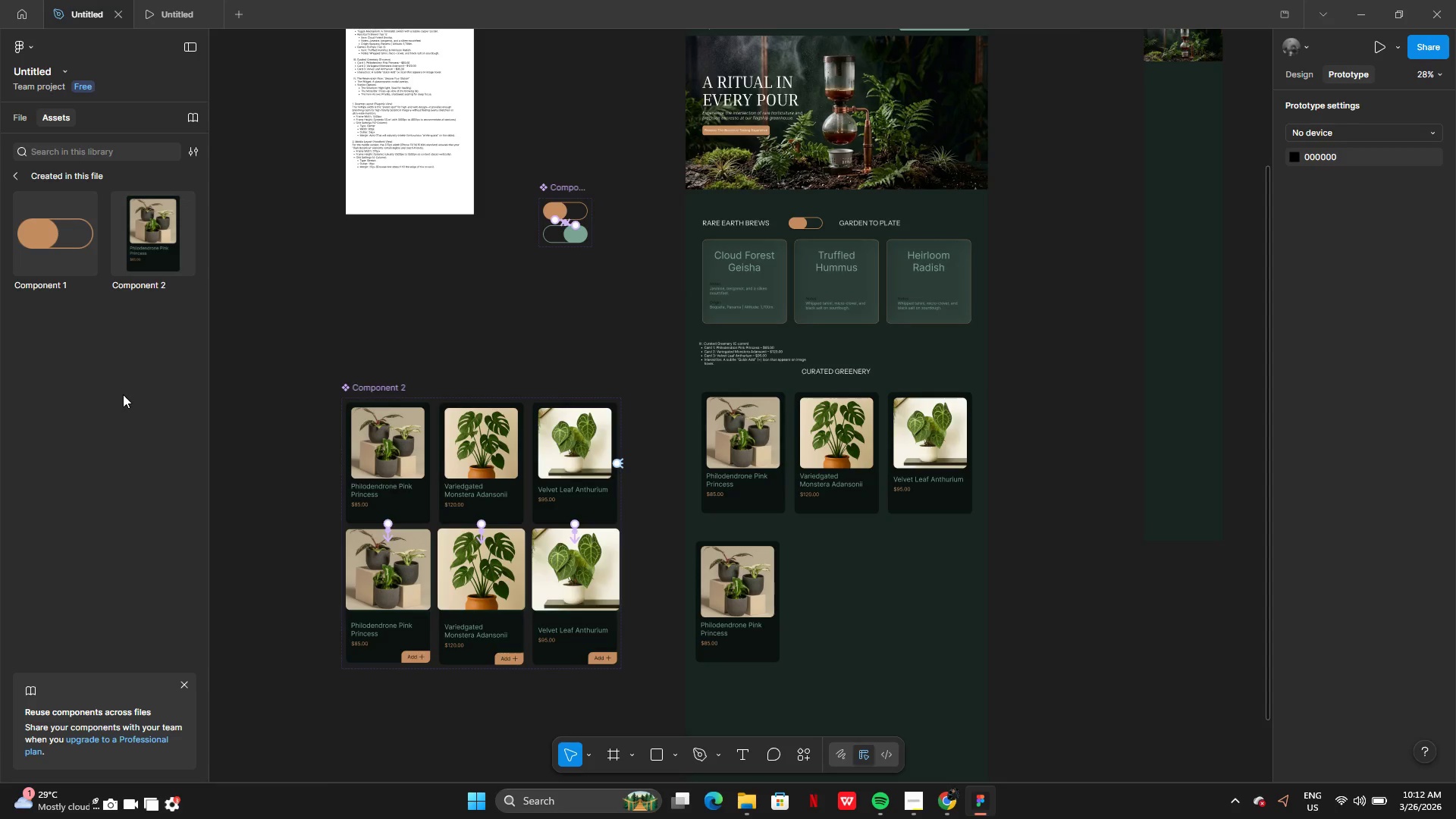 
wait(8.19)
 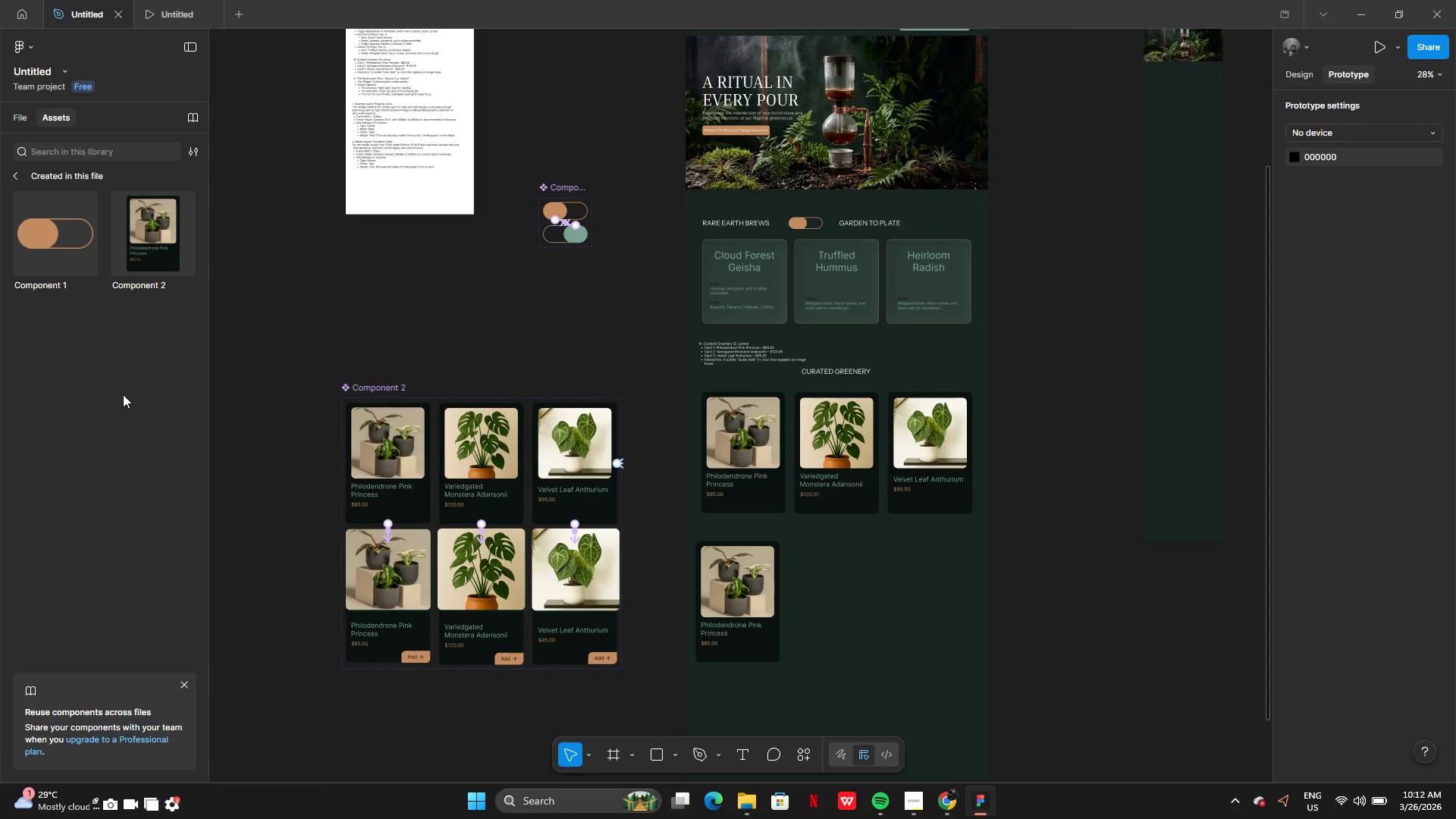 
left_click([833, 689])
 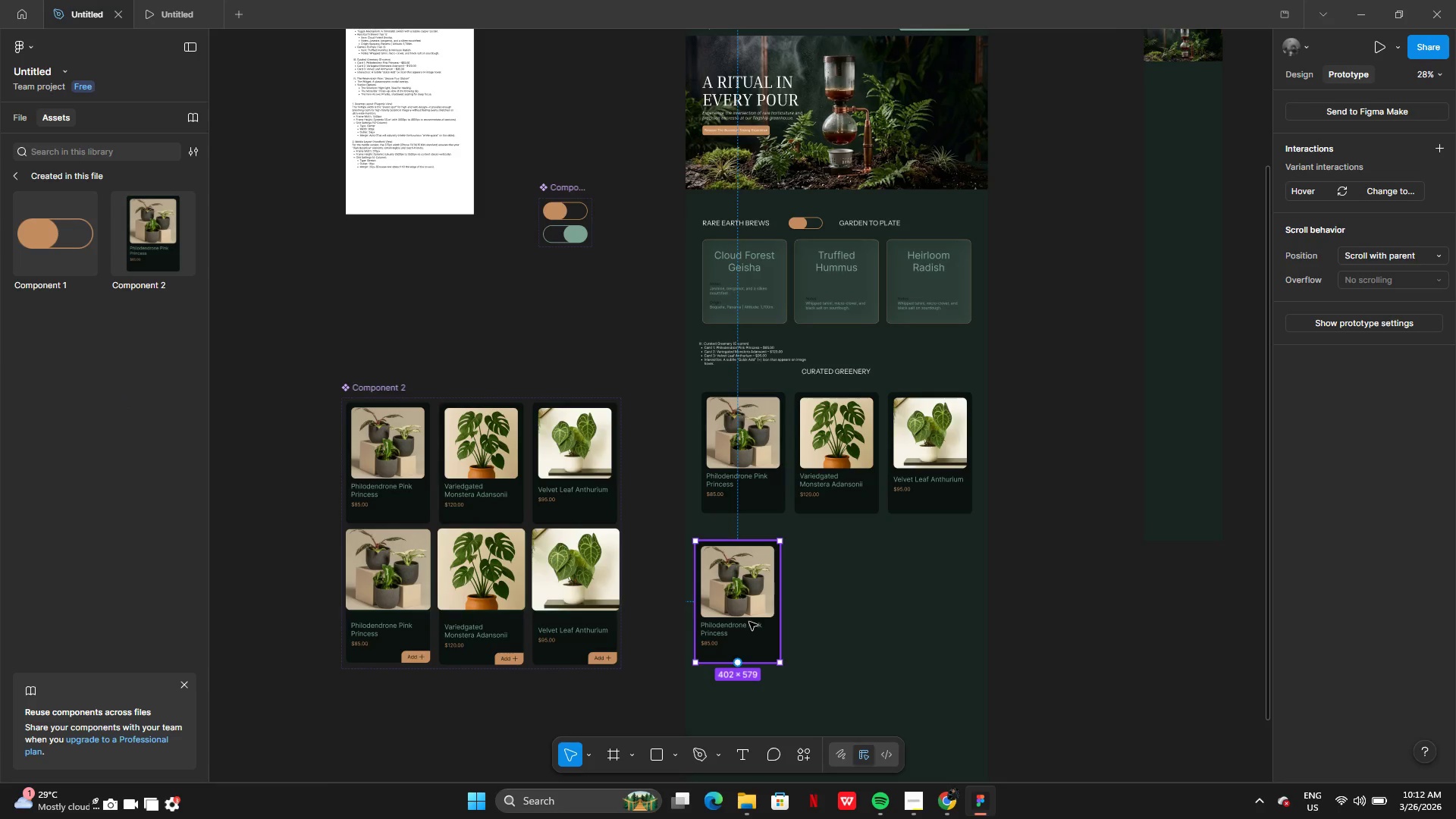 
key(Backspace)
 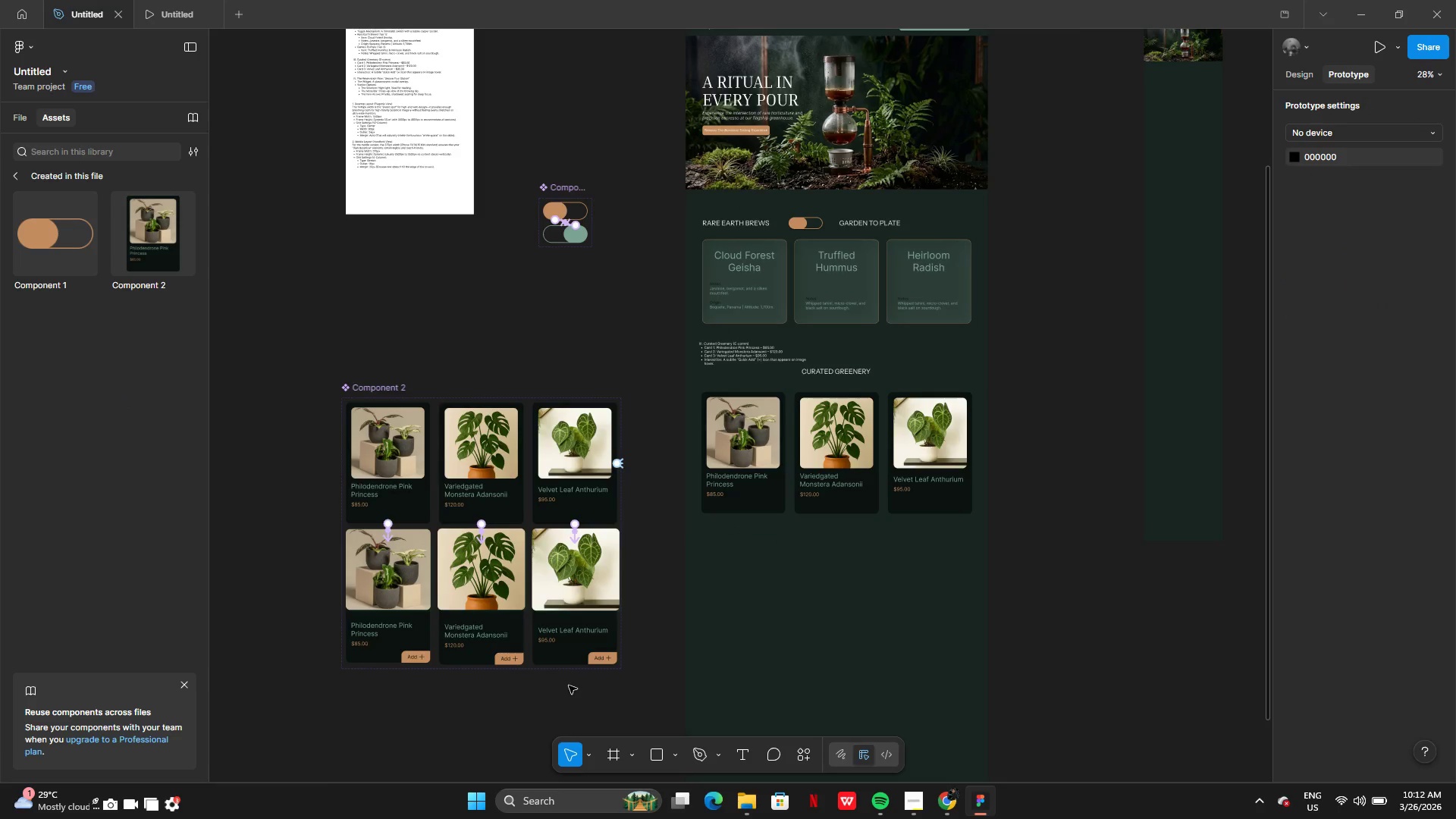 
left_click([568, 686])
 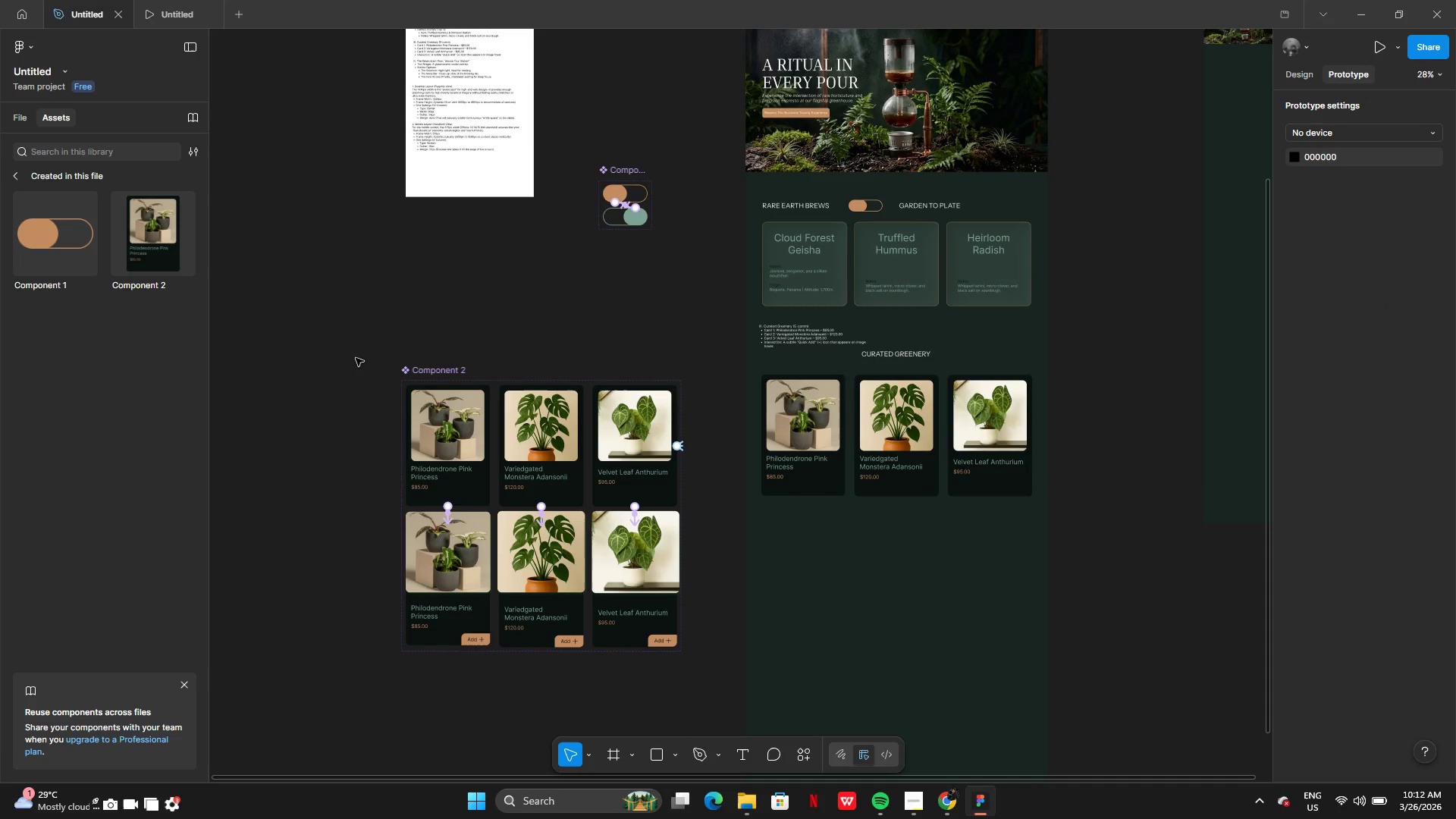 
left_click_drag(start_coordinate=[352, 343], to_coordinate=[689, 679])
 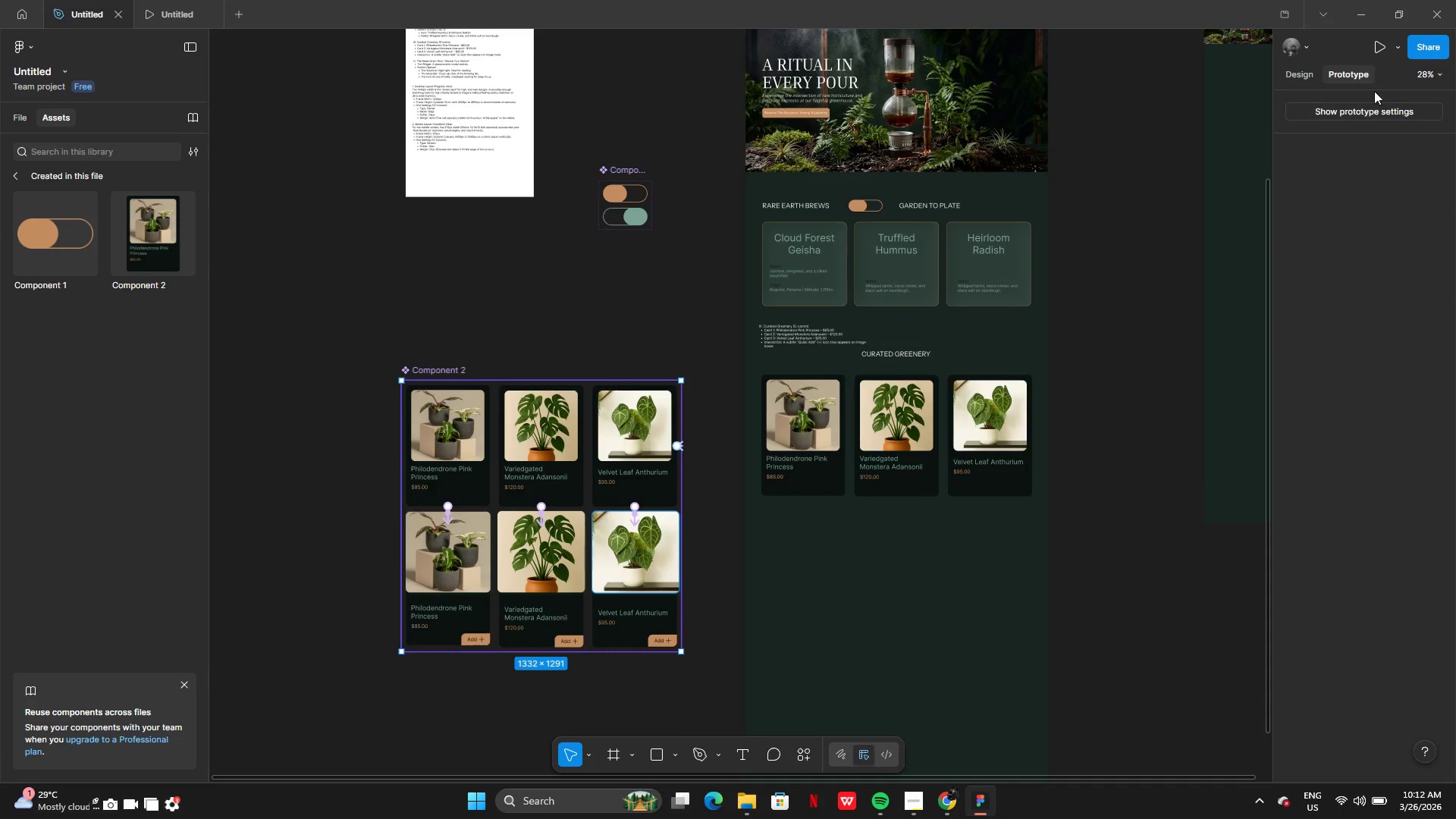 
left_click([1283, 80])
 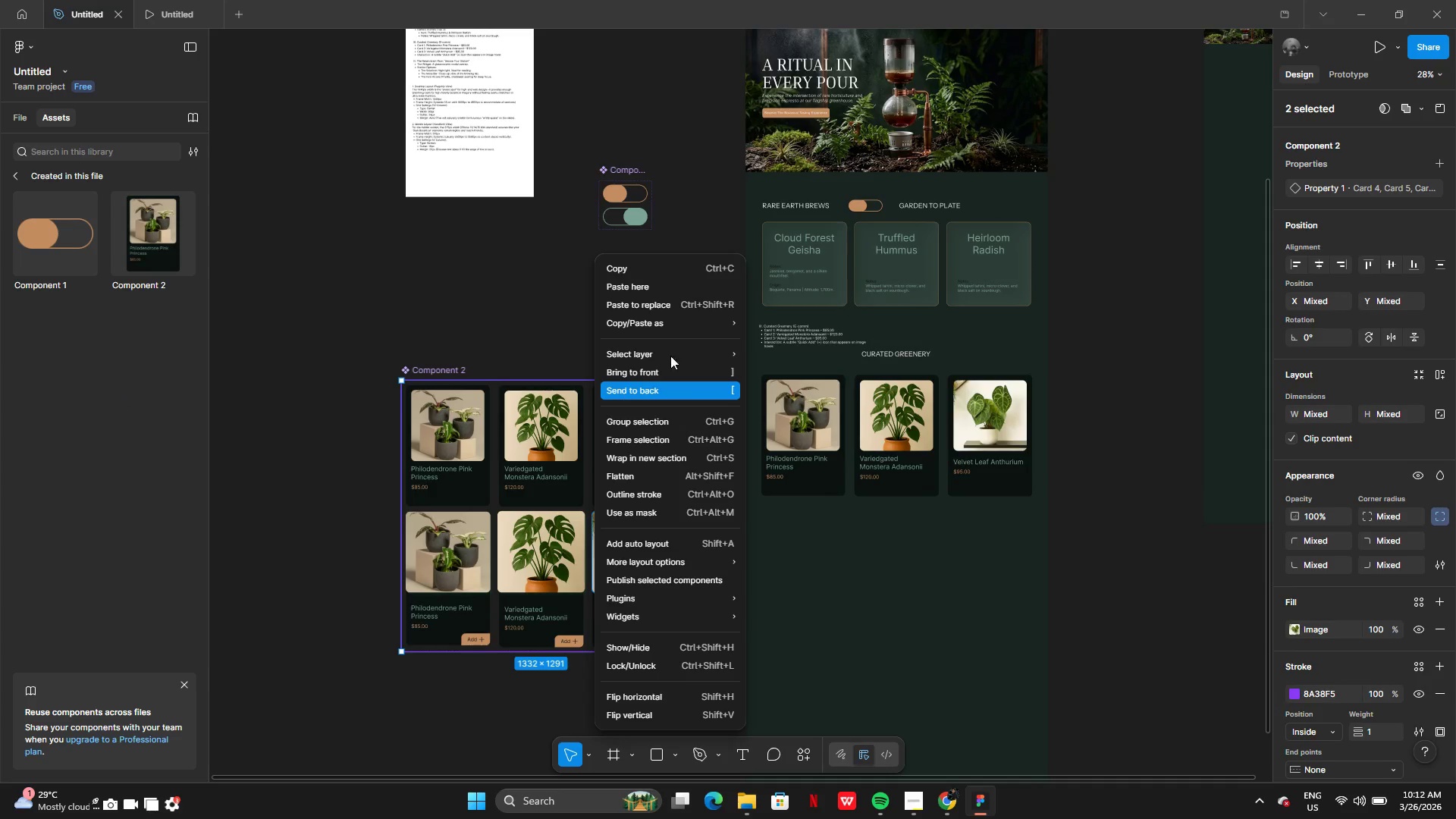 
left_click([1355, 79])
 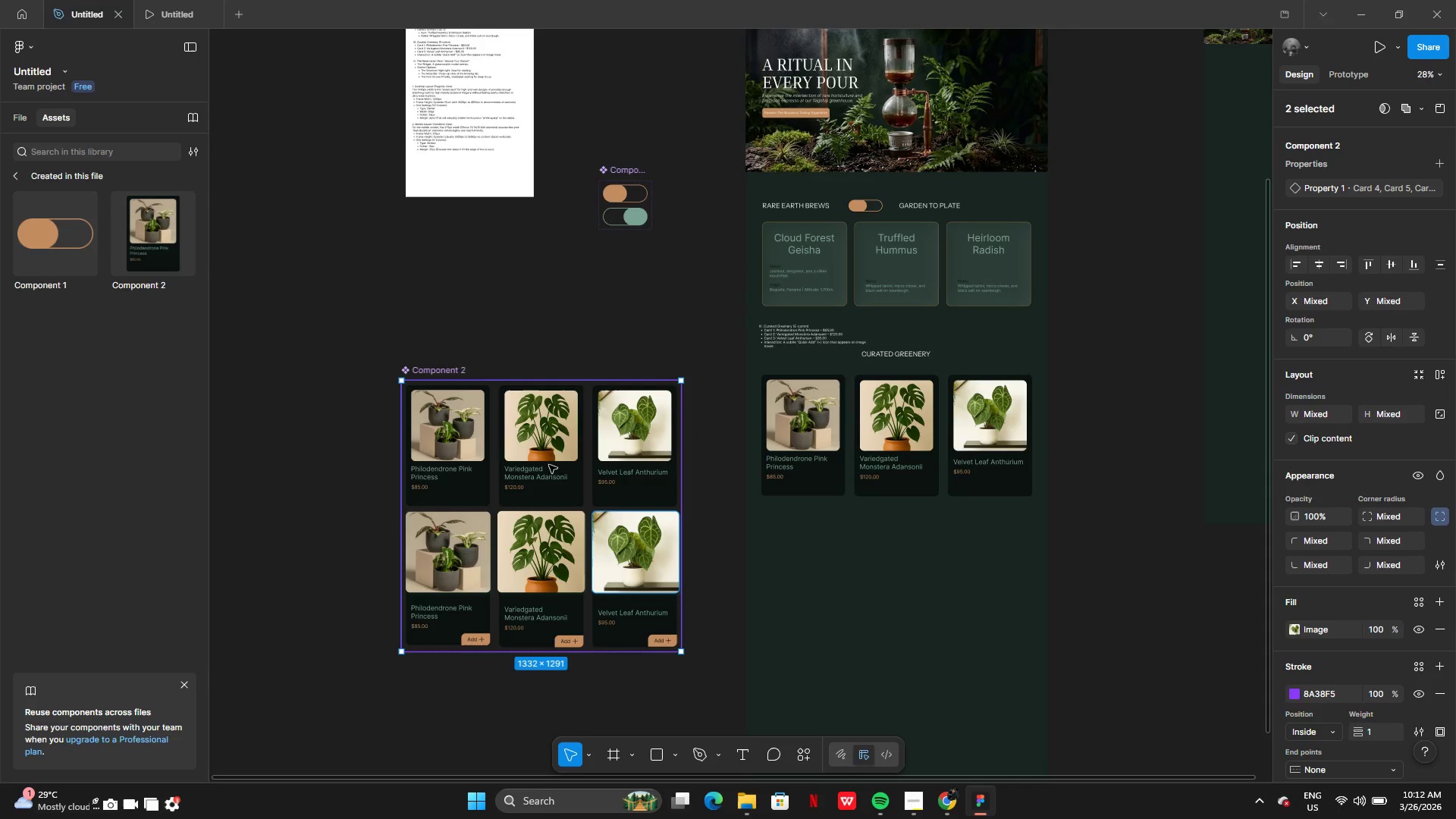 
right_click([551, 469])
 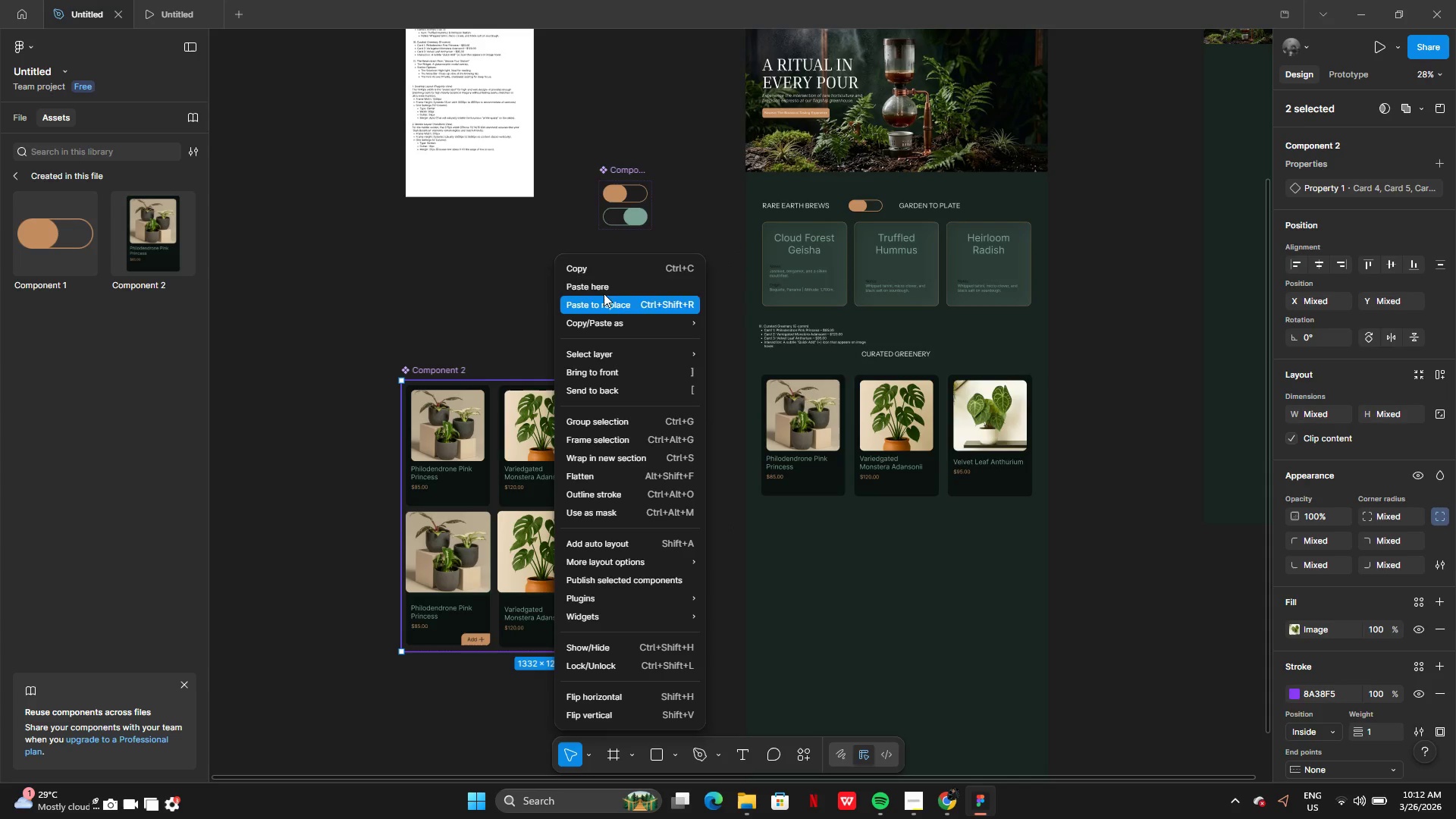 
wait(7.88)
 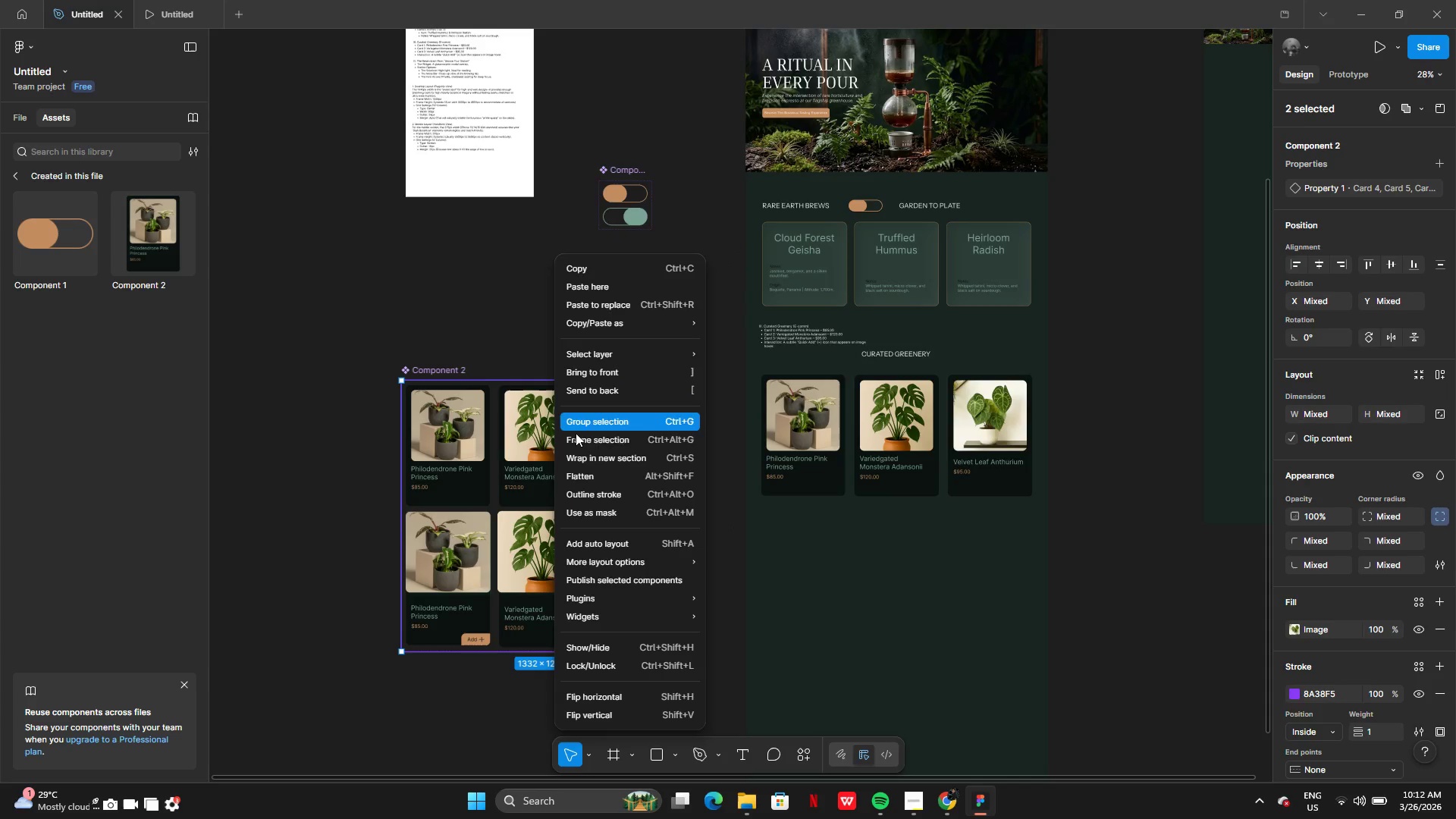 
left_click([296, 479])
 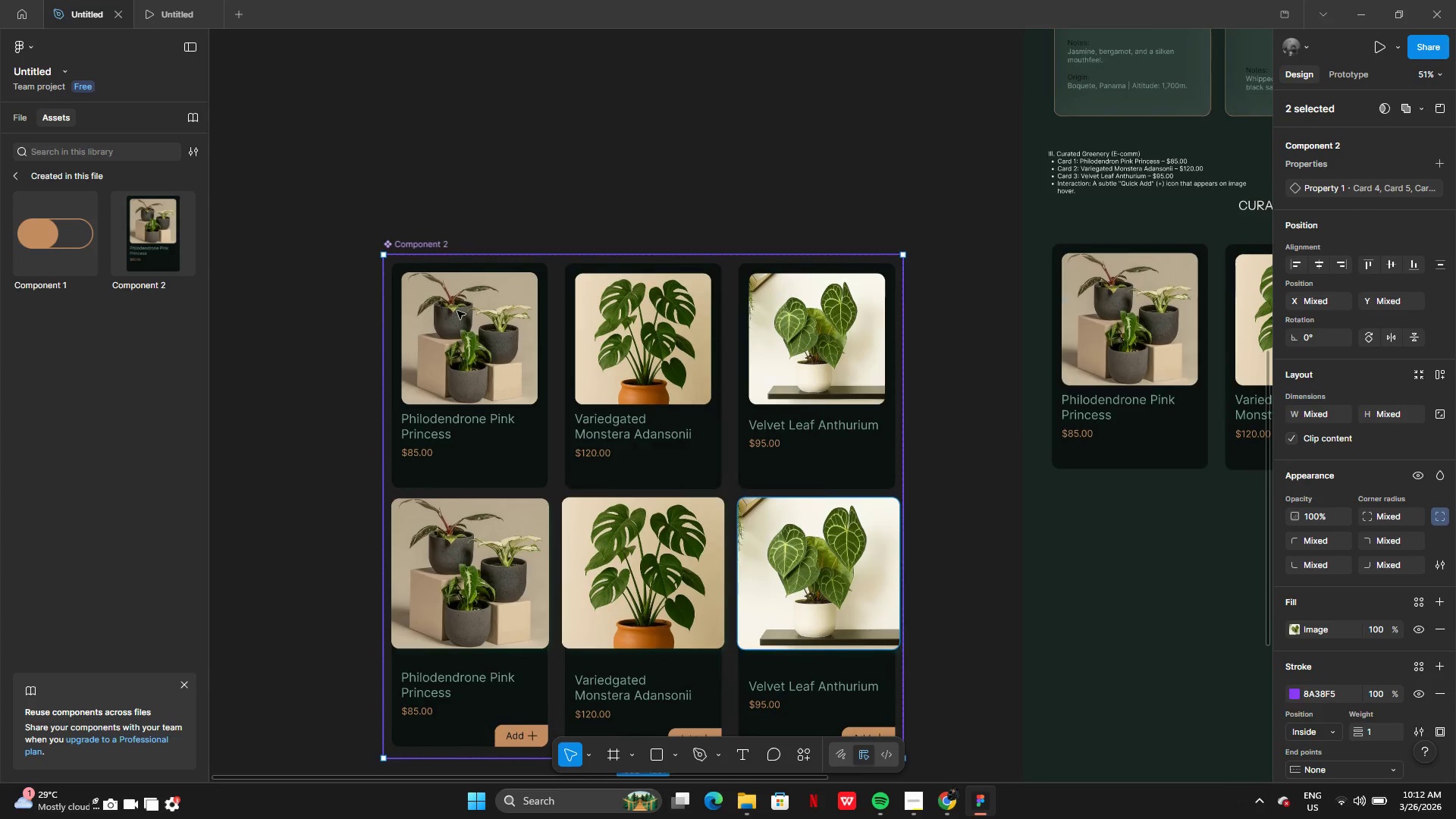 
right_click([426, 243])
 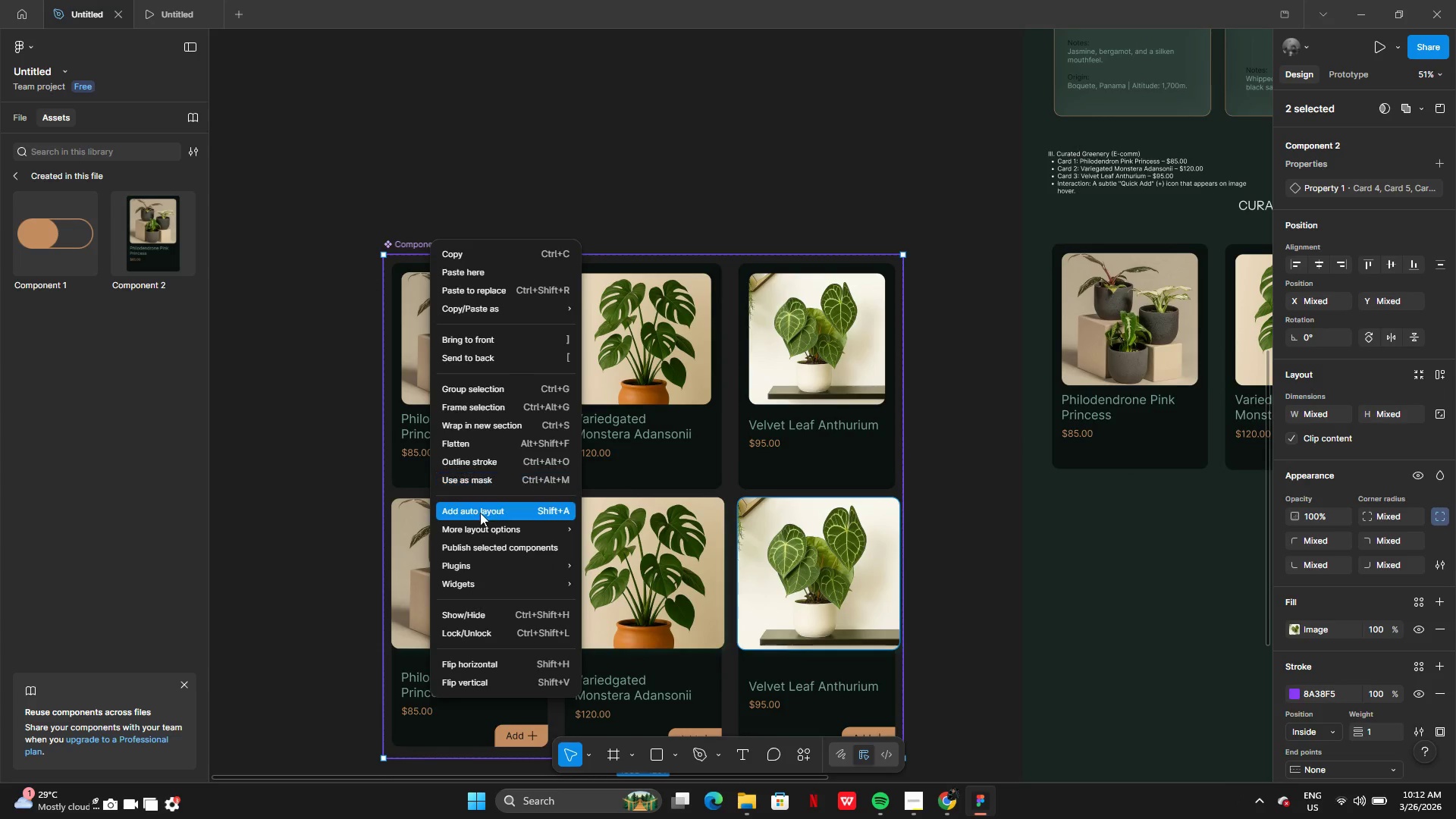 
left_click([352, 566])
 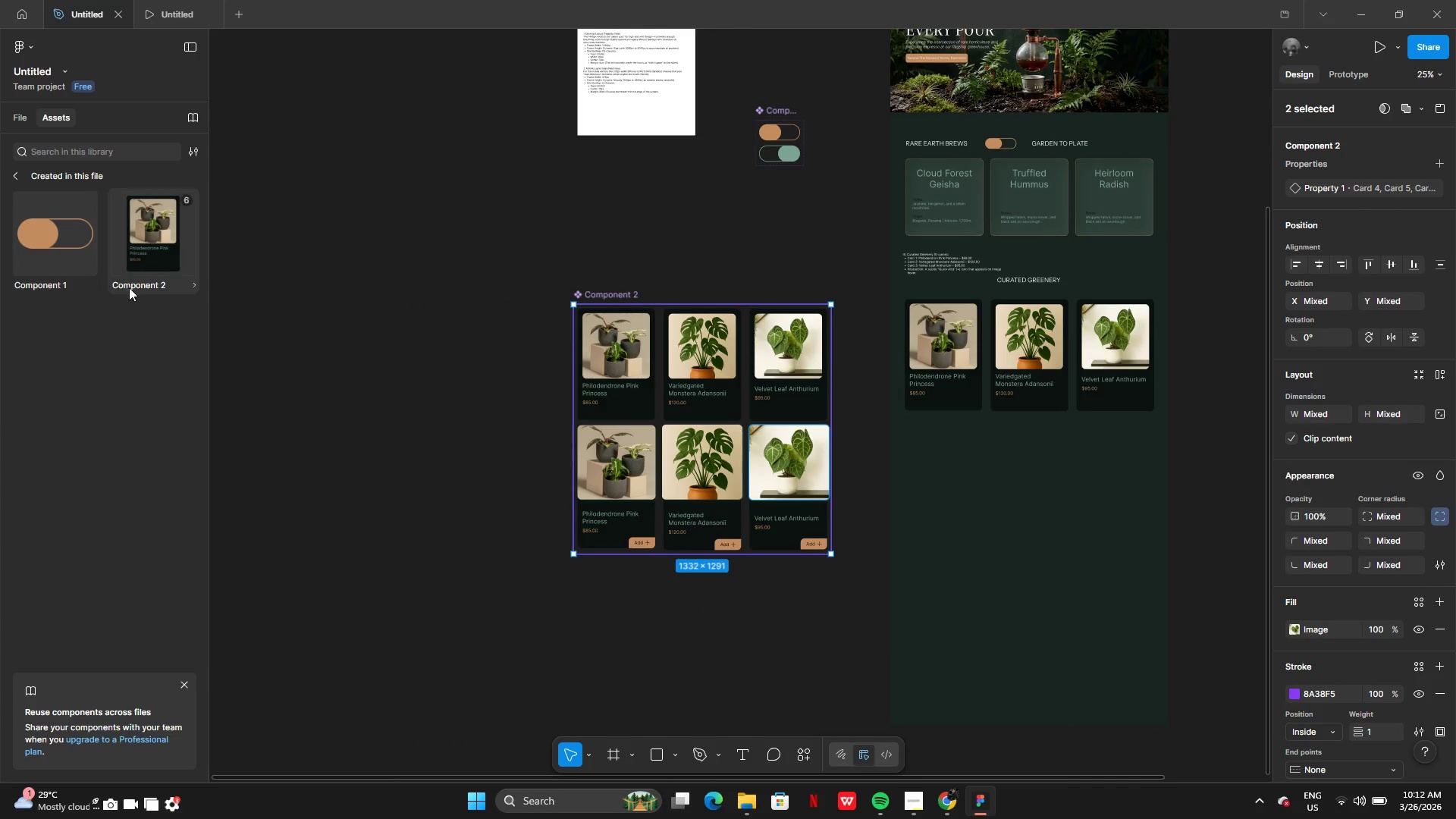 
left_click([144, 287])
 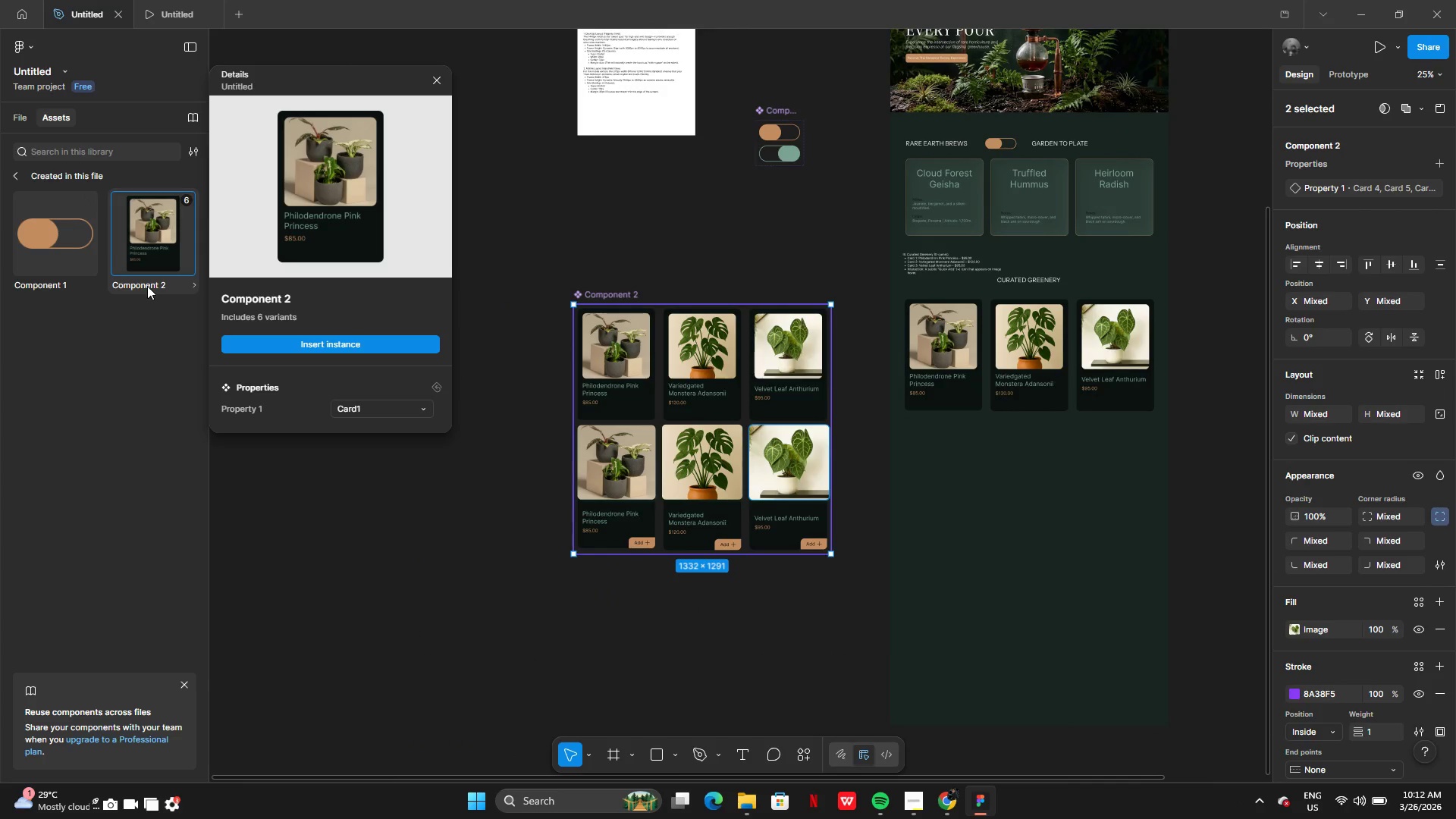 
double_click([147, 286])
 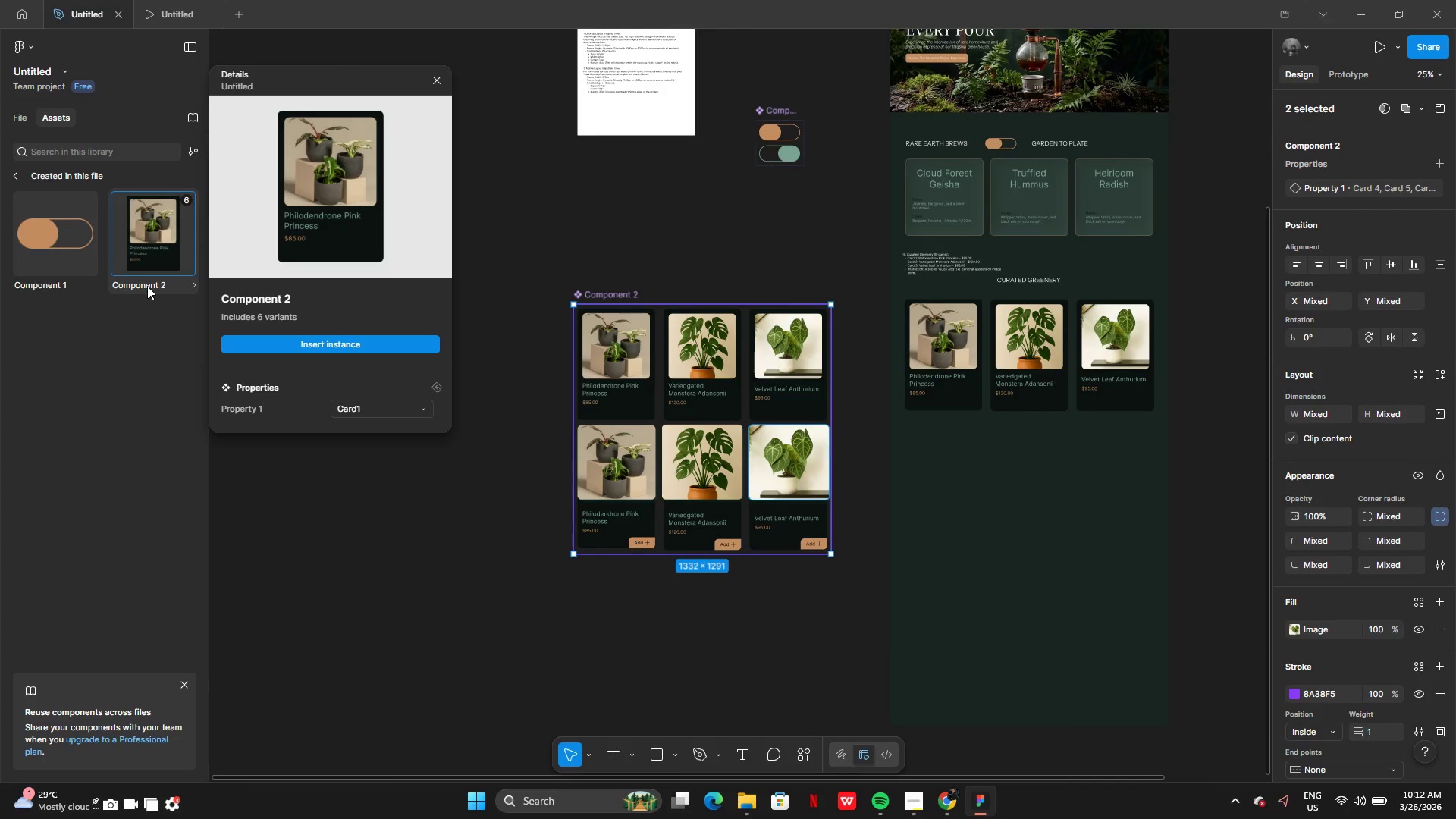 
triple_click([147, 286])
 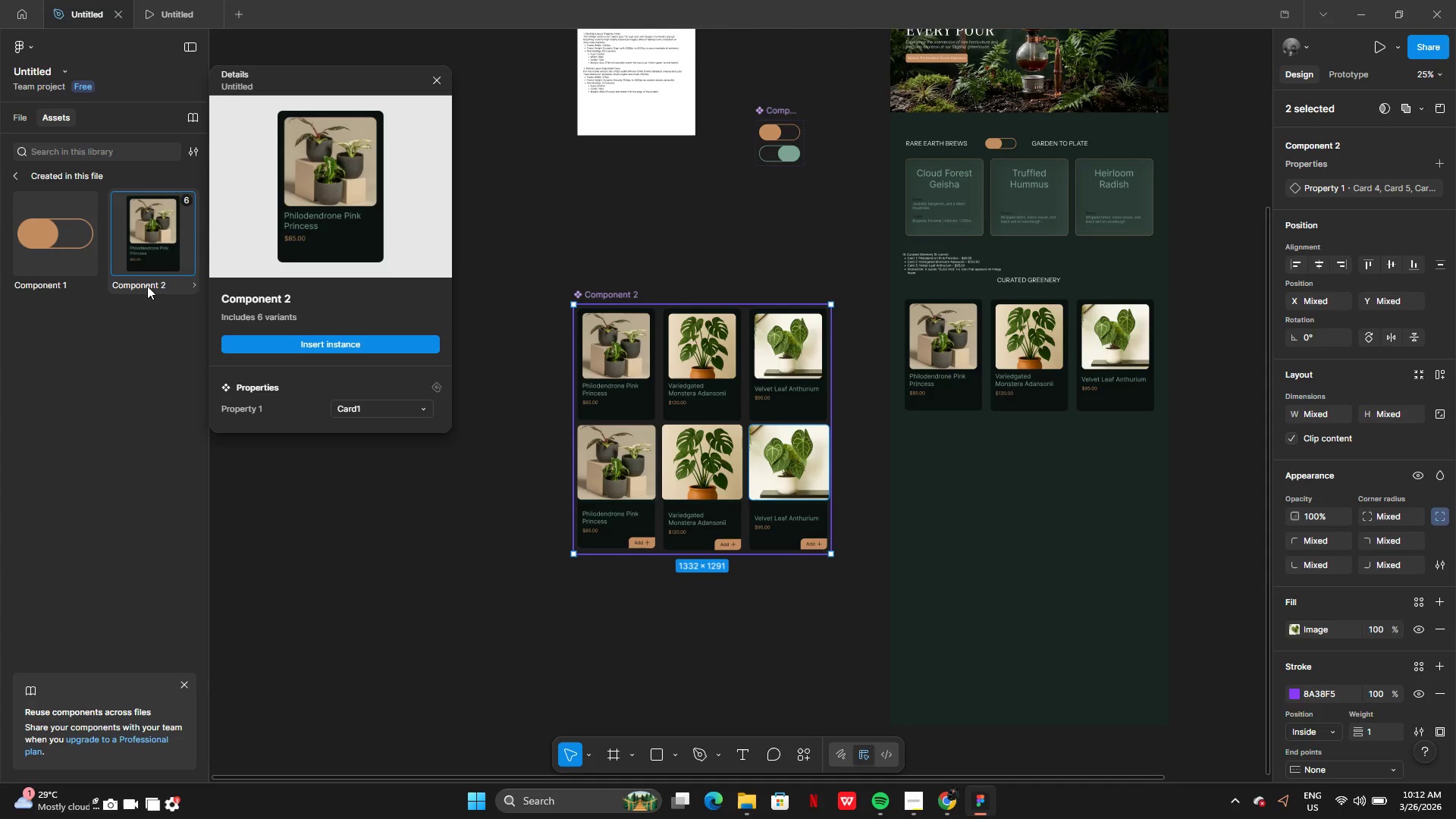 
triple_click([147, 286])
 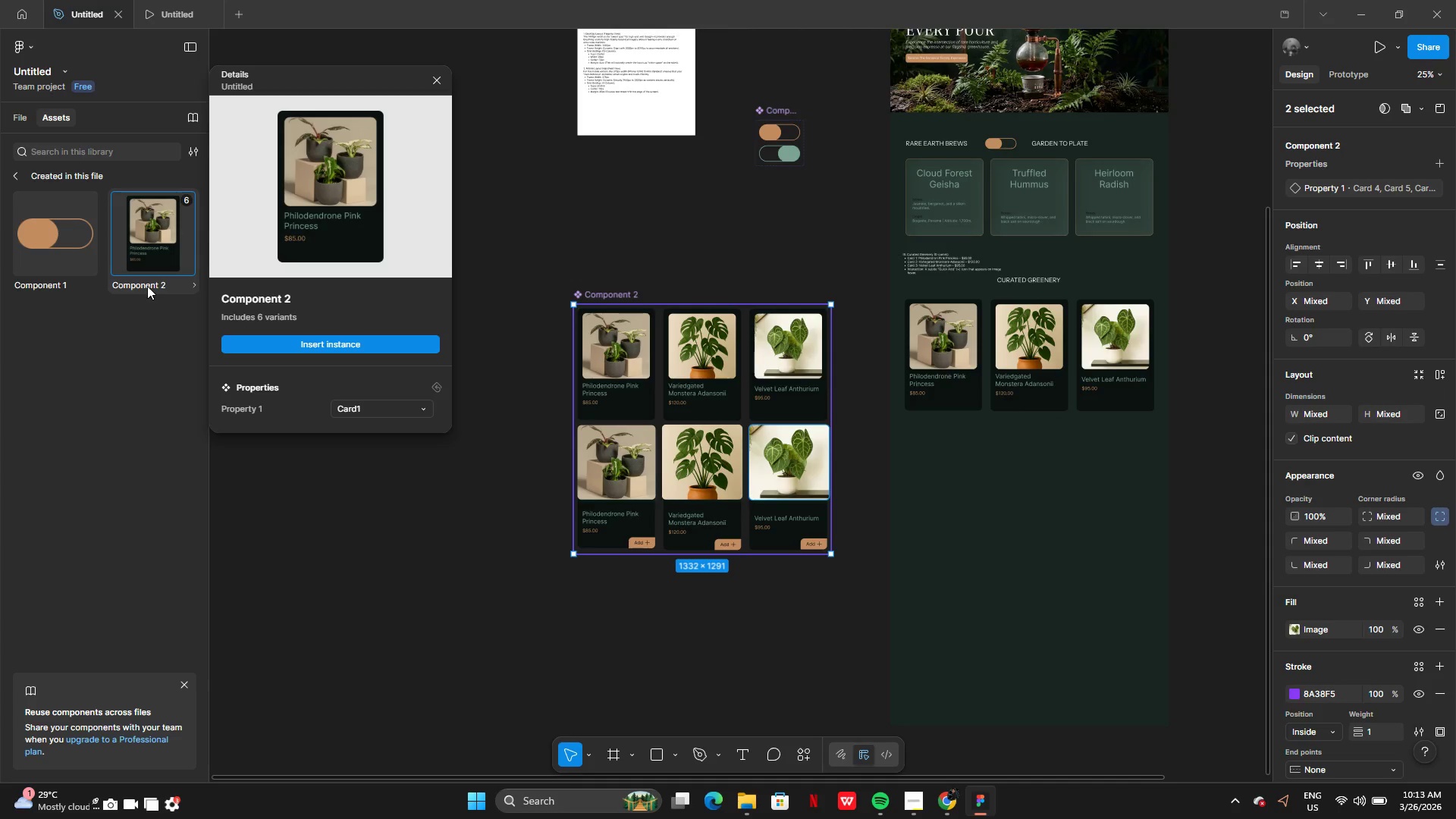 
triple_click([147, 286])
 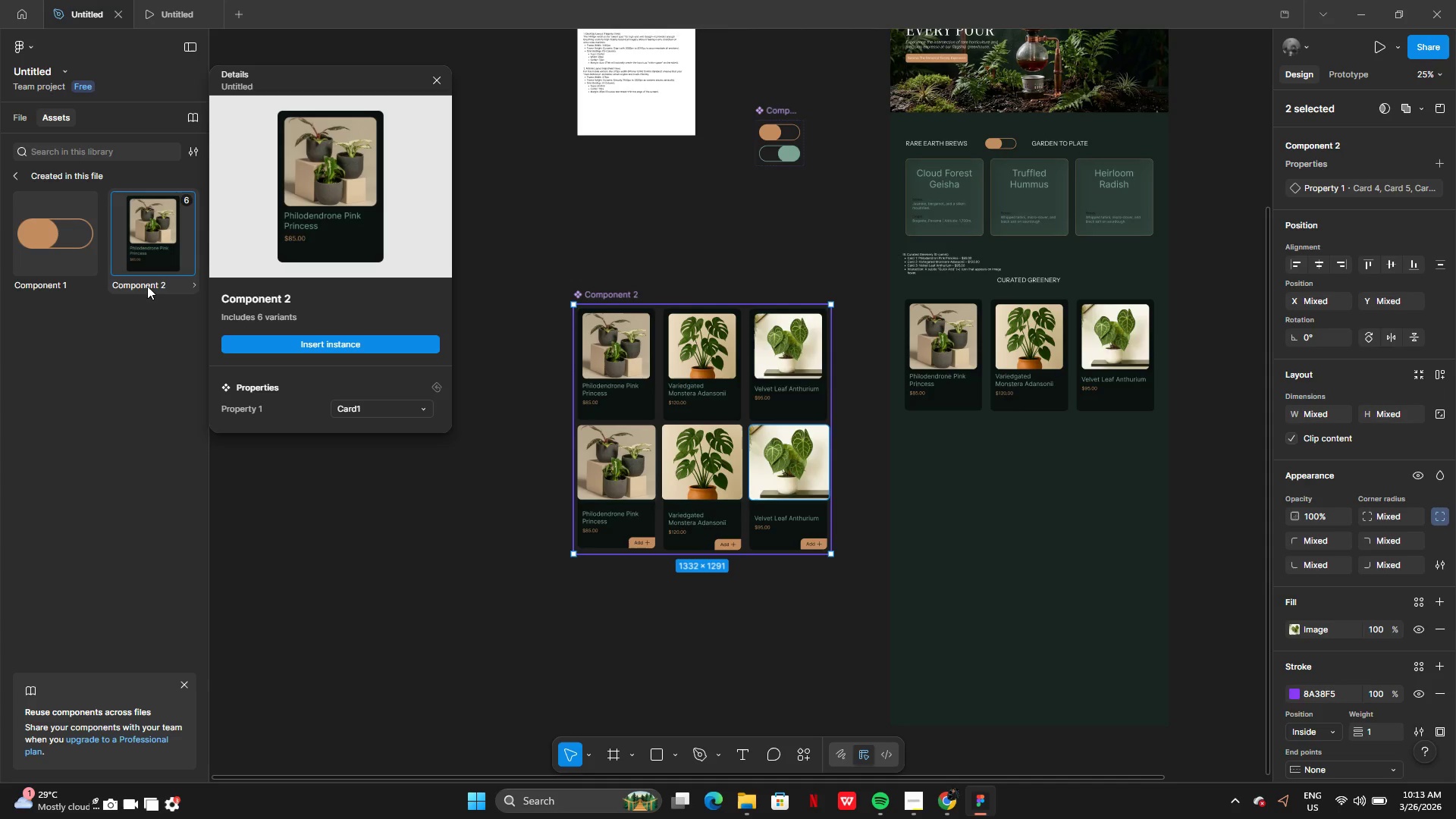 
triple_click([147, 286])
 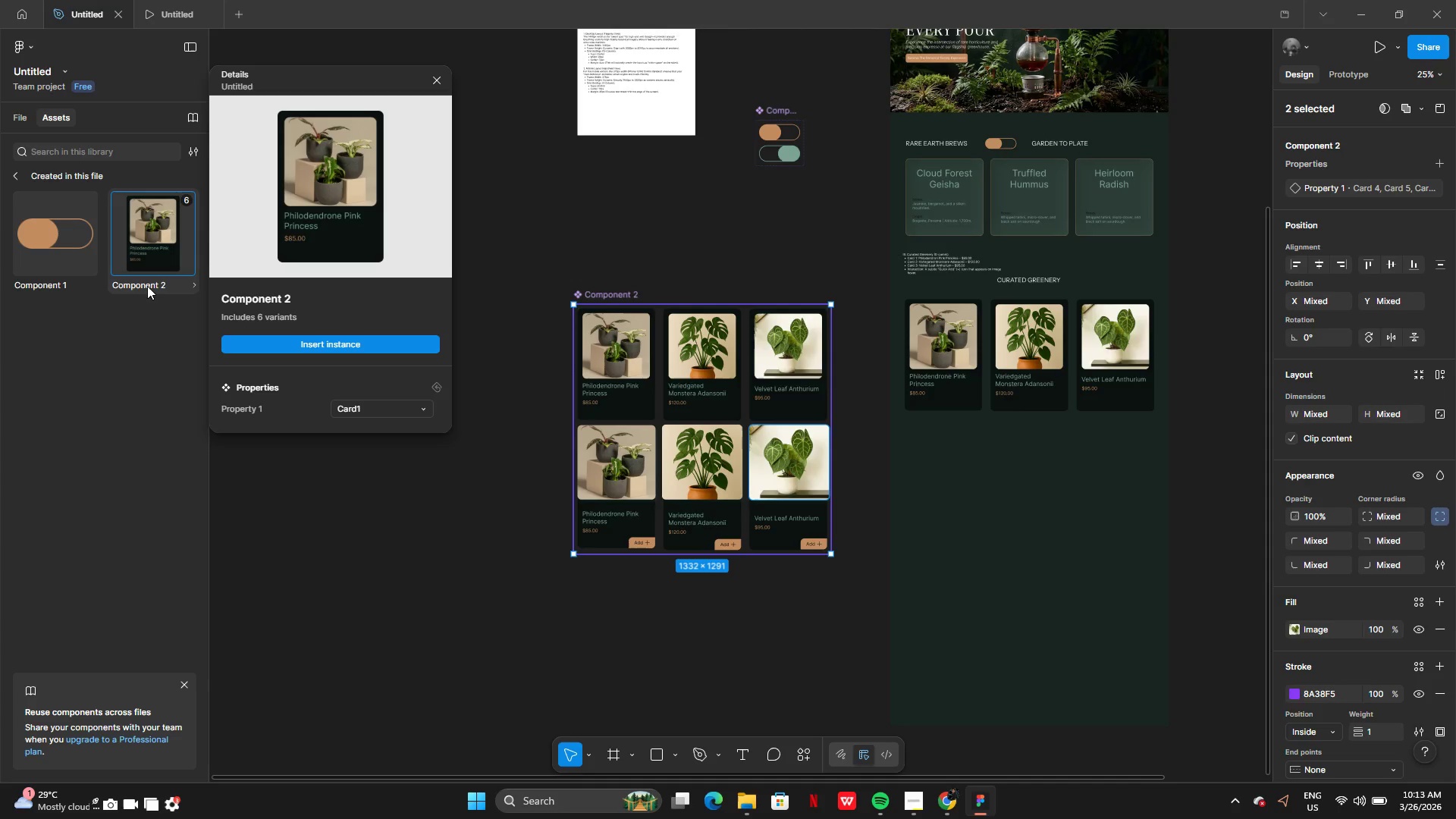 
triple_click([147, 286])
 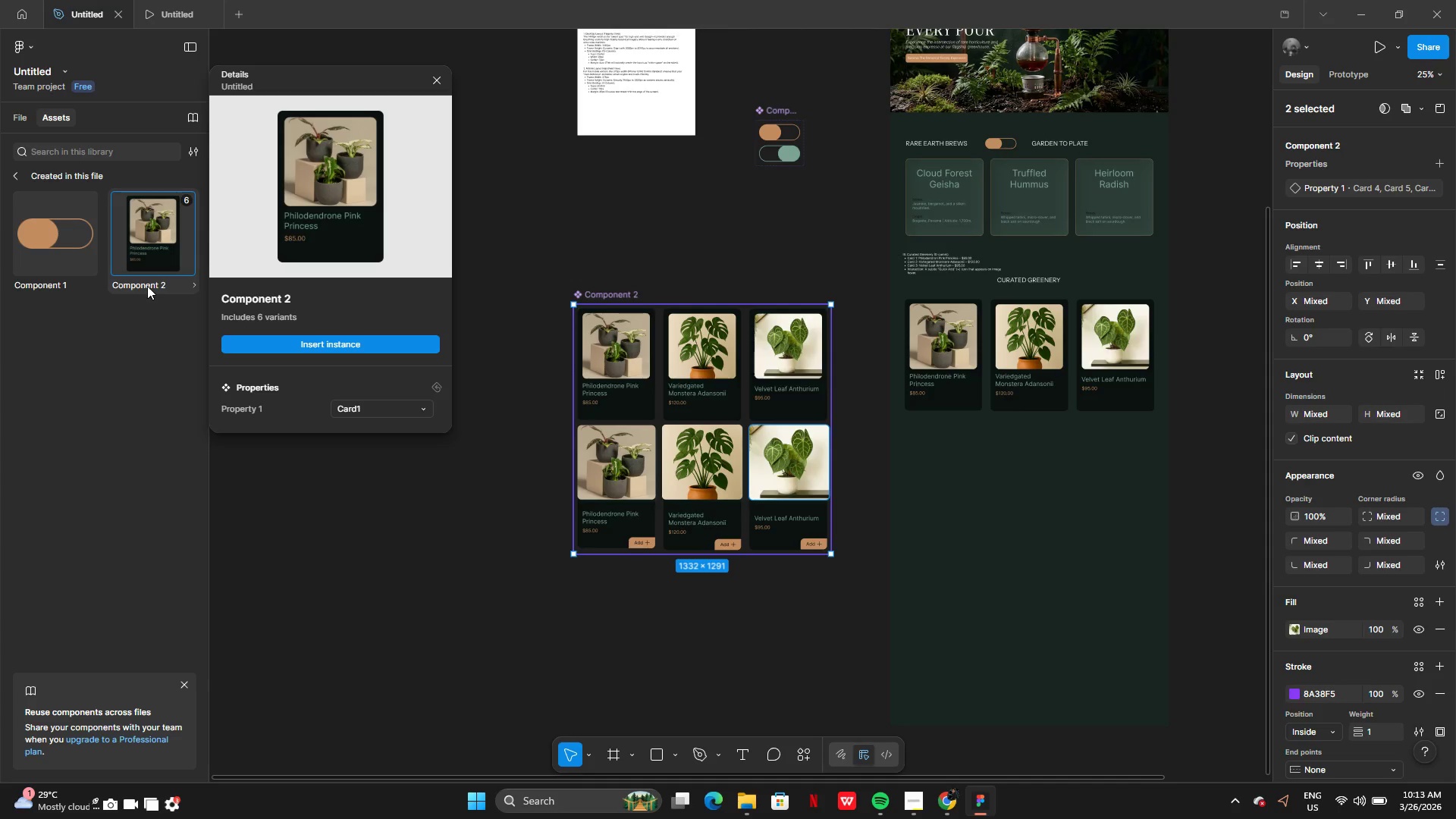 
triple_click([147, 286])
 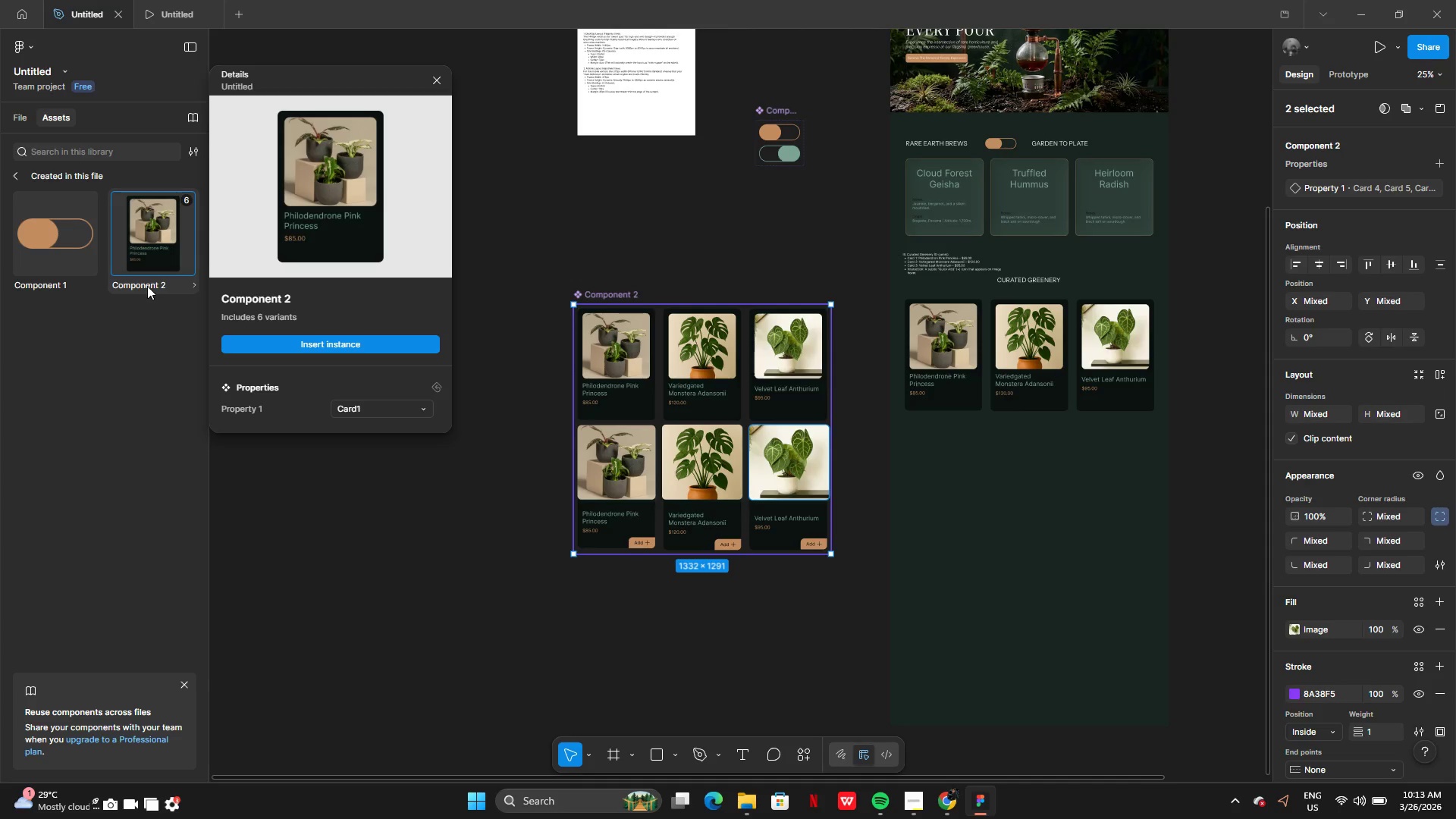 
triple_click([147, 286])
 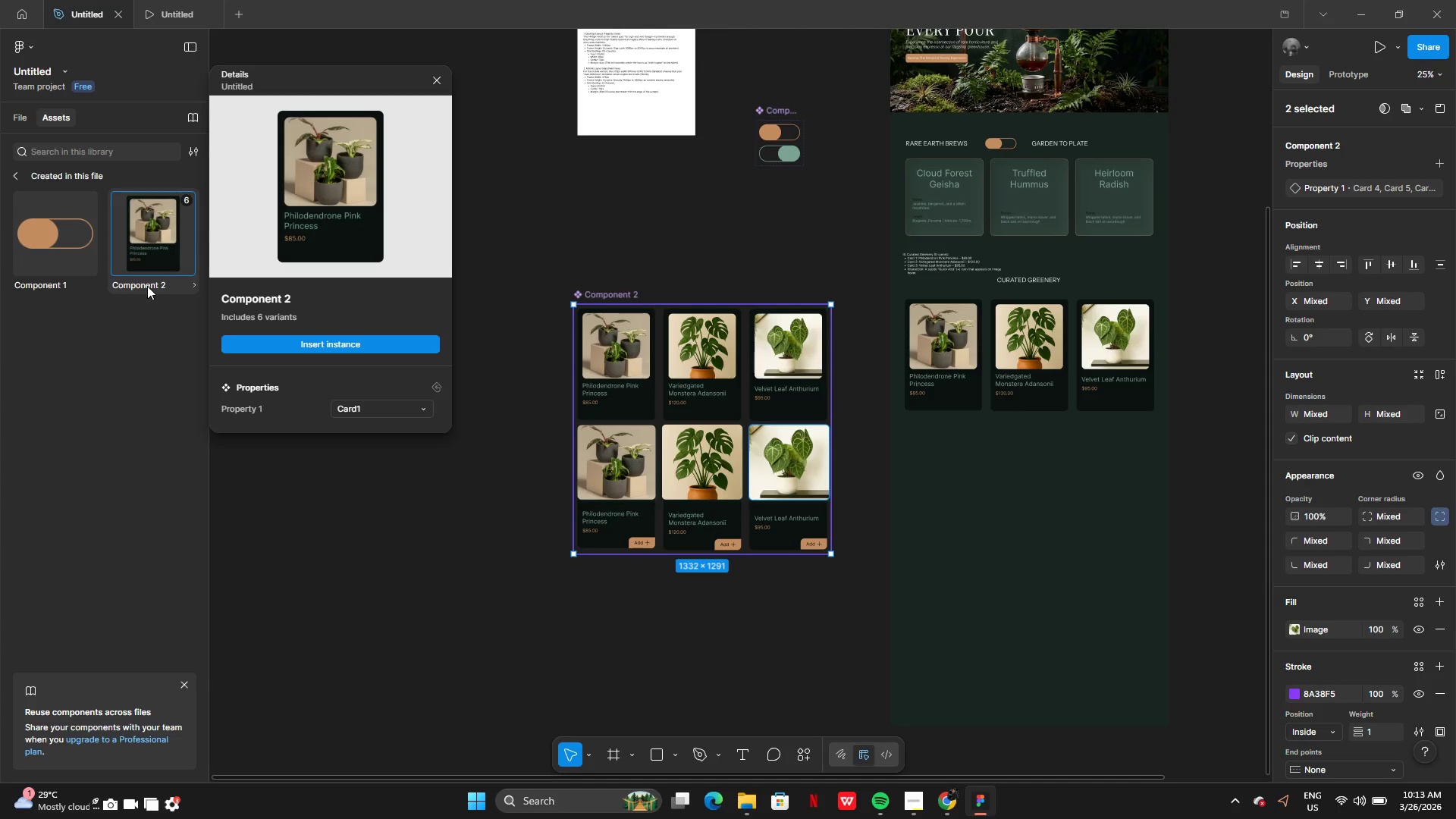 
triple_click([147, 286])
 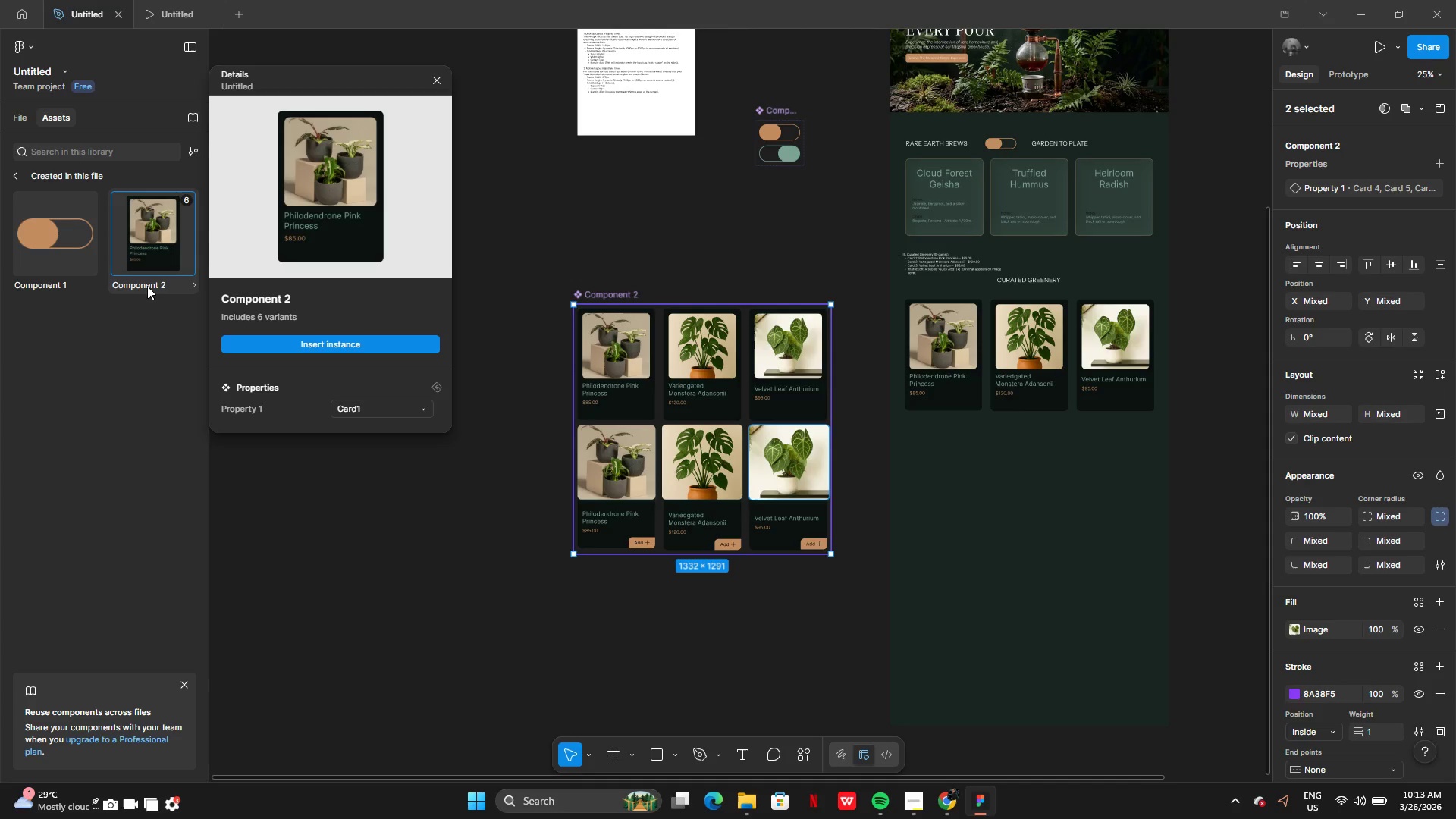 
triple_click([147, 286])
 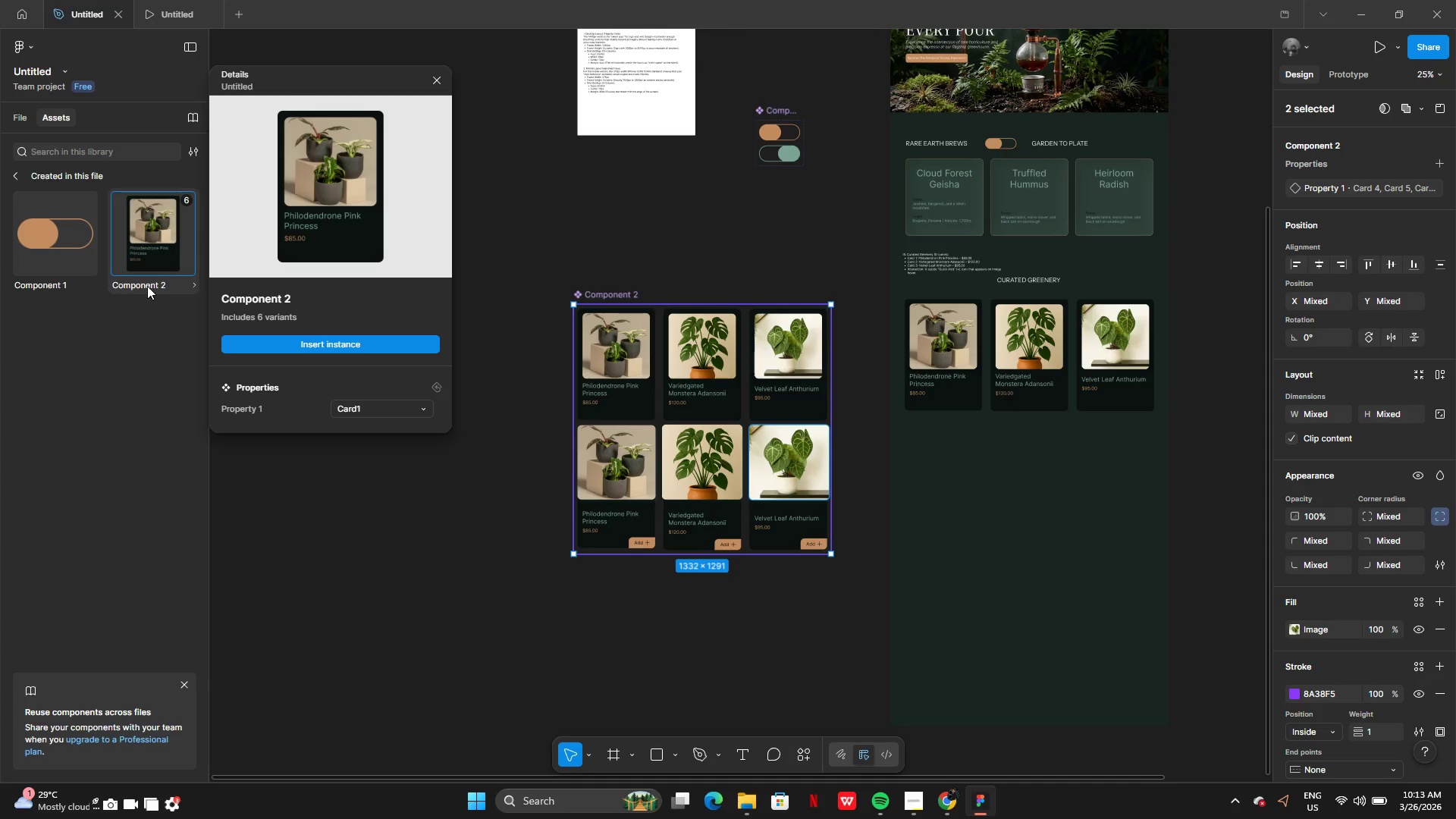 
triple_click([147, 286])
 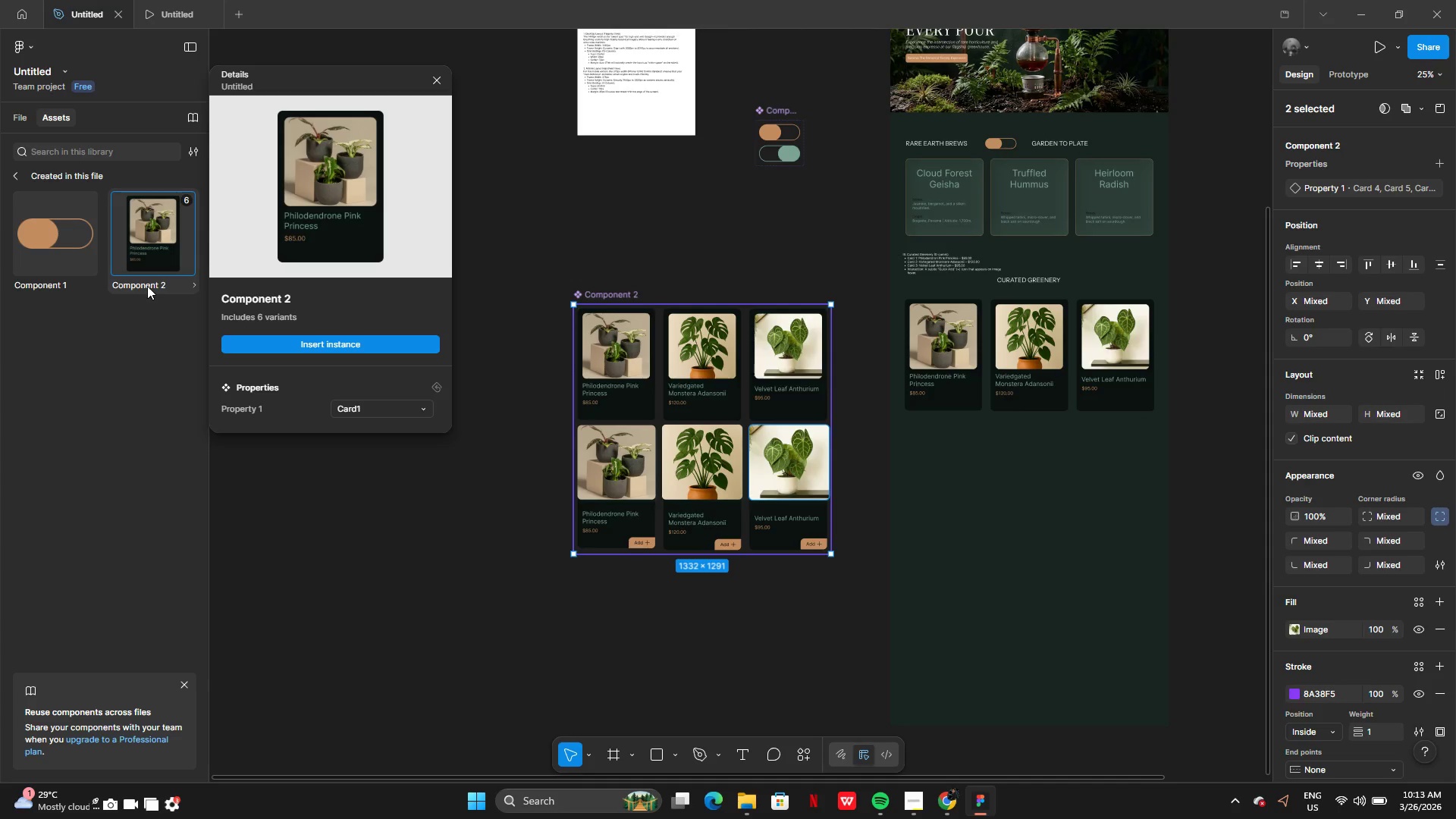 
triple_click([147, 286])
 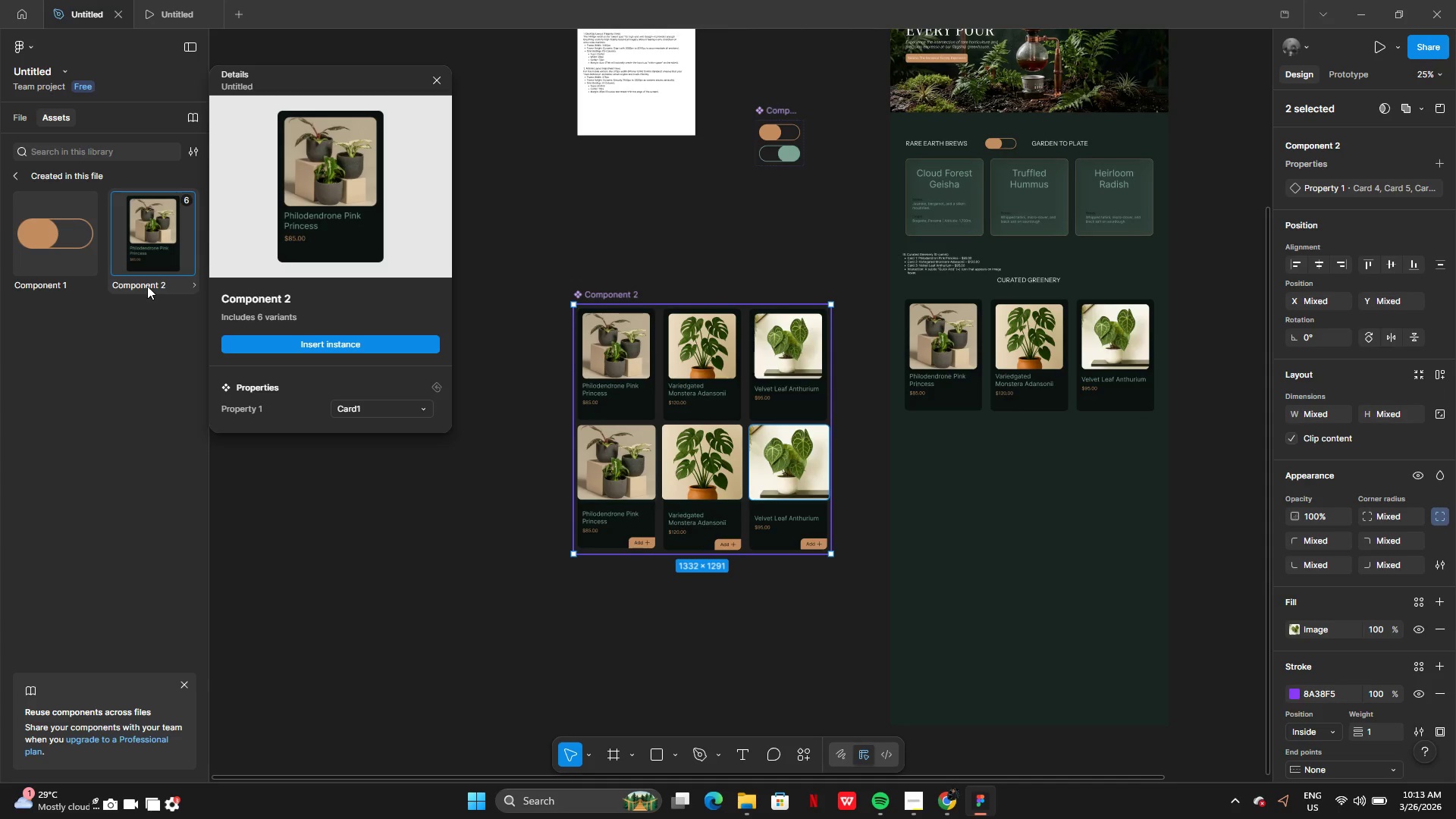 
triple_click([147, 286])
 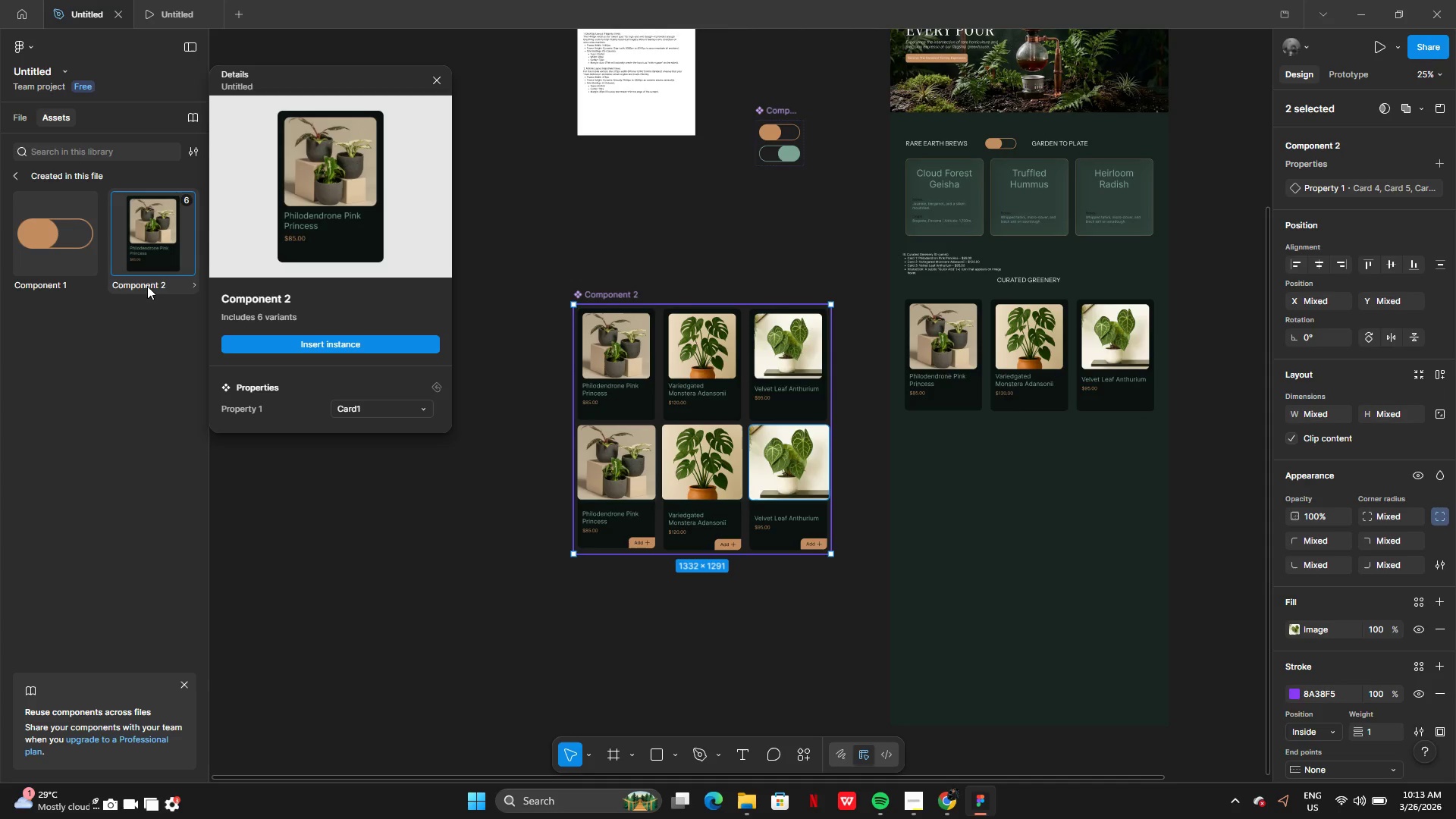 
triple_click([147, 286])
 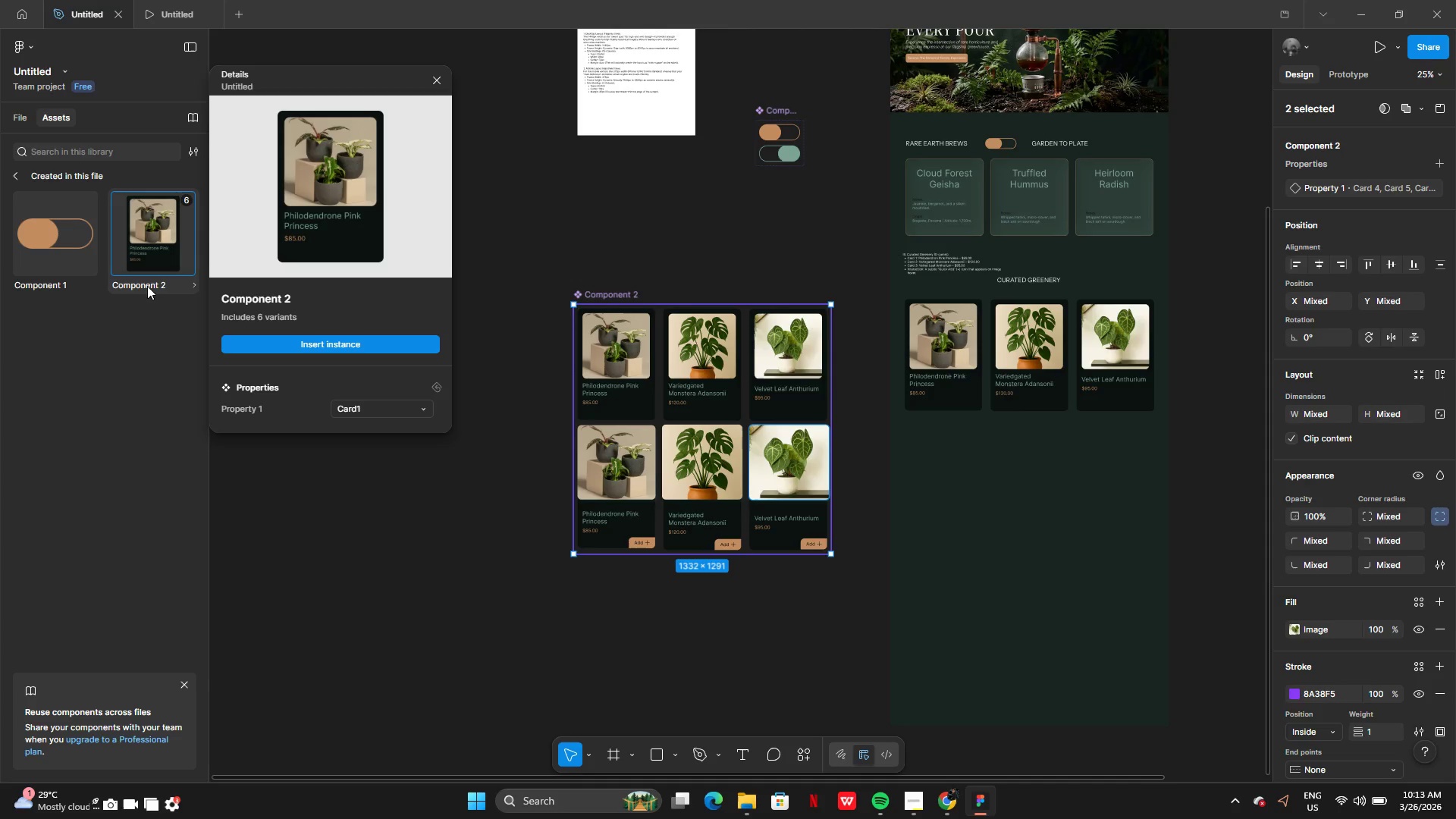 
triple_click([147, 286])
 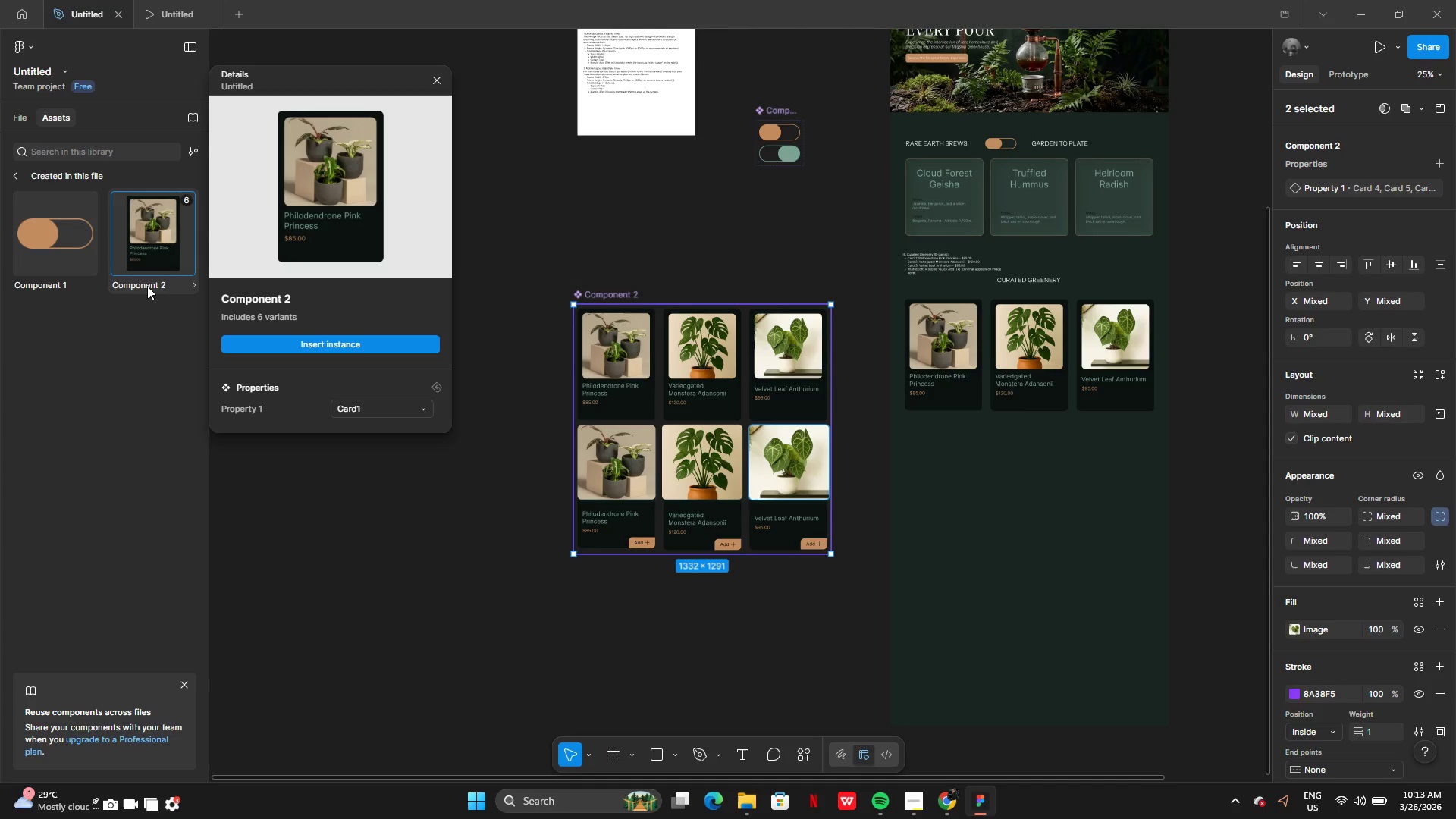 
triple_click([147, 286])
 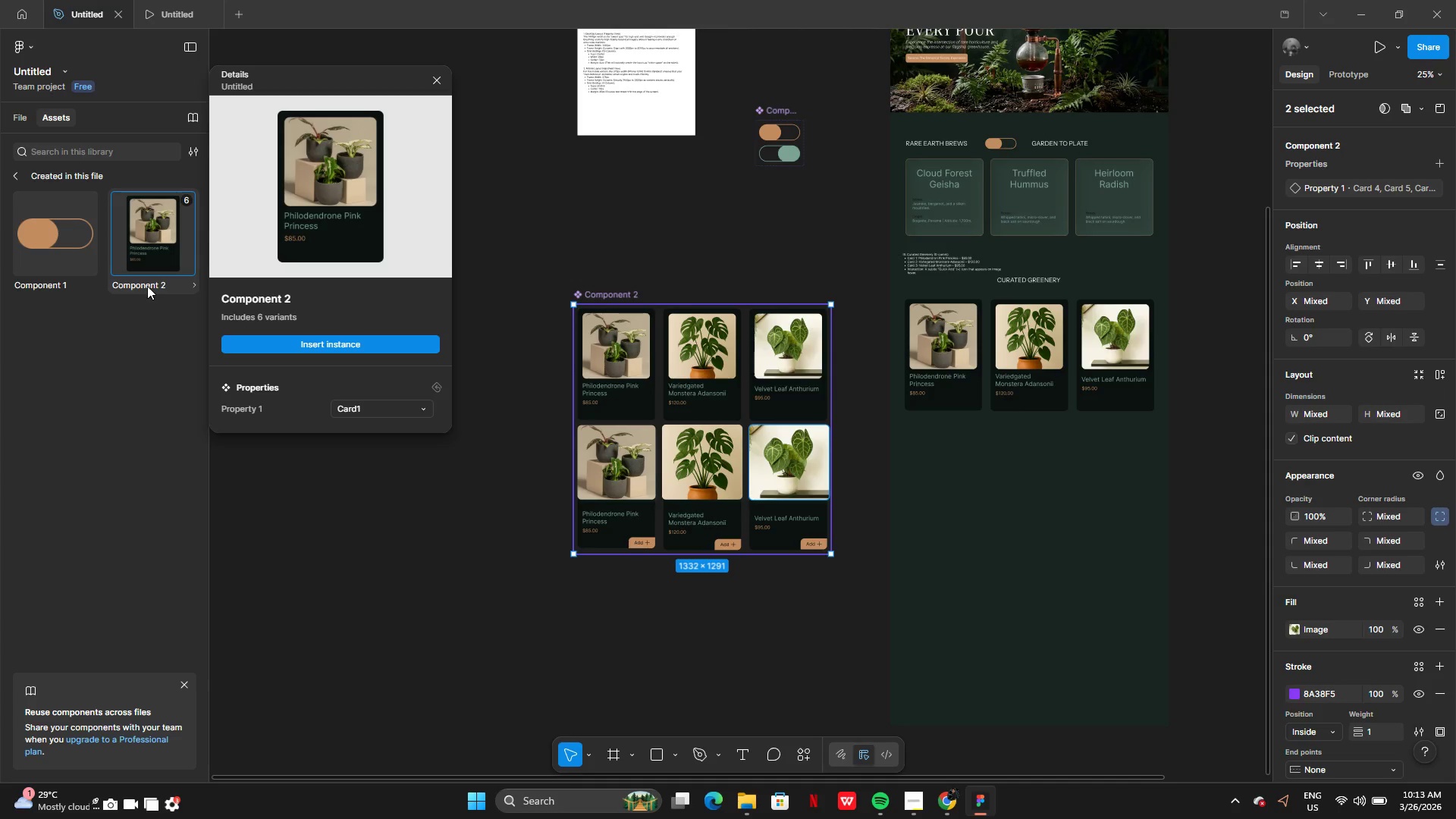 
triple_click([147, 286])
 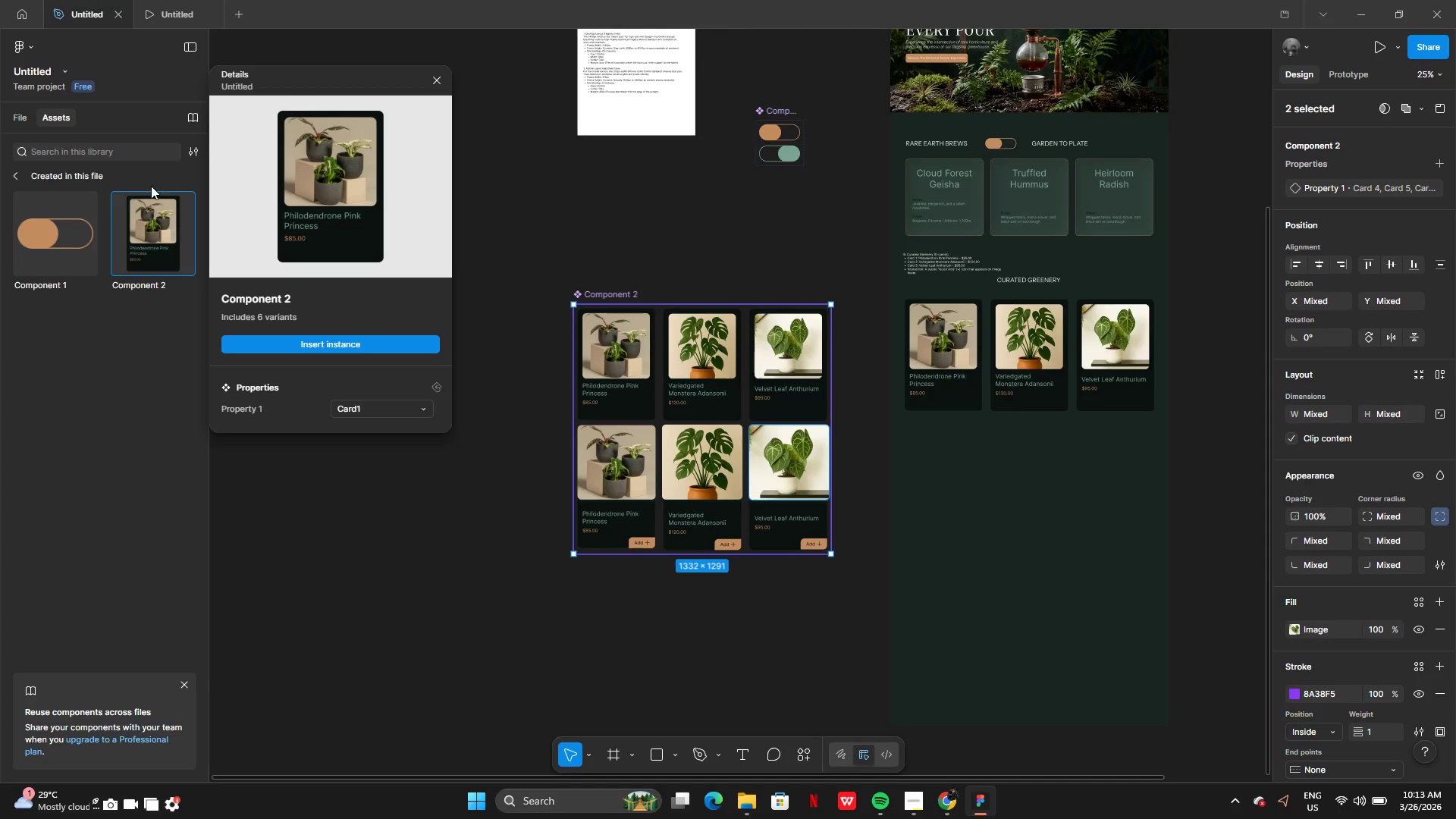 
left_click([180, 198])
 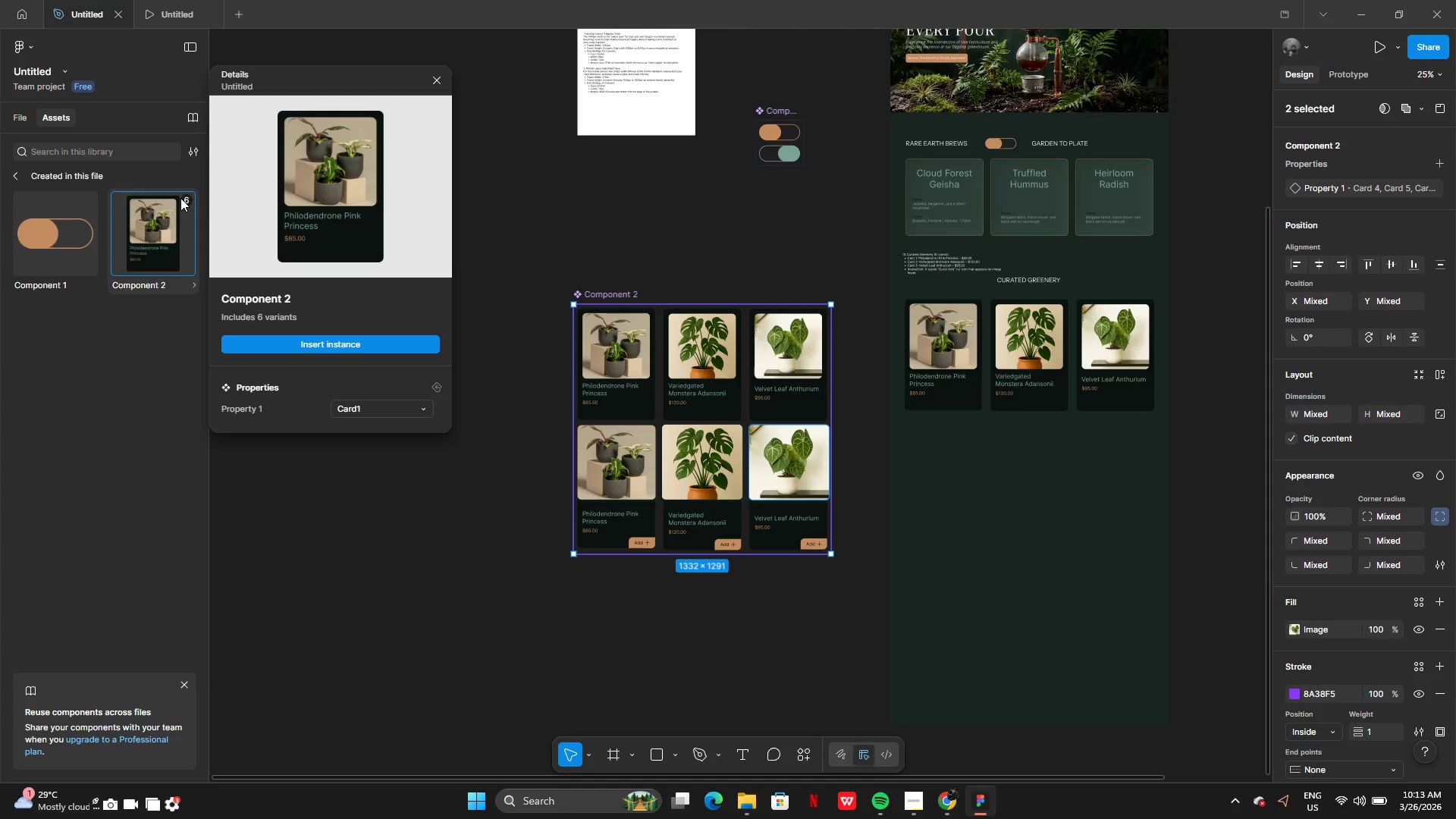 
left_click([180, 198])
 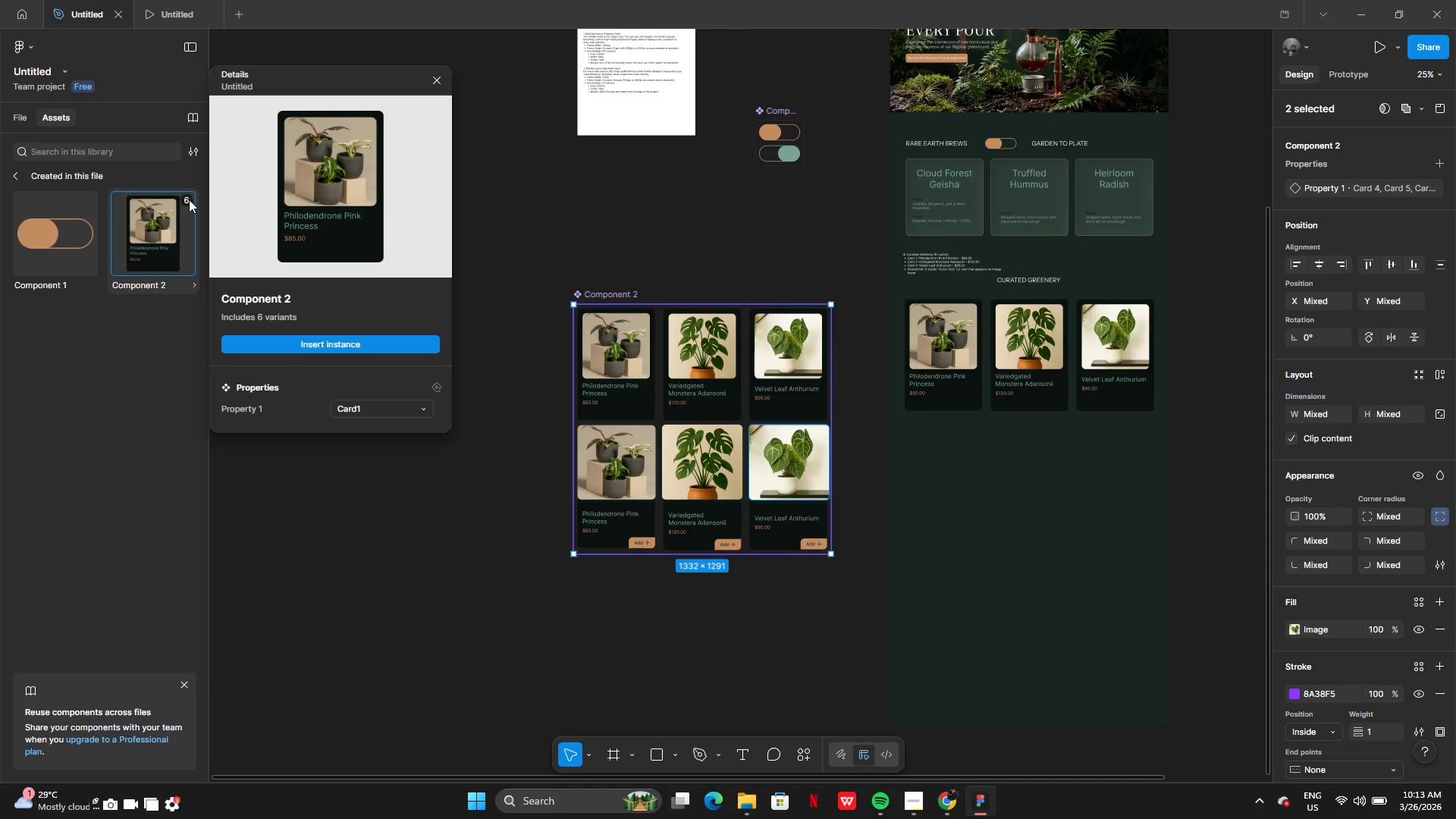 
double_click([189, 199])
 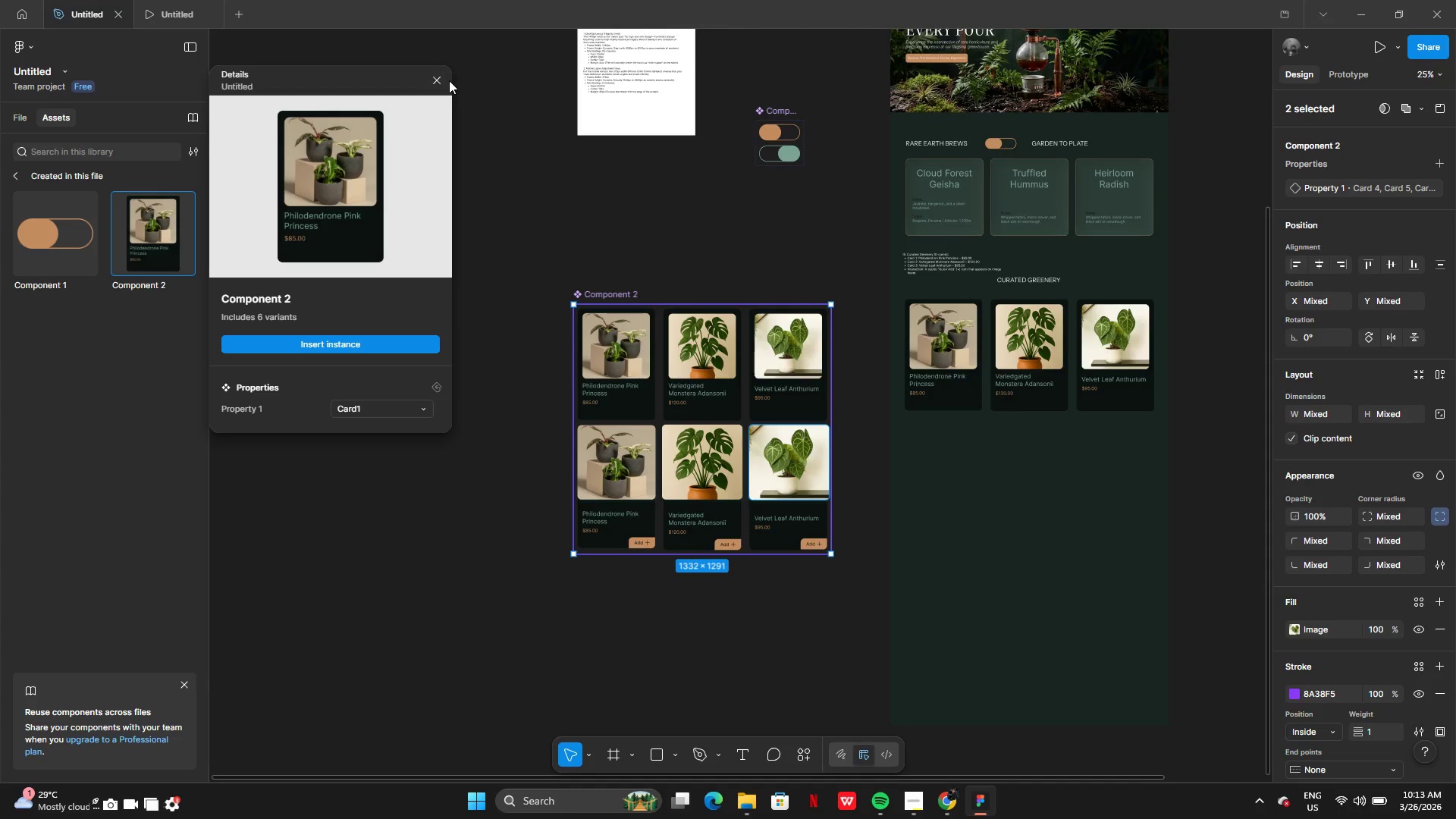 
left_click([440, 77])
 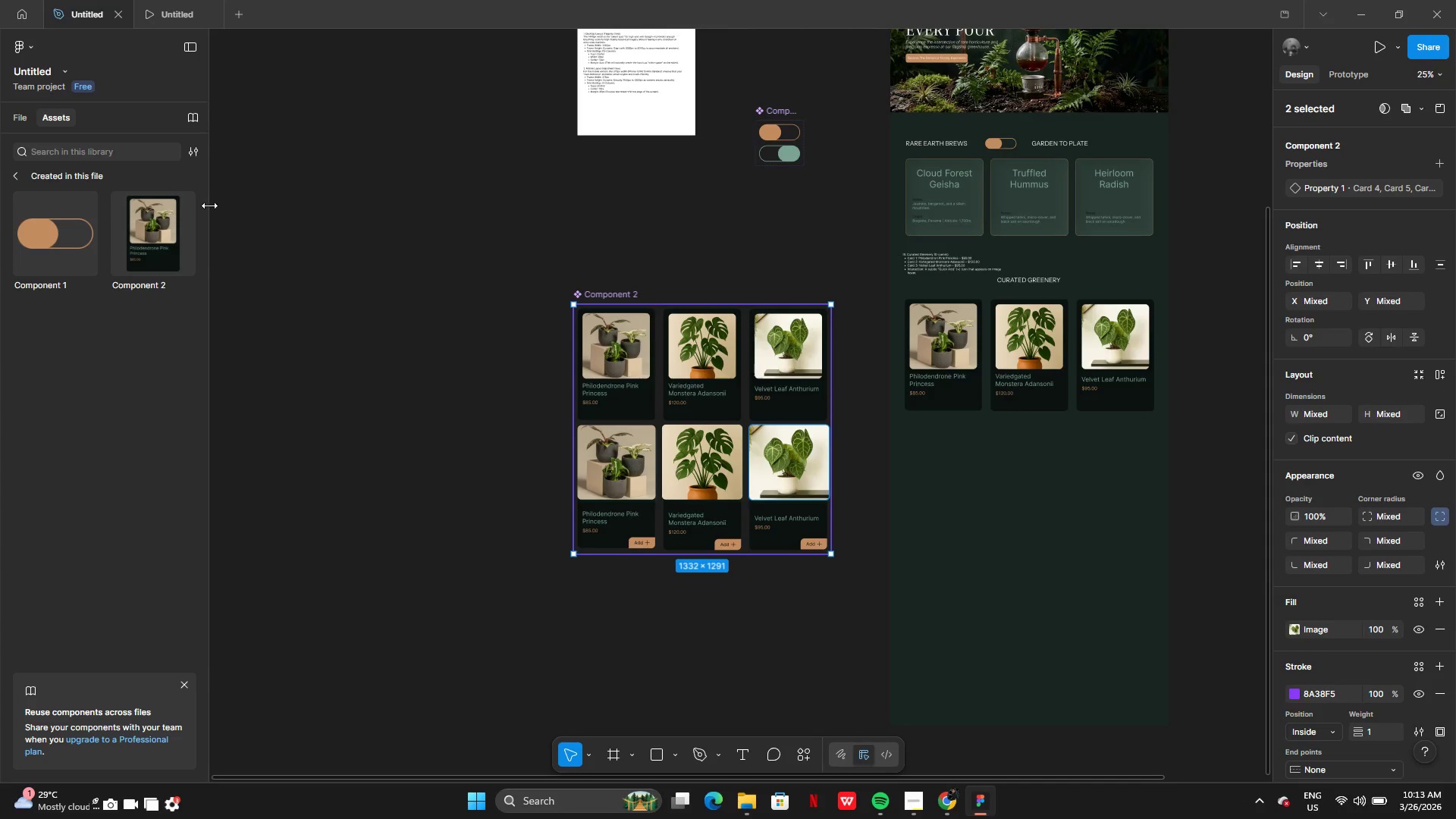 
left_click([190, 214])
 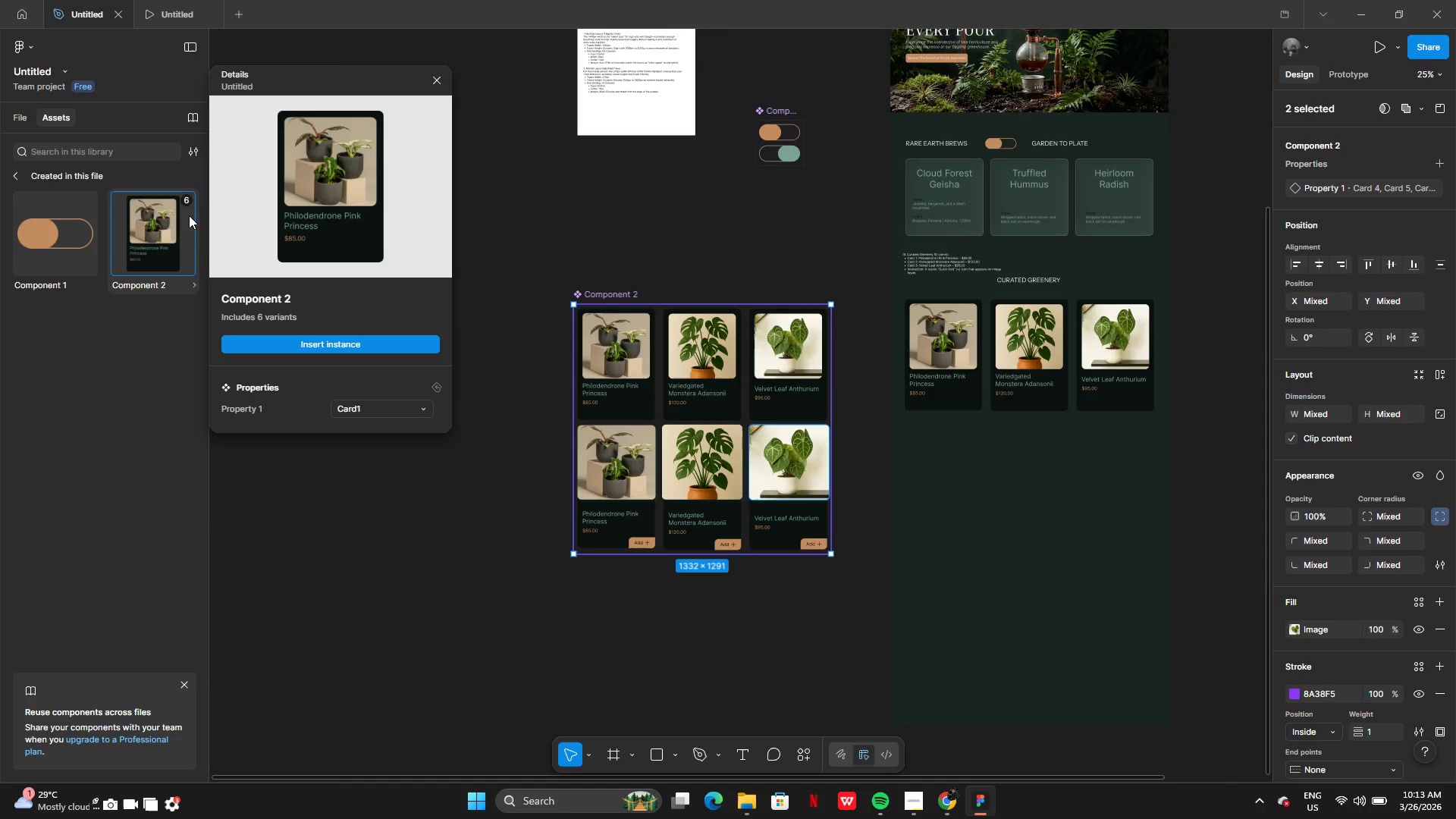 
right_click([183, 215])
 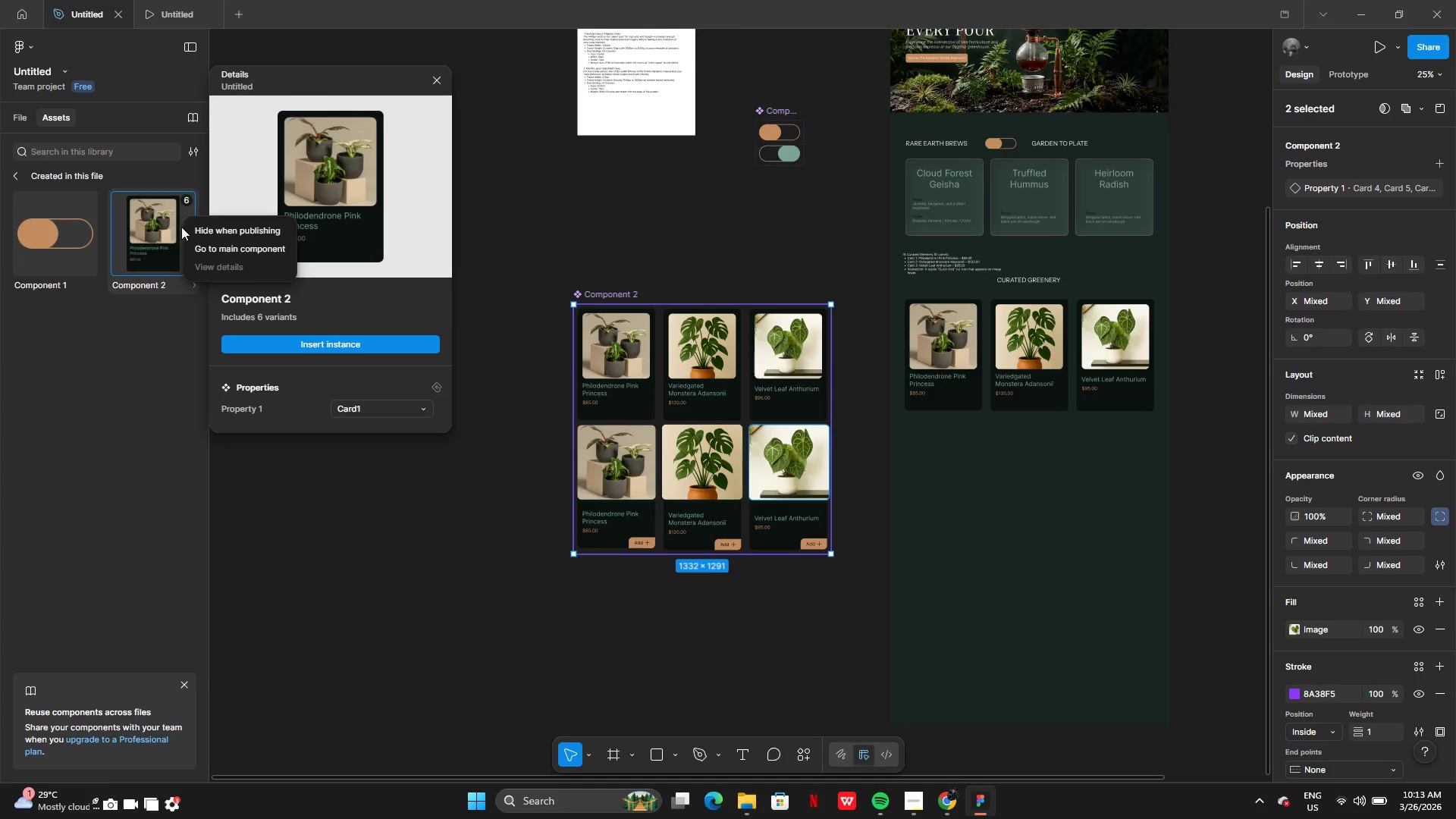 
left_click([228, 256])
 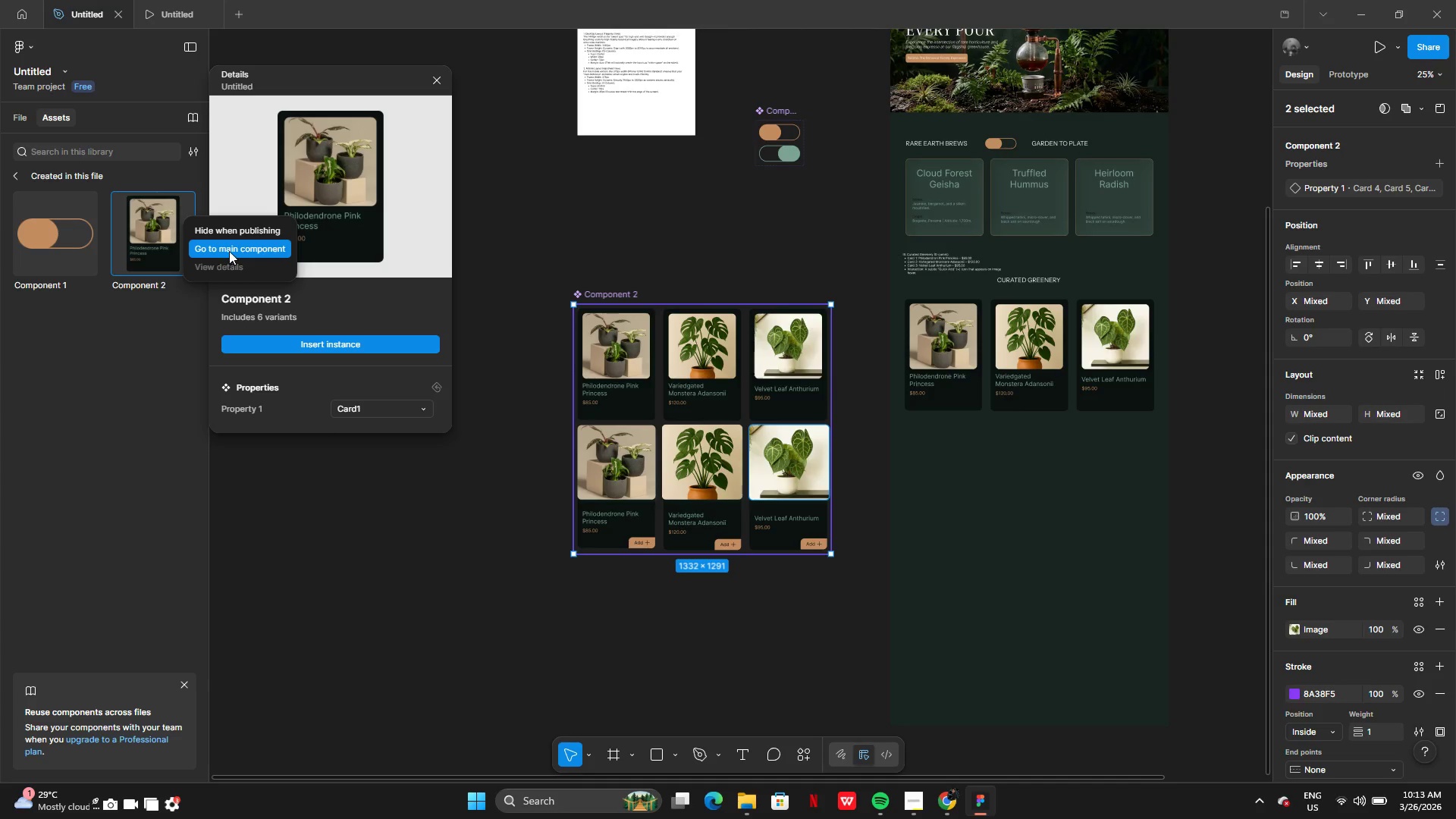 
left_click([231, 249])
 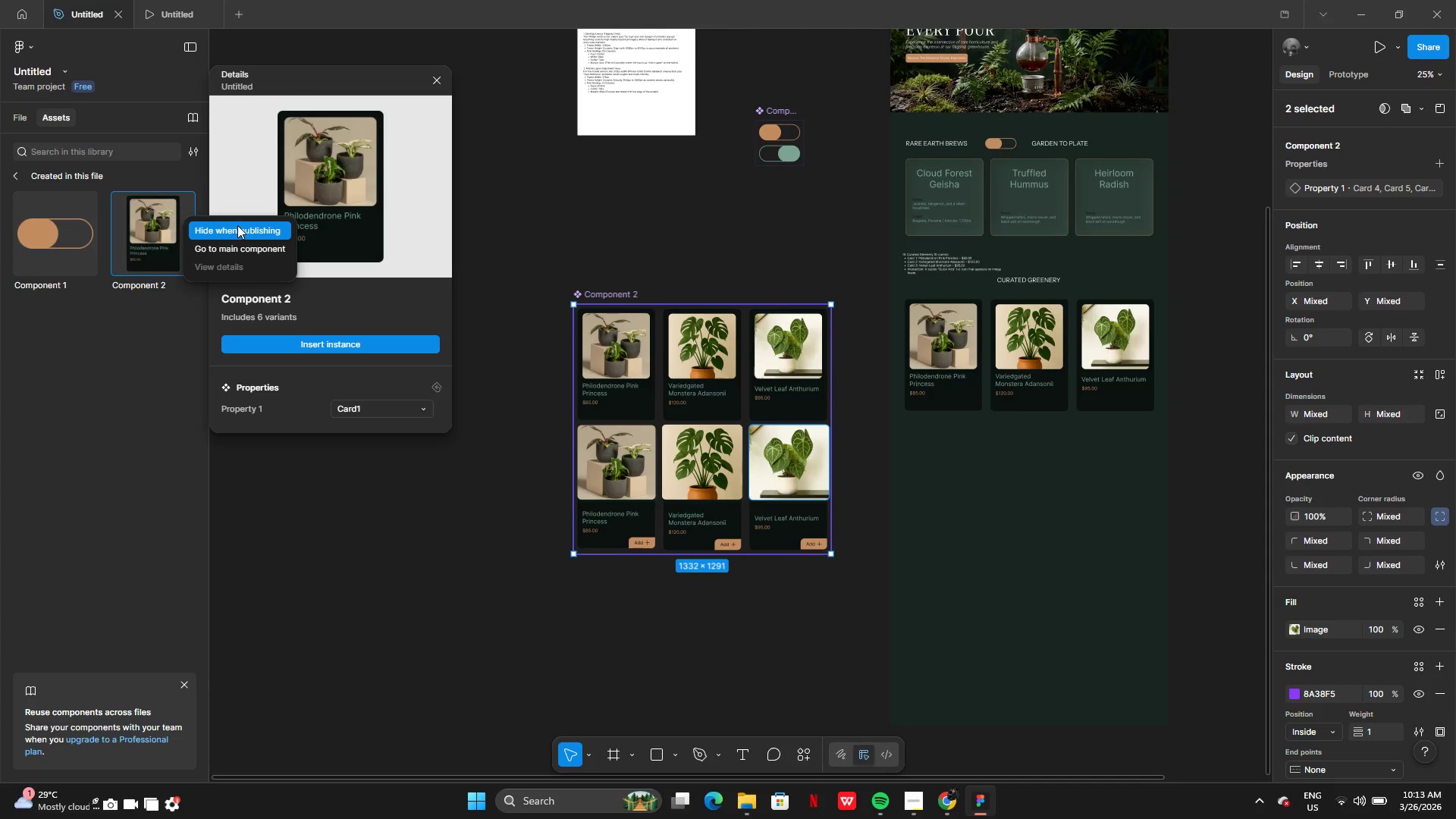 
left_click([237, 225])
 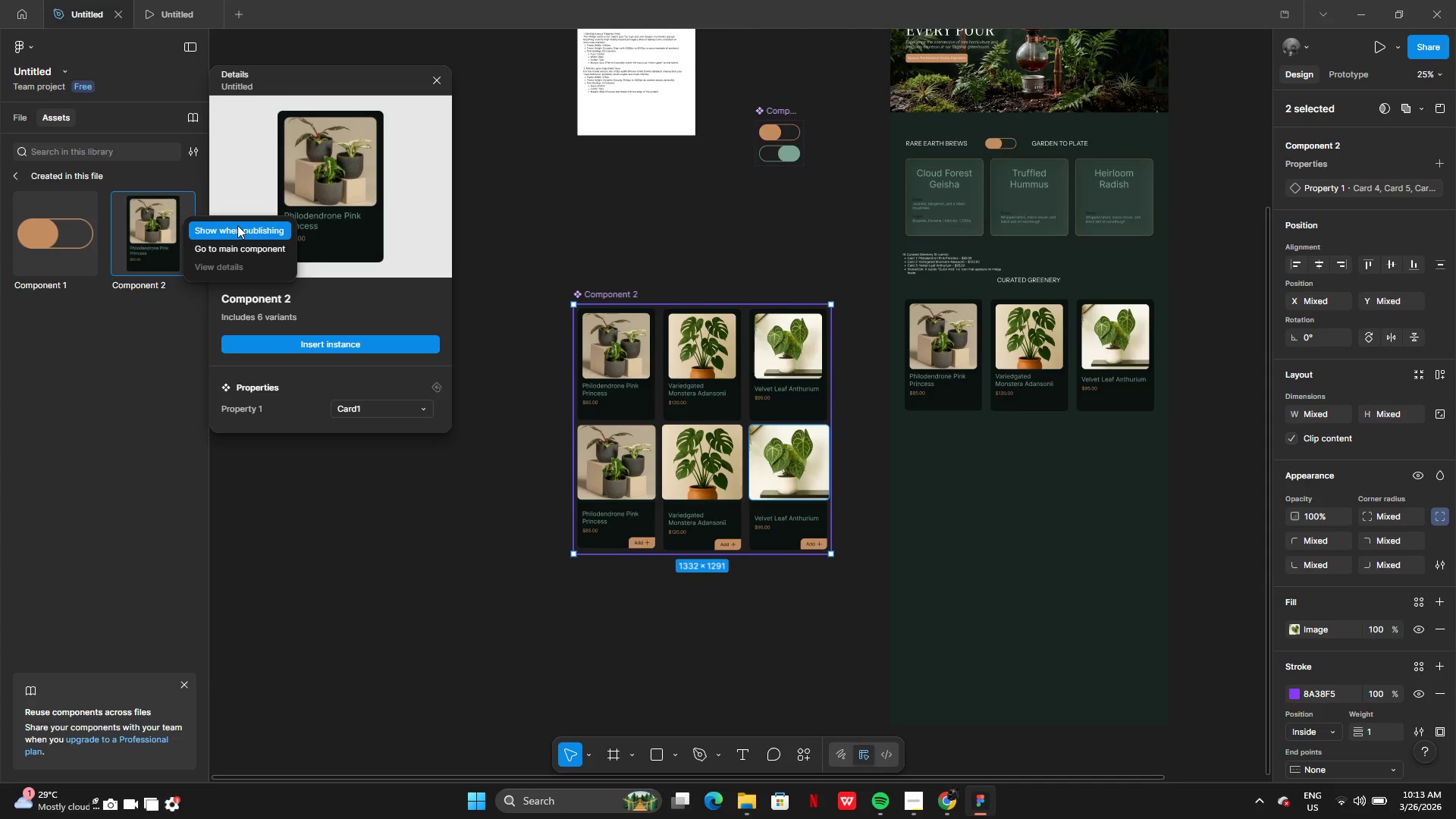 
left_click([237, 225])
 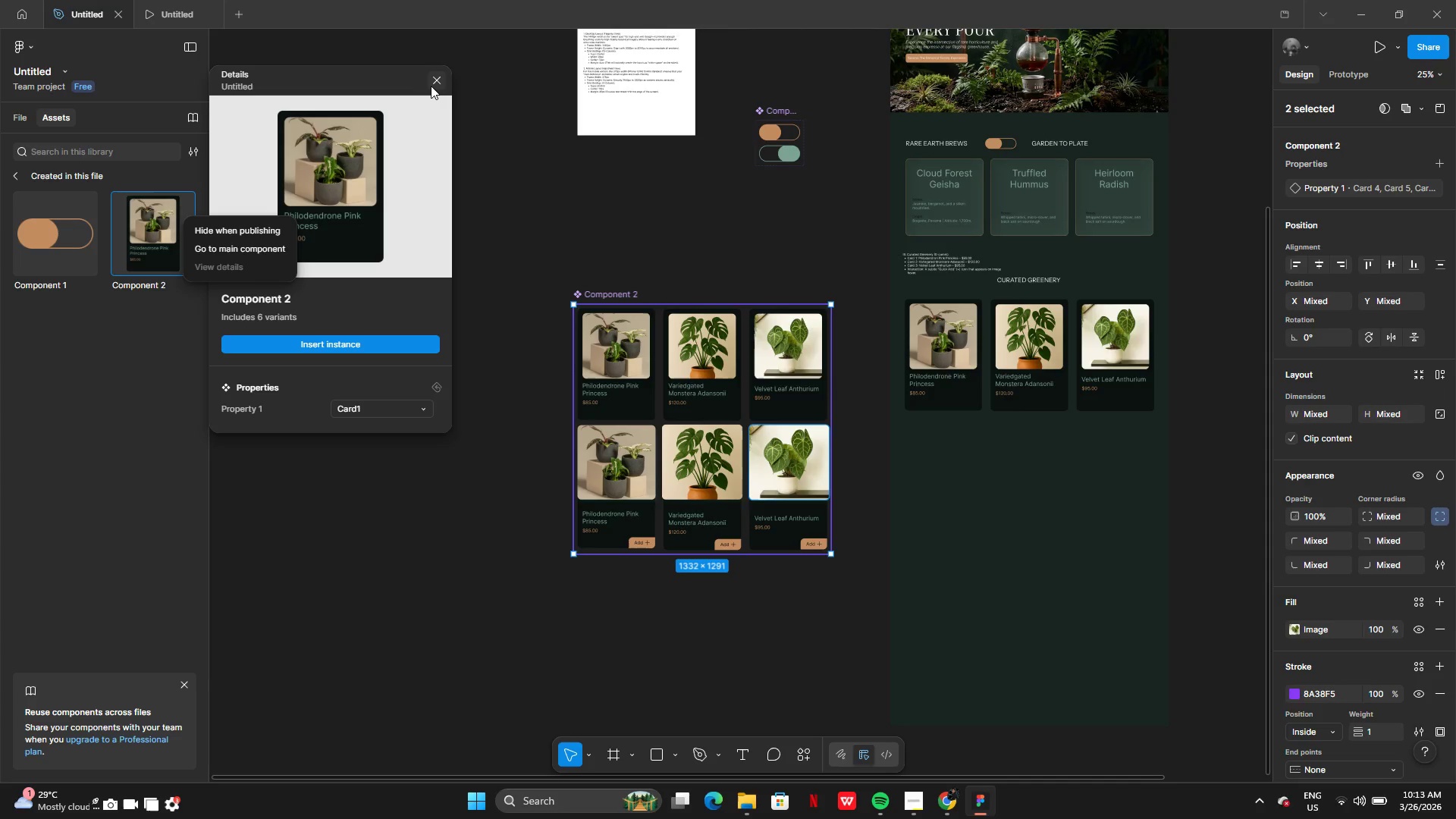 
left_click([436, 83])
 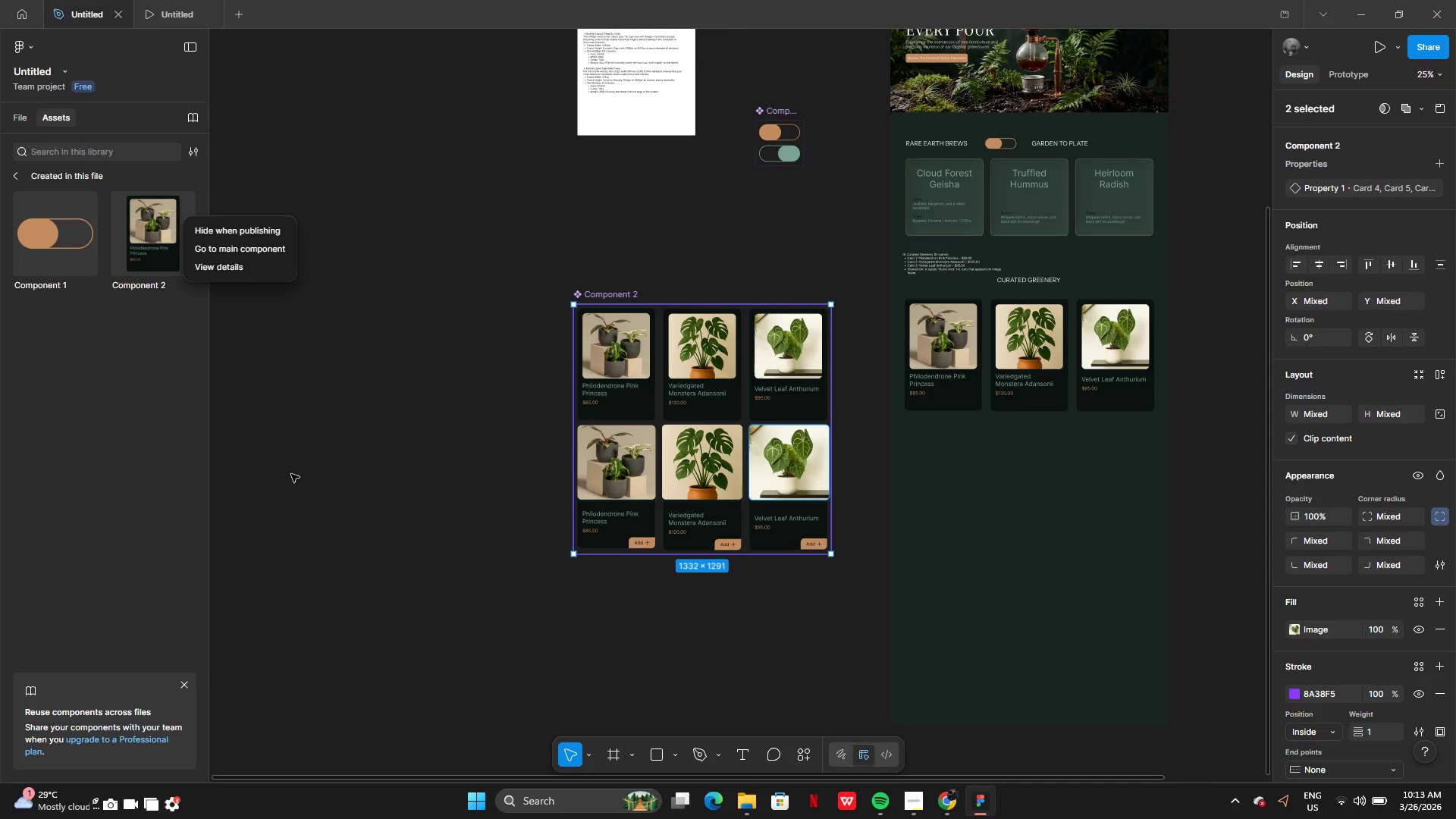 
double_click([296, 475])
 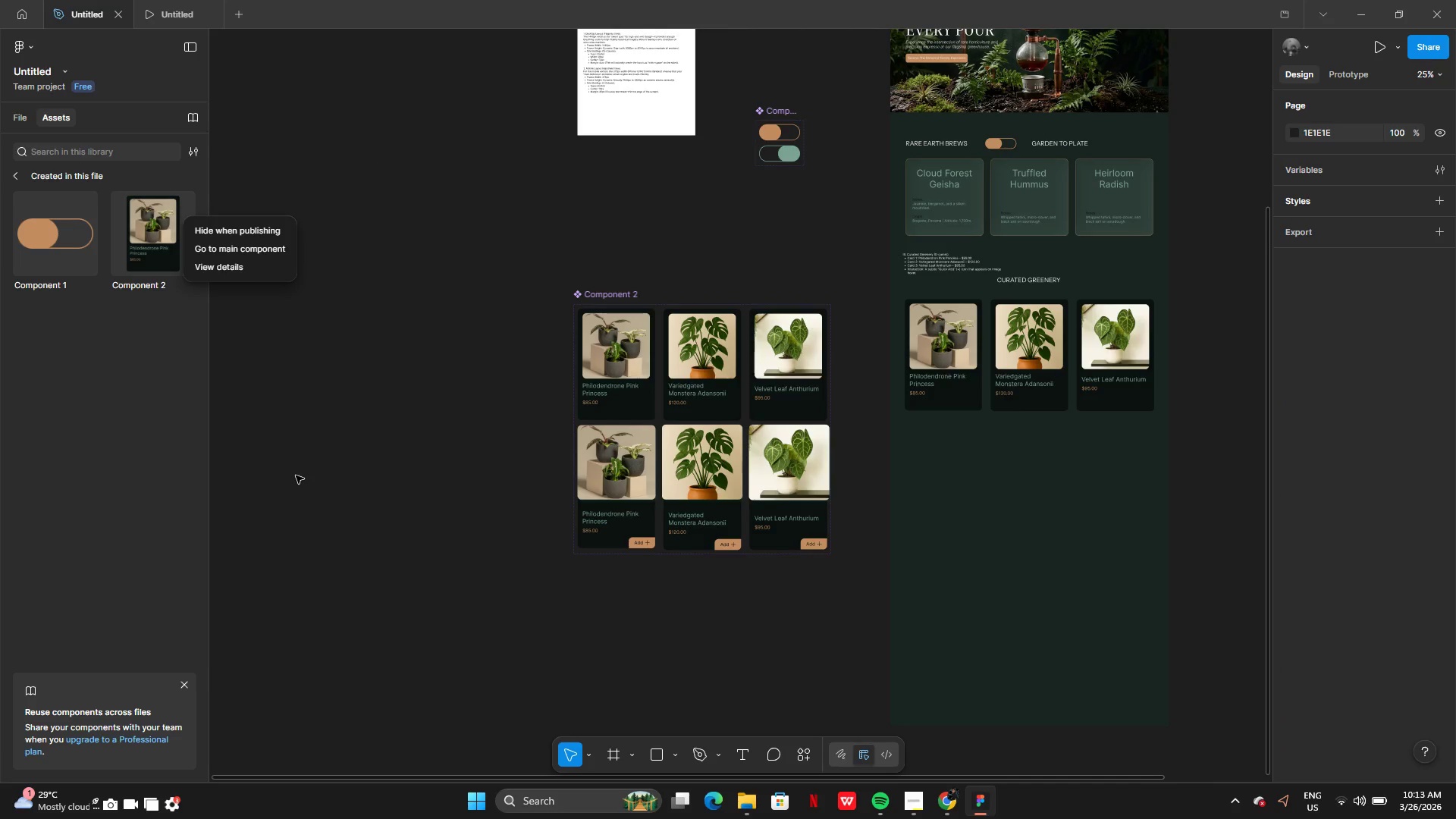 
triple_click([296, 475])
 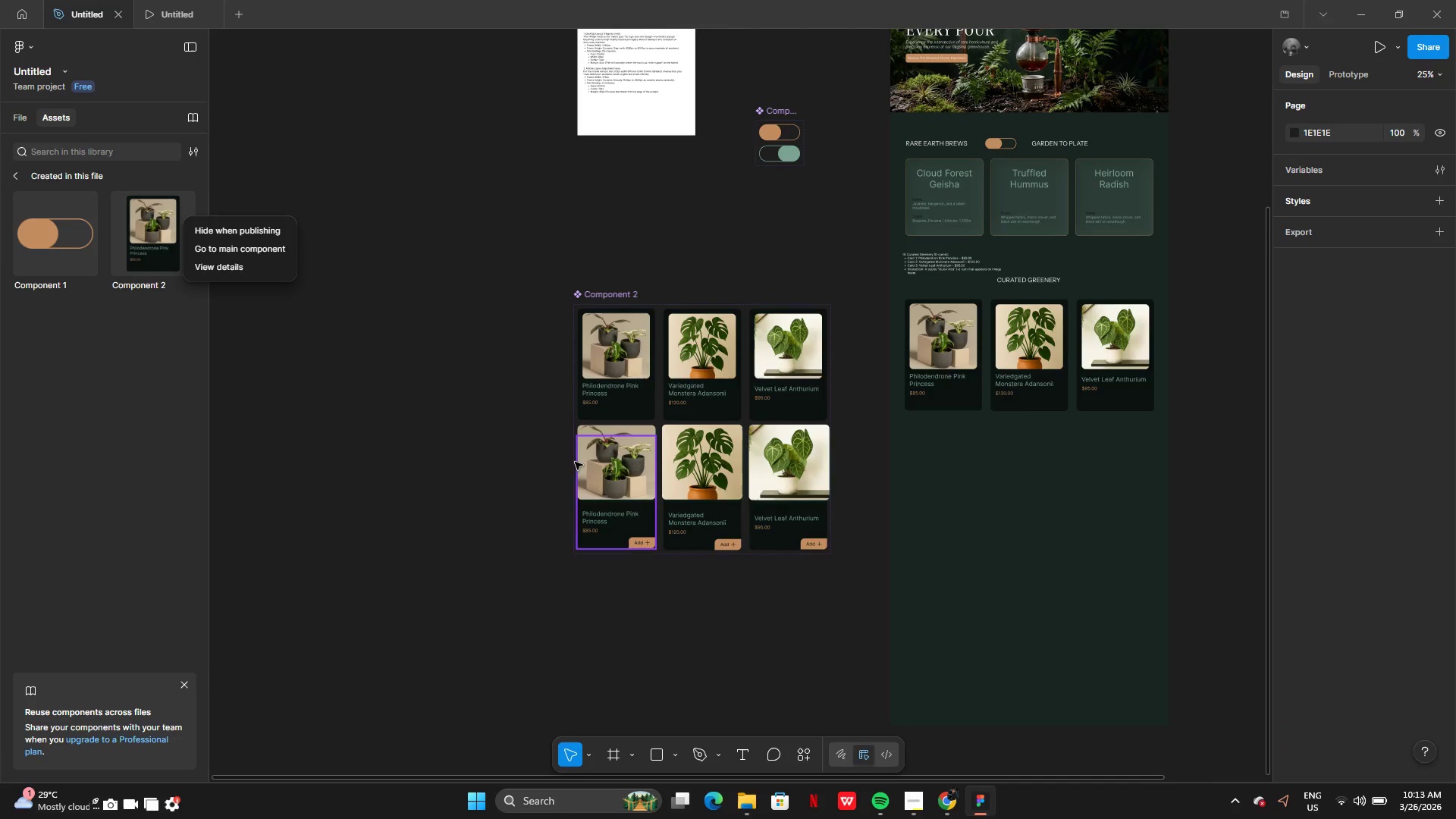 
triple_click([702, 472])
 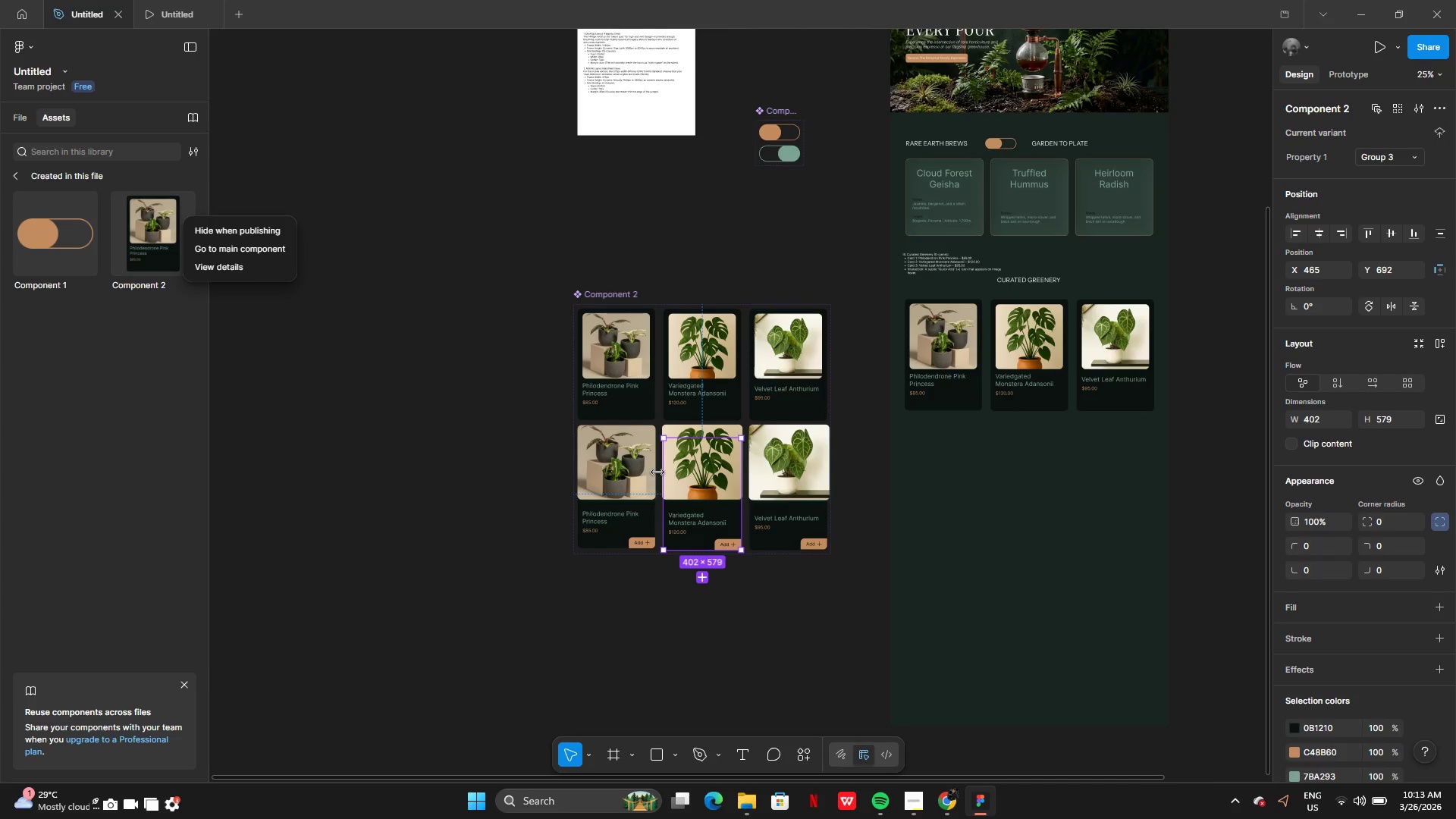 
left_click([657, 472])
 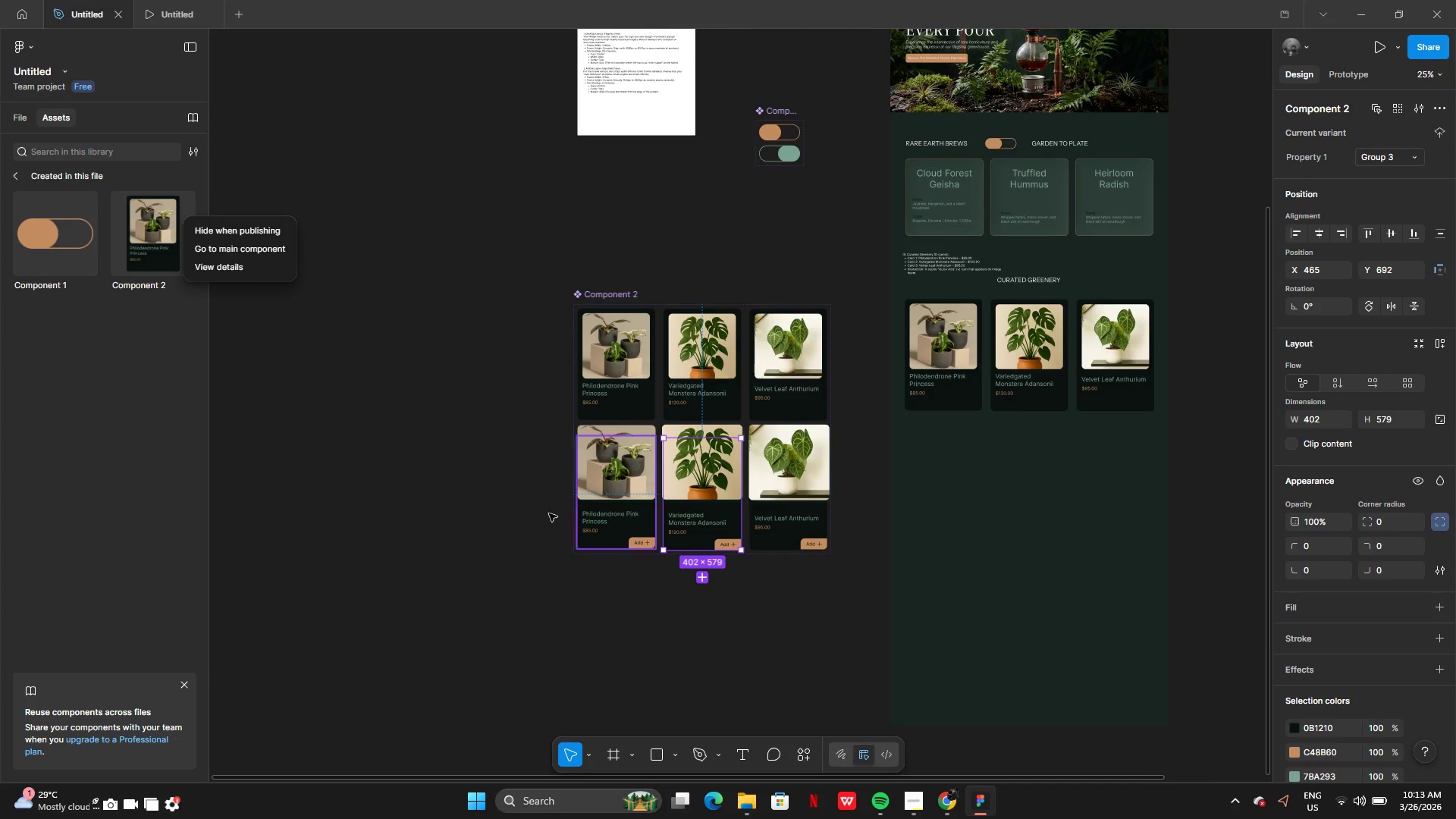 
left_click([488, 516])
 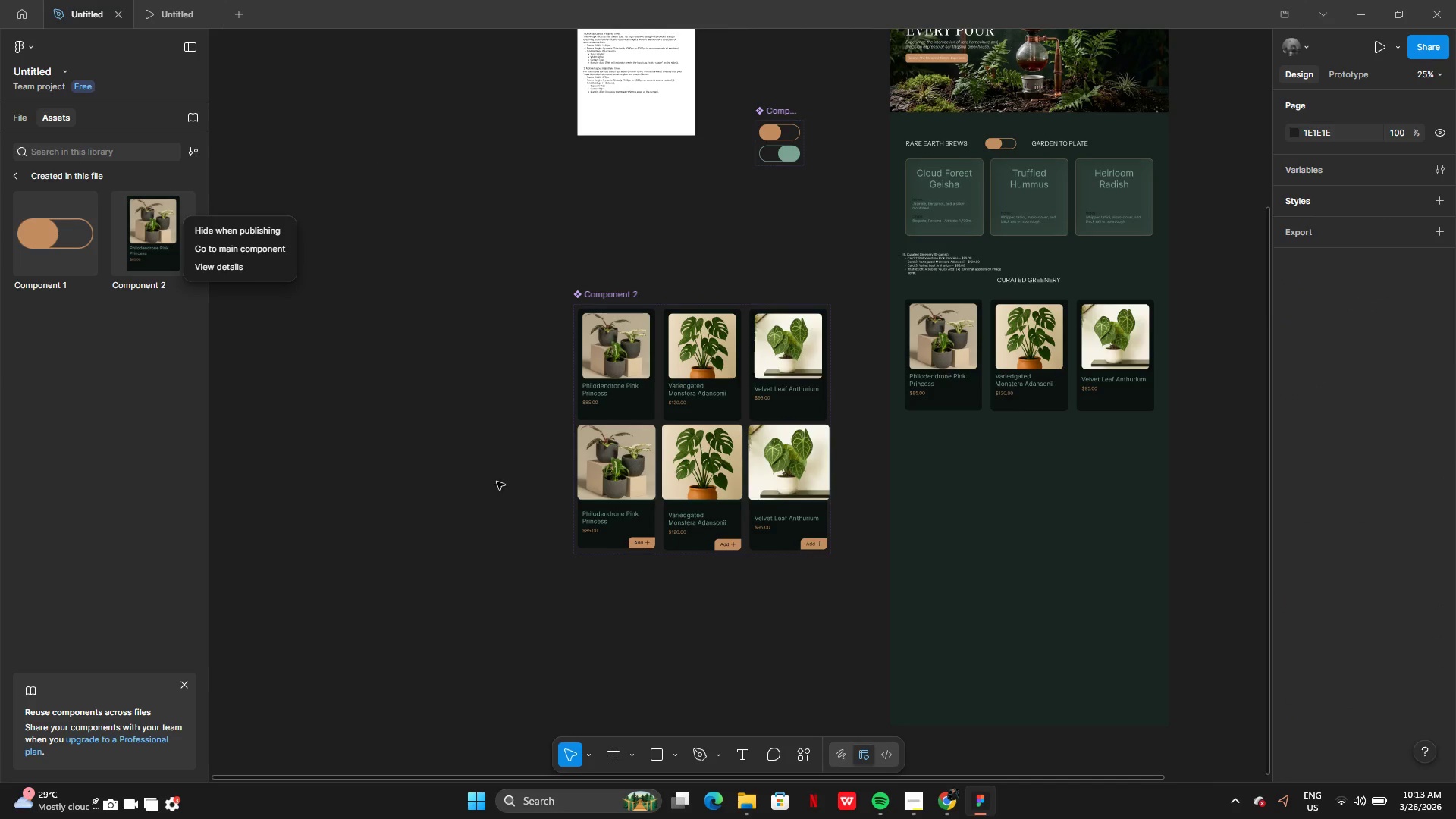 
left_click_drag(start_coordinate=[490, 482], to_coordinate=[808, 615])
 